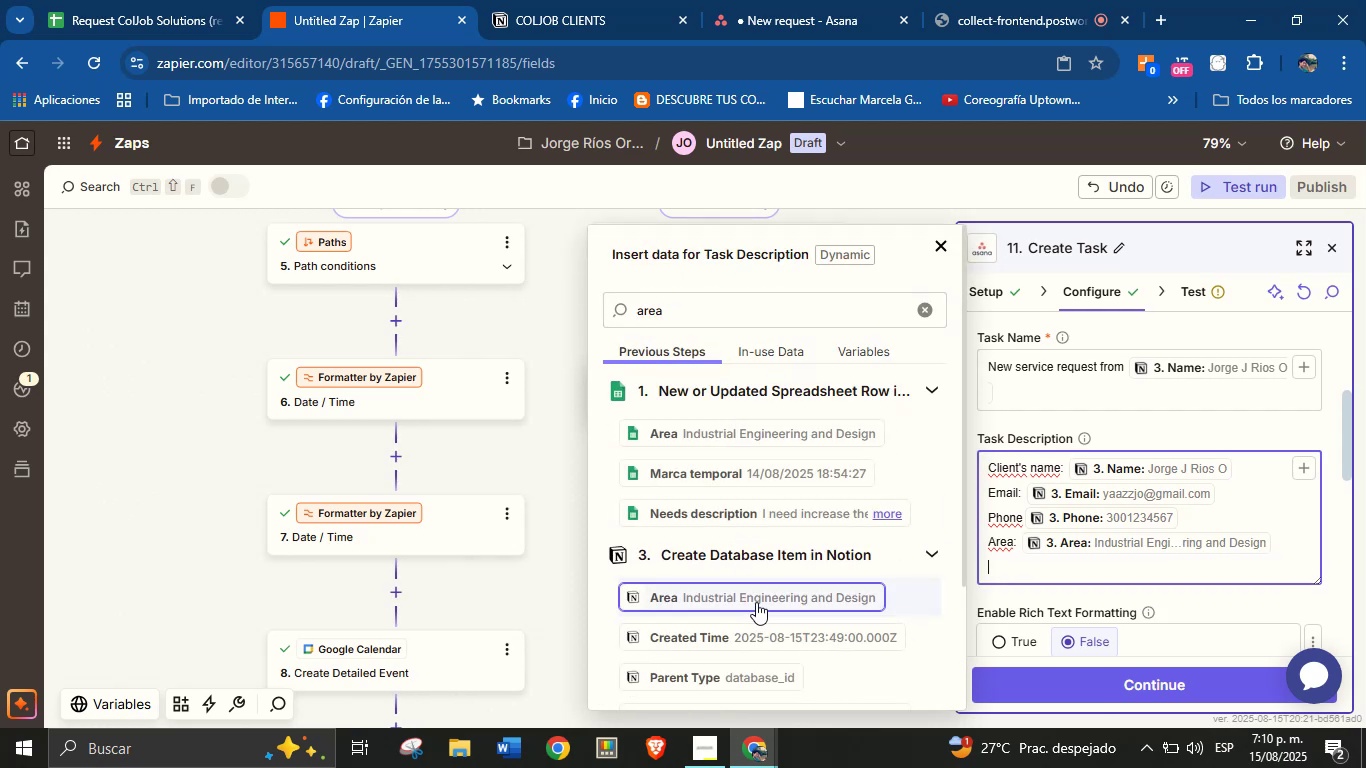 
type(Description> )
 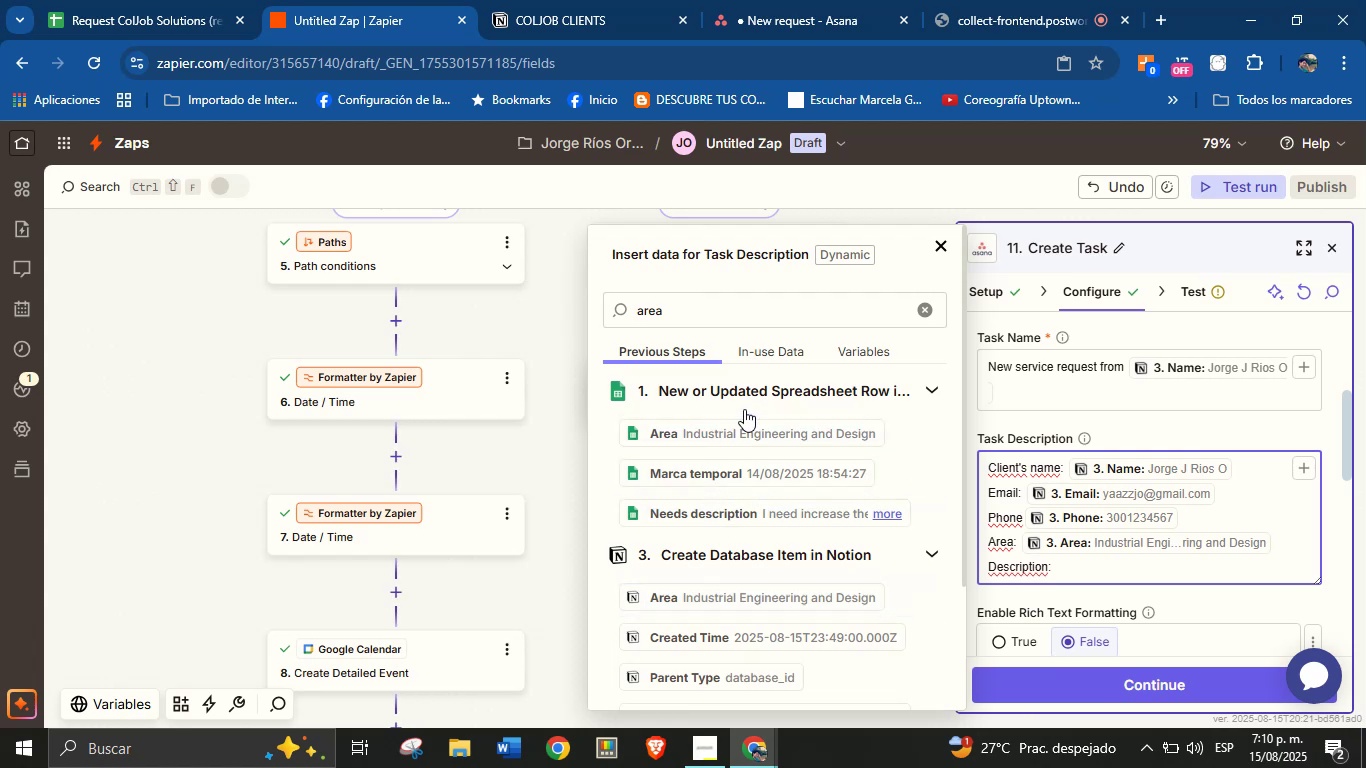 
double_click([761, 305])
 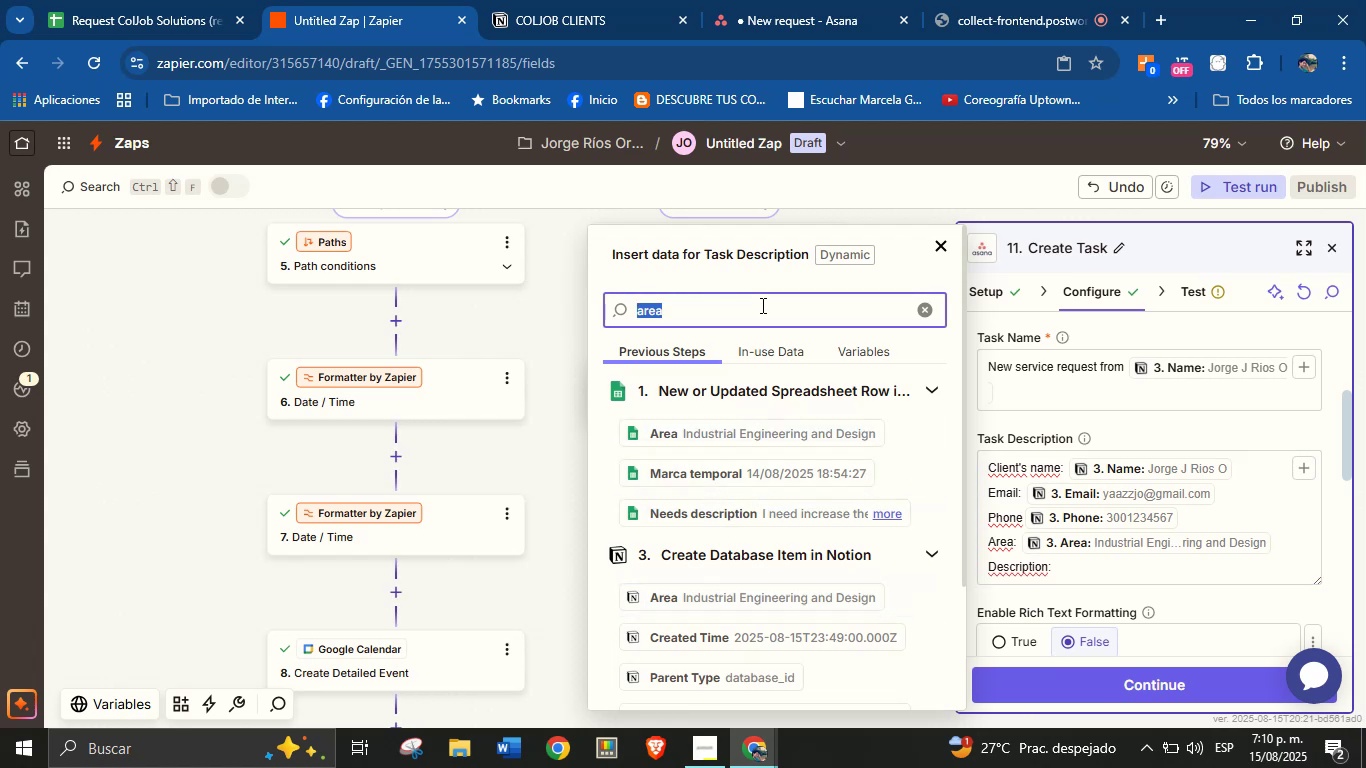 
type(descr)
 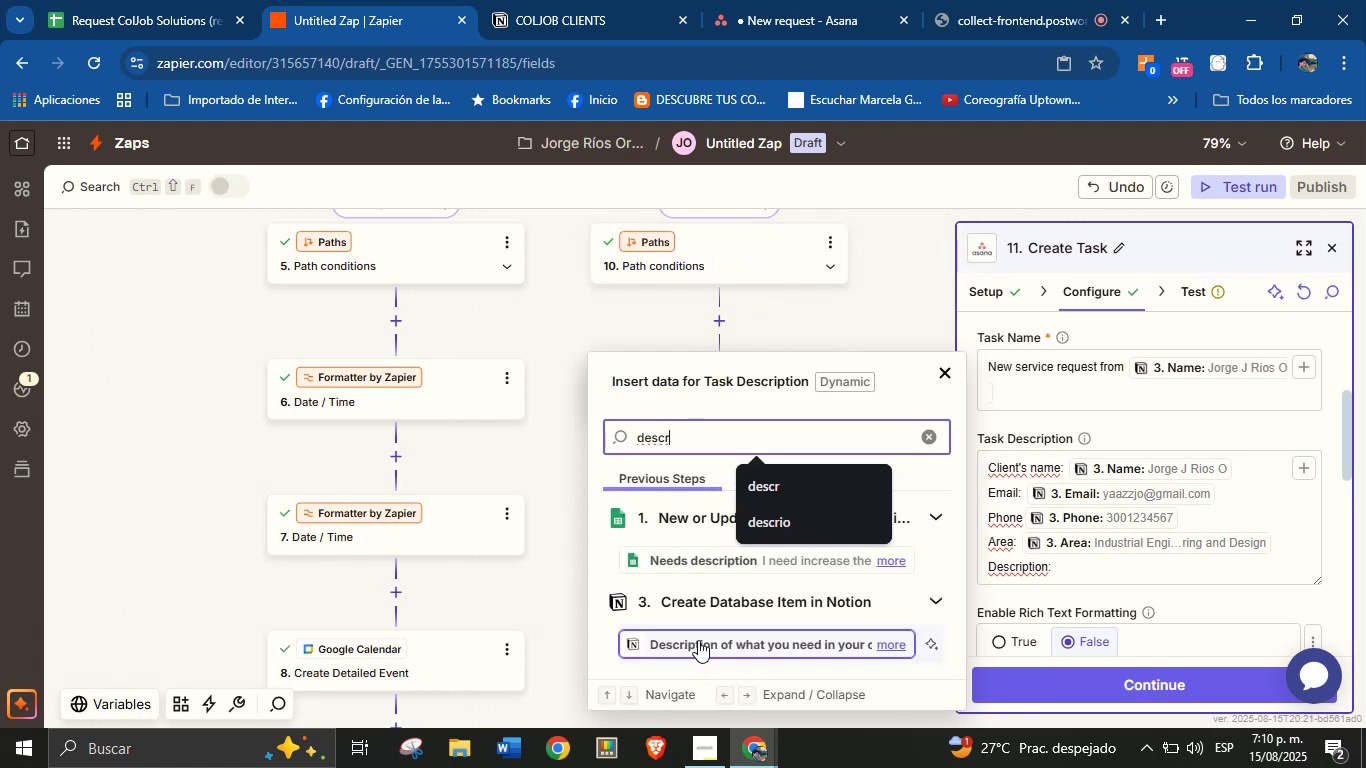 
left_click([698, 647])
 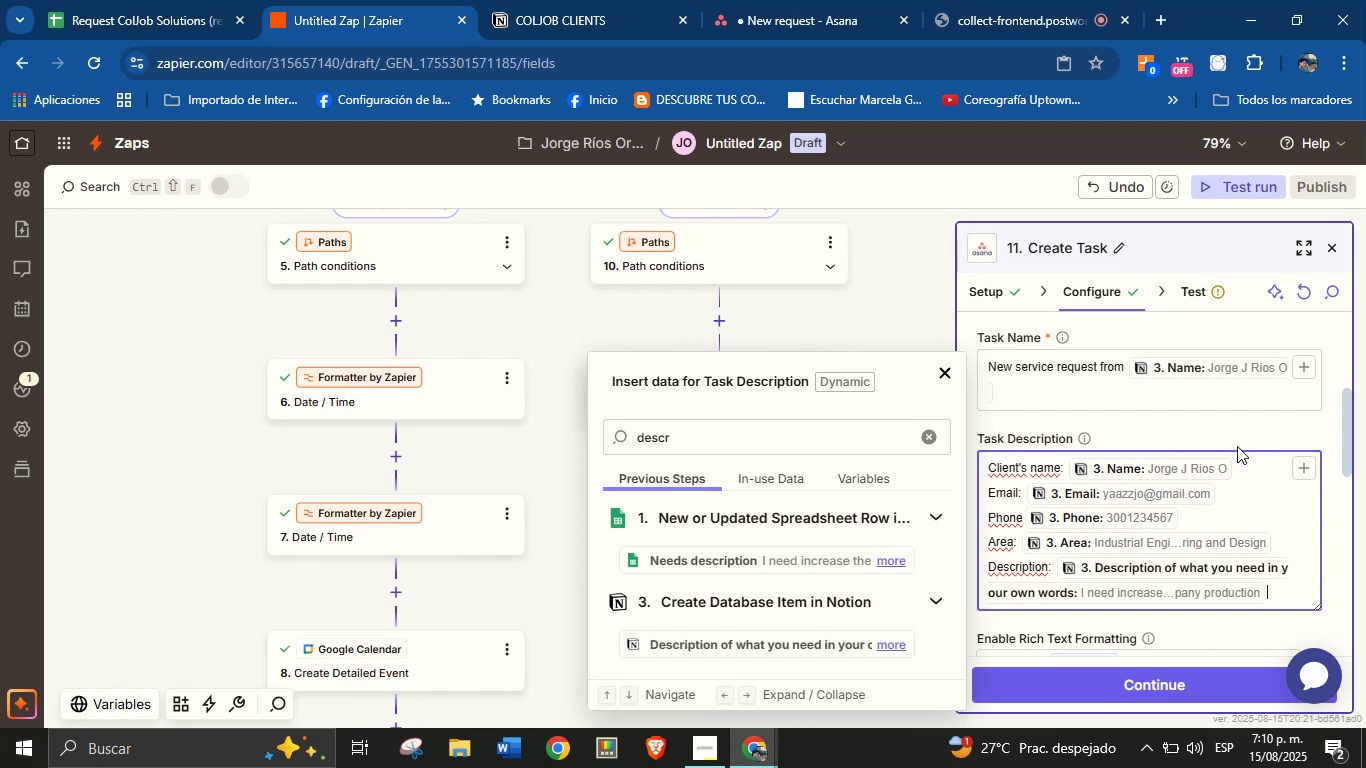 
wait(44.6)
 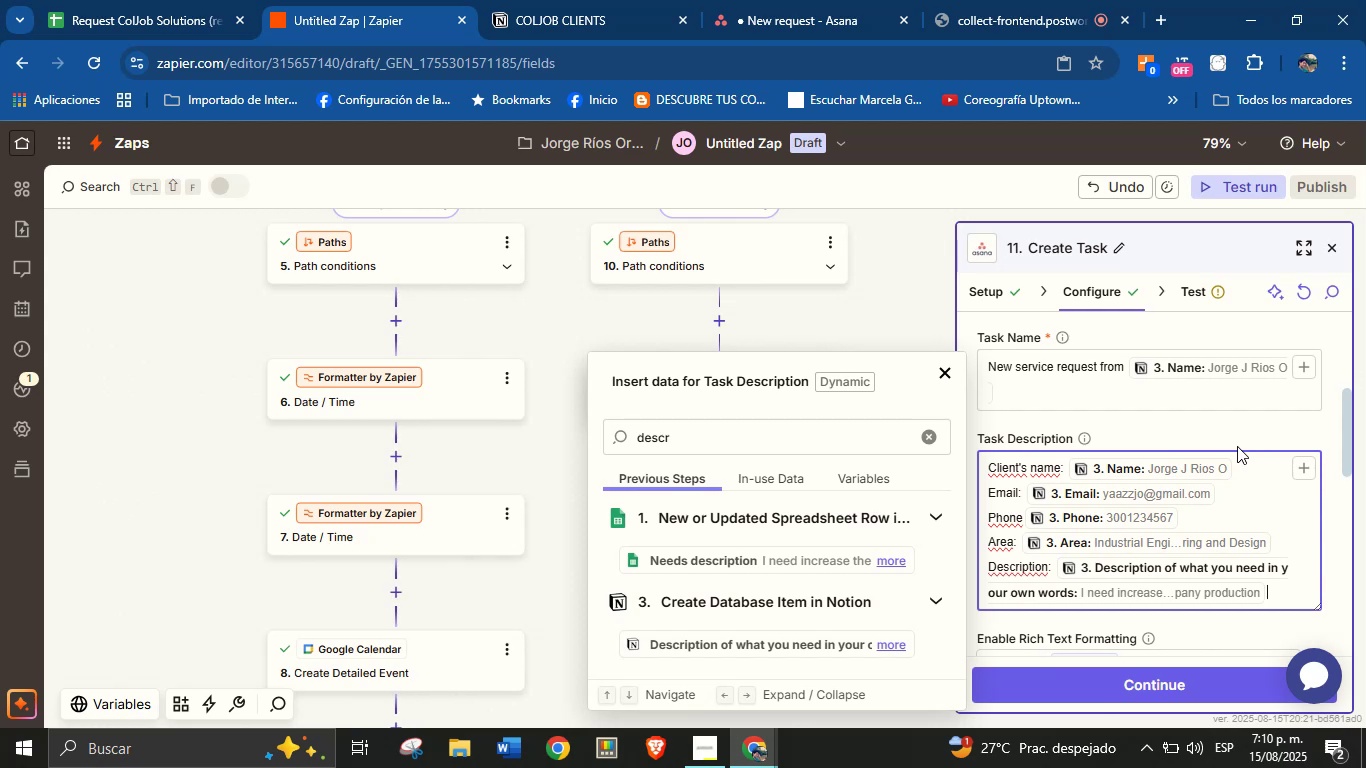 
left_click([1265, 404])
 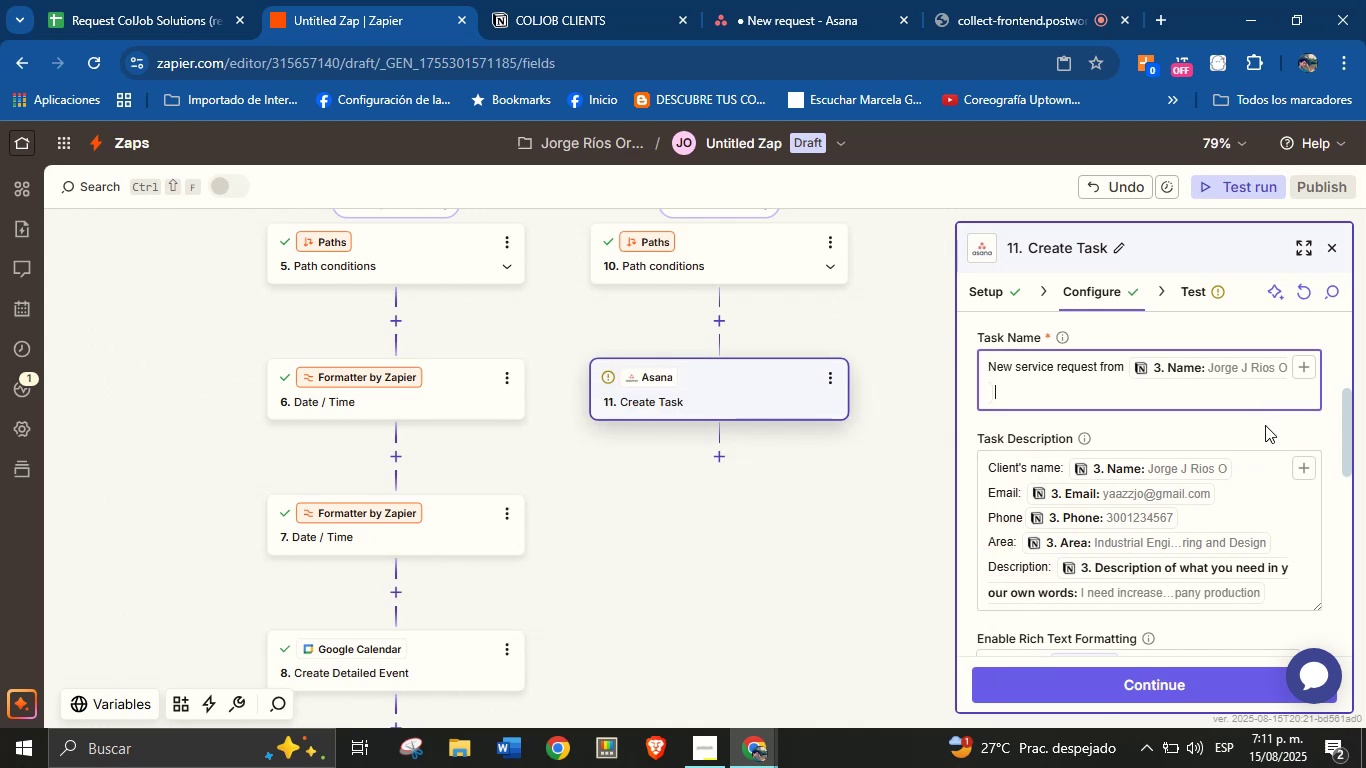 
left_click([1265, 425])
 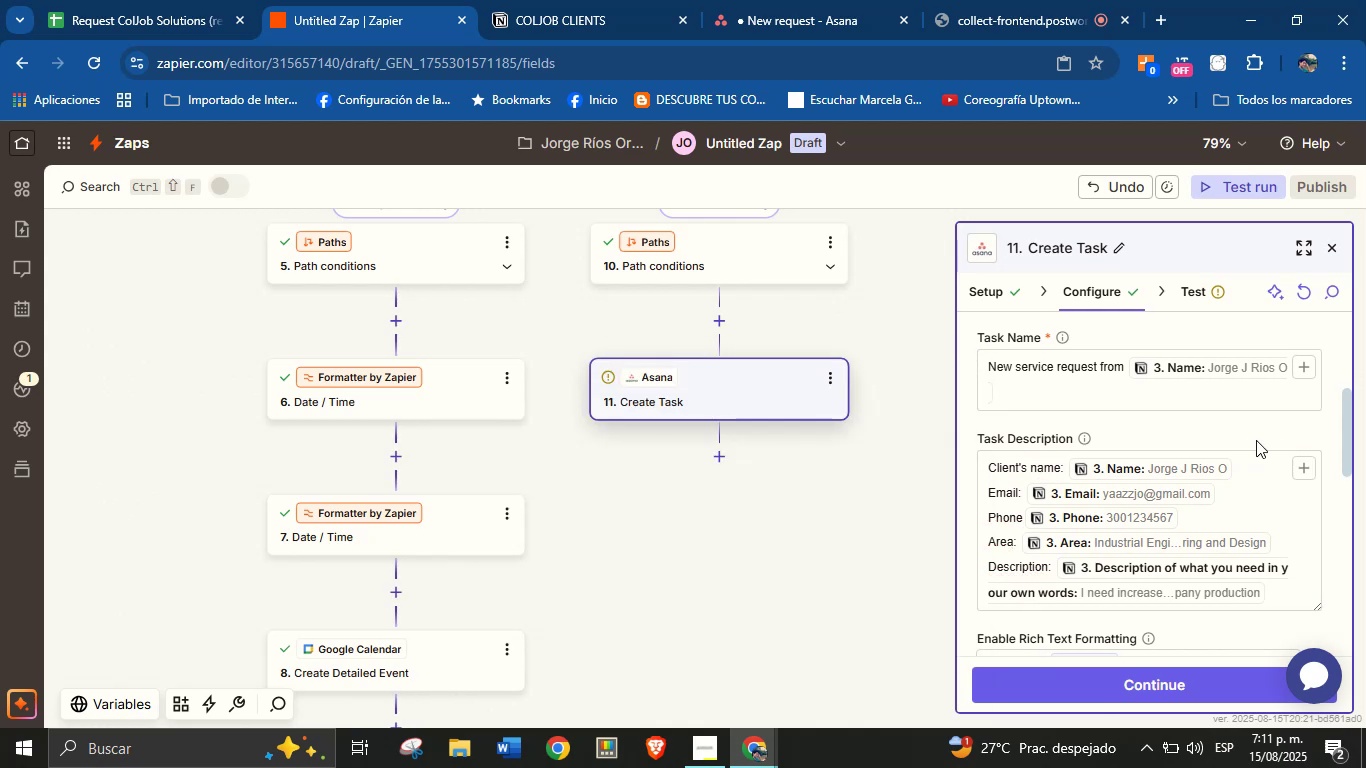 
scroll: coordinate [1258, 445], scroll_direction: down, amount: 1.0
 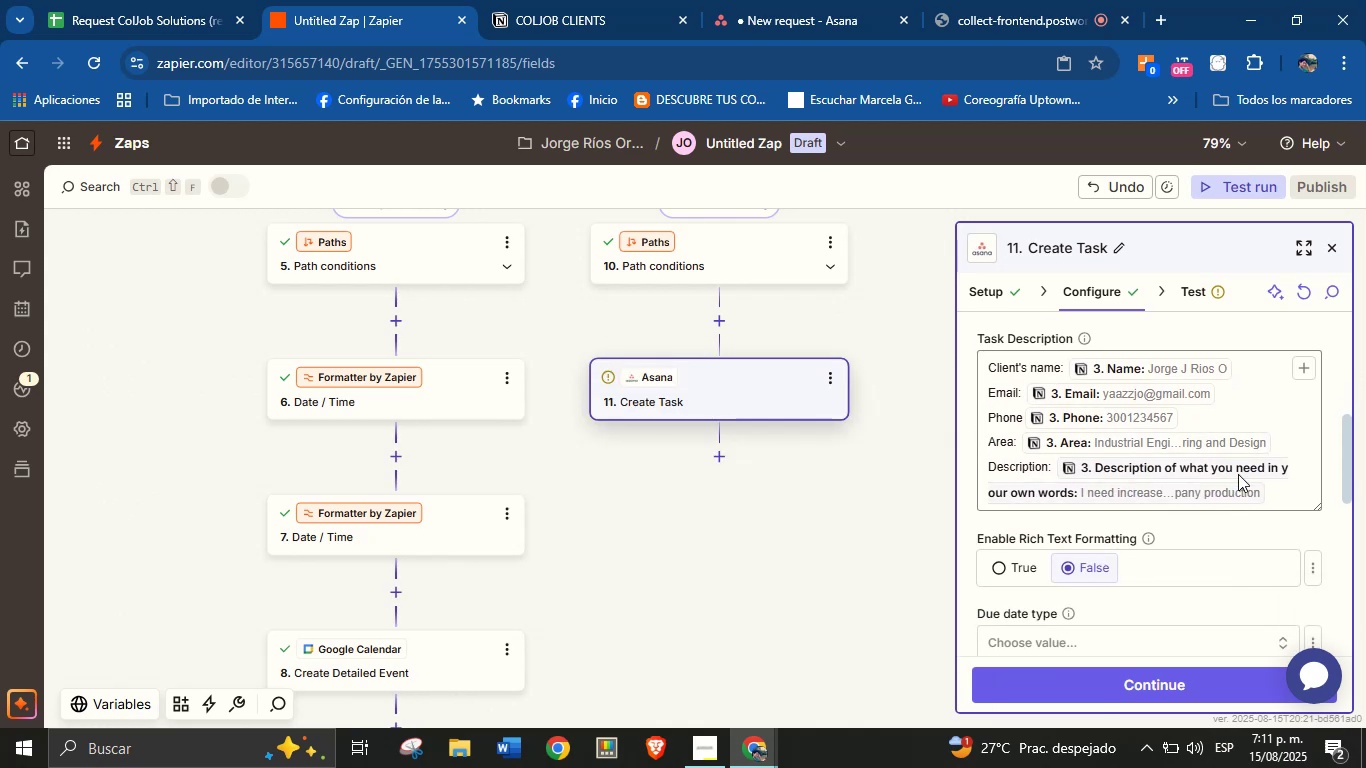 
scroll: coordinate [1238, 475], scroll_direction: up, amount: 1.0
 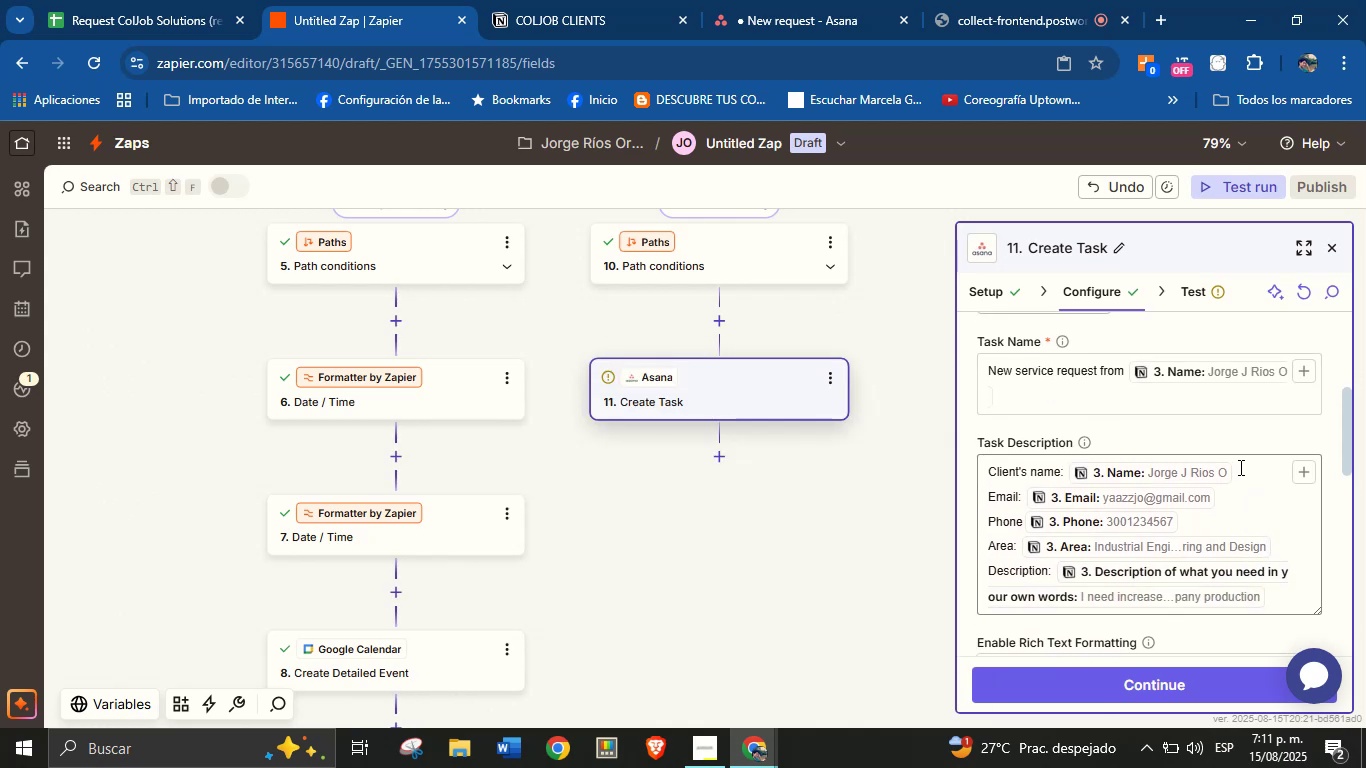 
scroll: coordinate [1238, 494], scroll_direction: down, amount: 2.0
 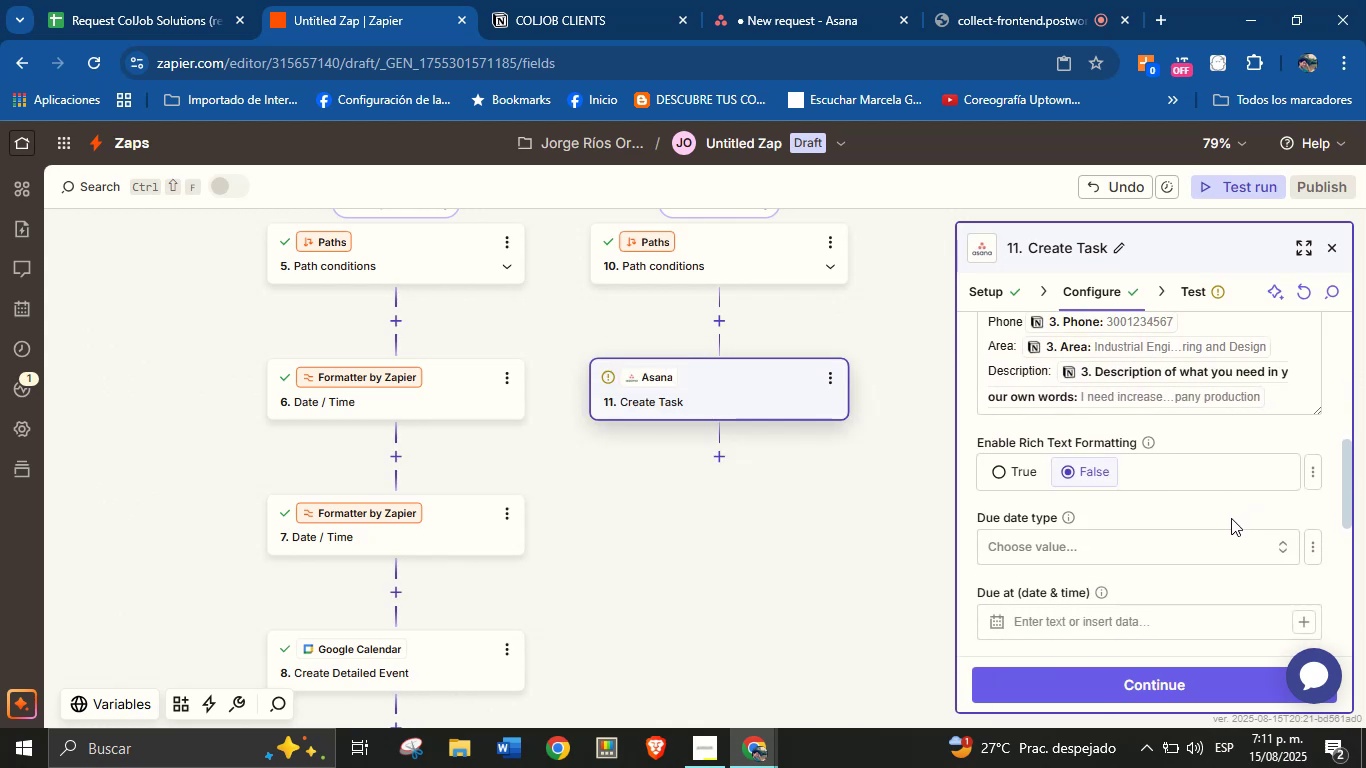 
wait(8.06)
 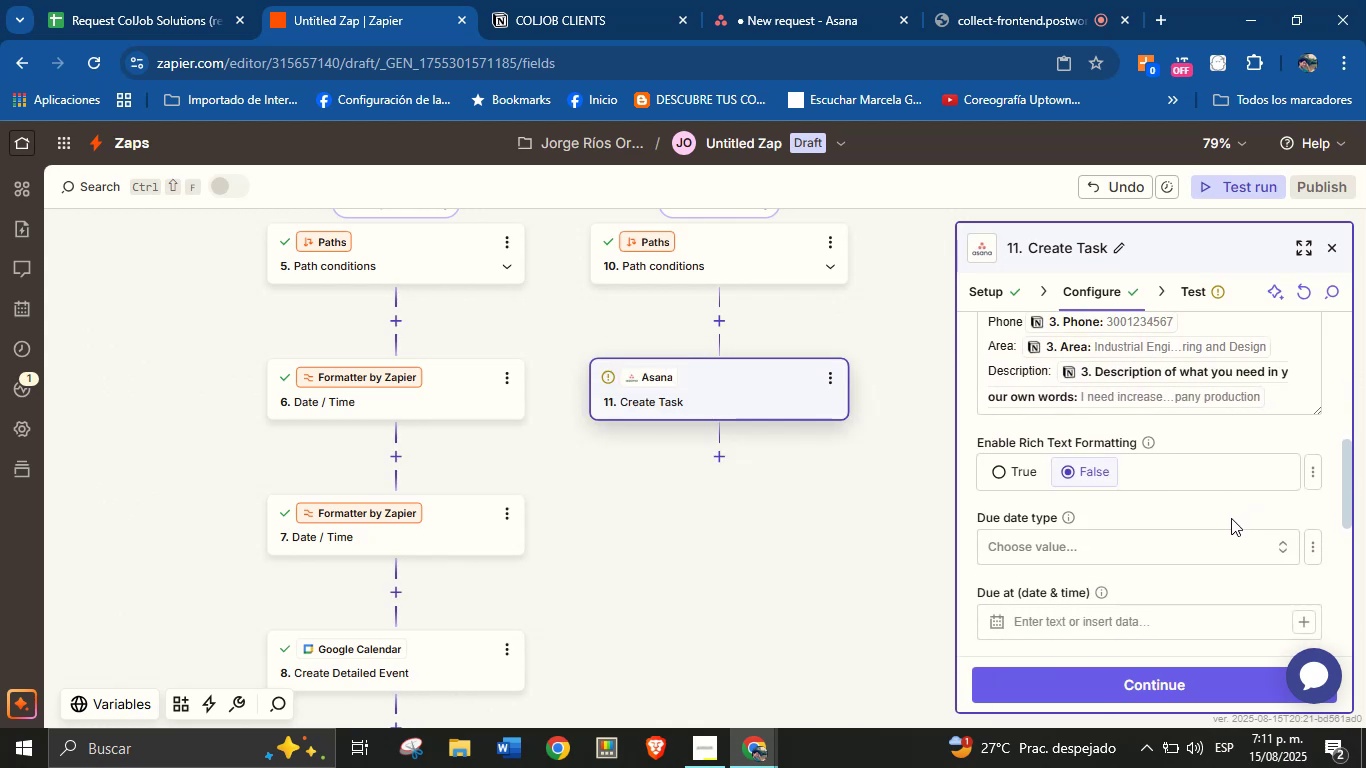 
scroll: coordinate [1237, 524], scroll_direction: none, amount: 0.0
 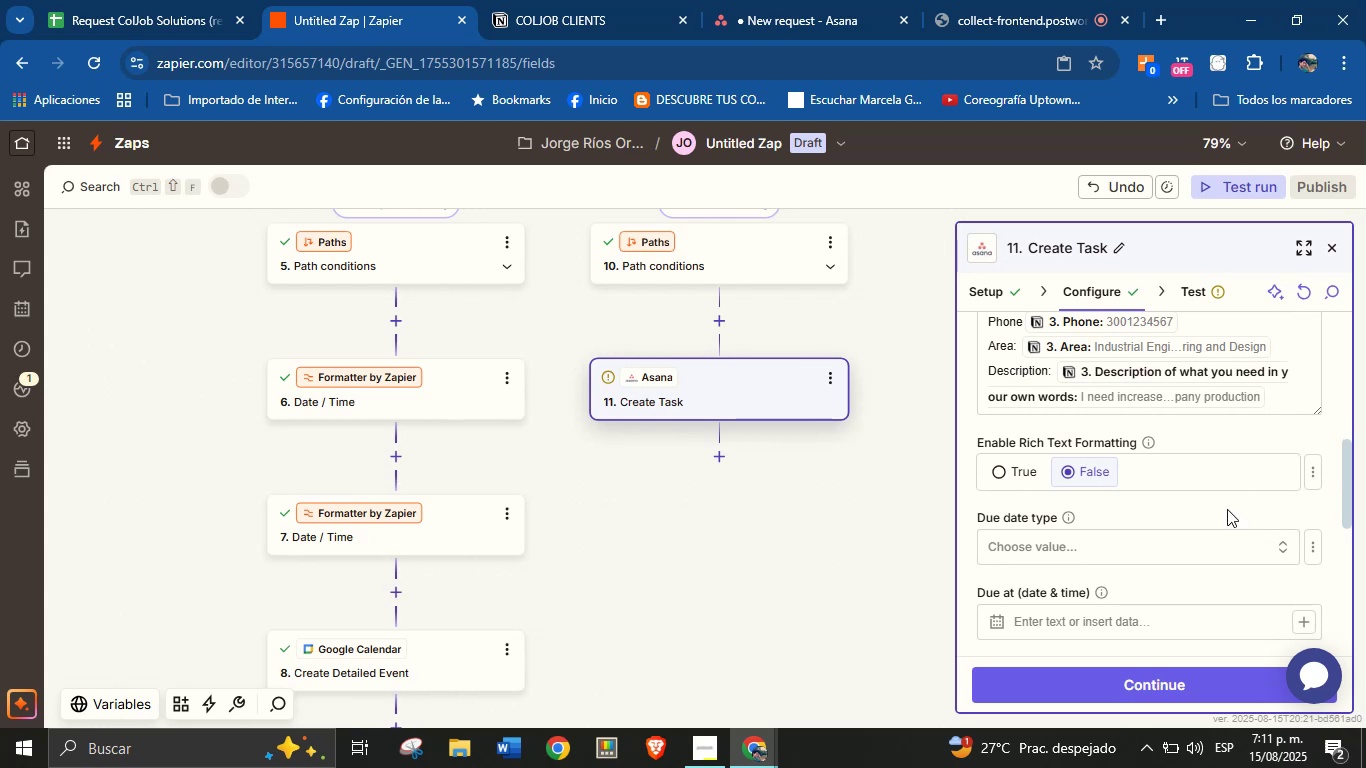 
scroll: coordinate [1212, 471], scroll_direction: down, amount: 2.0
 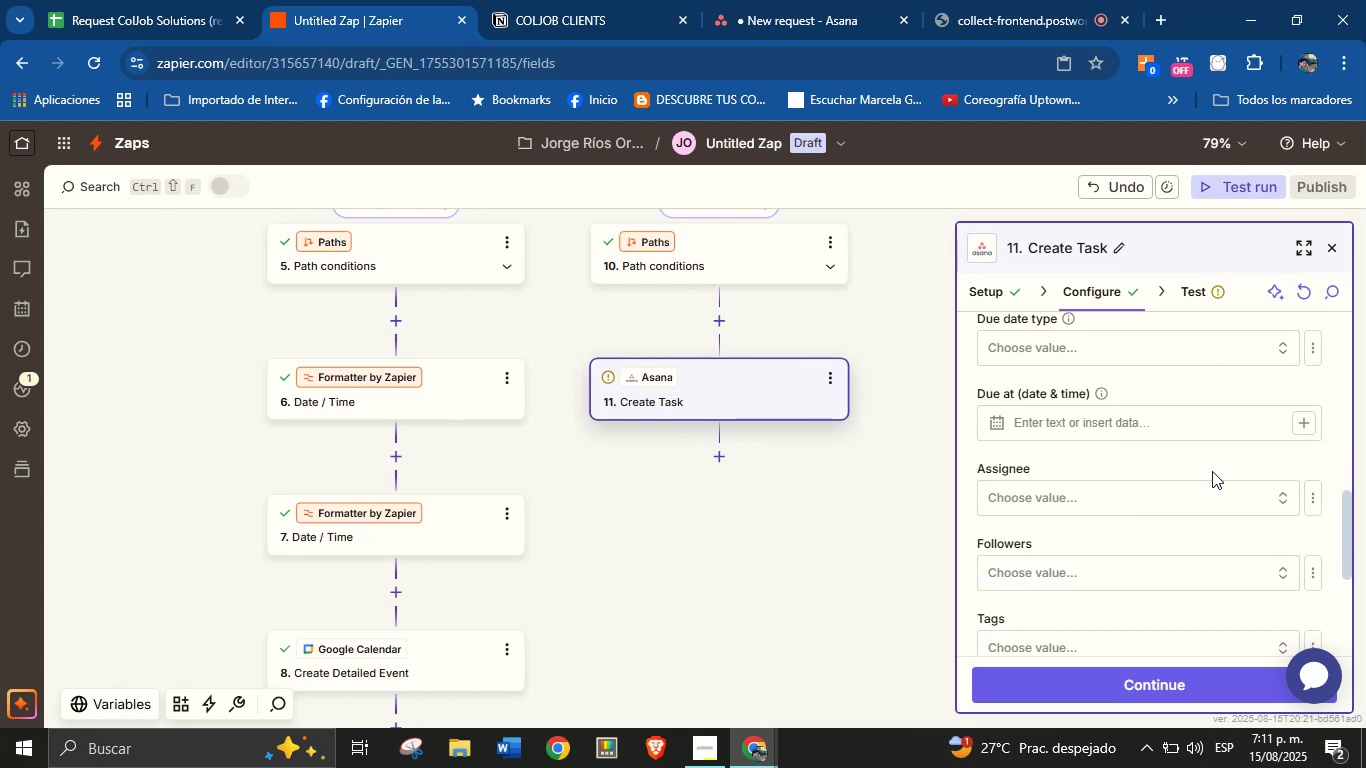 
scroll: coordinate [1210, 475], scroll_direction: none, amount: 0.0
 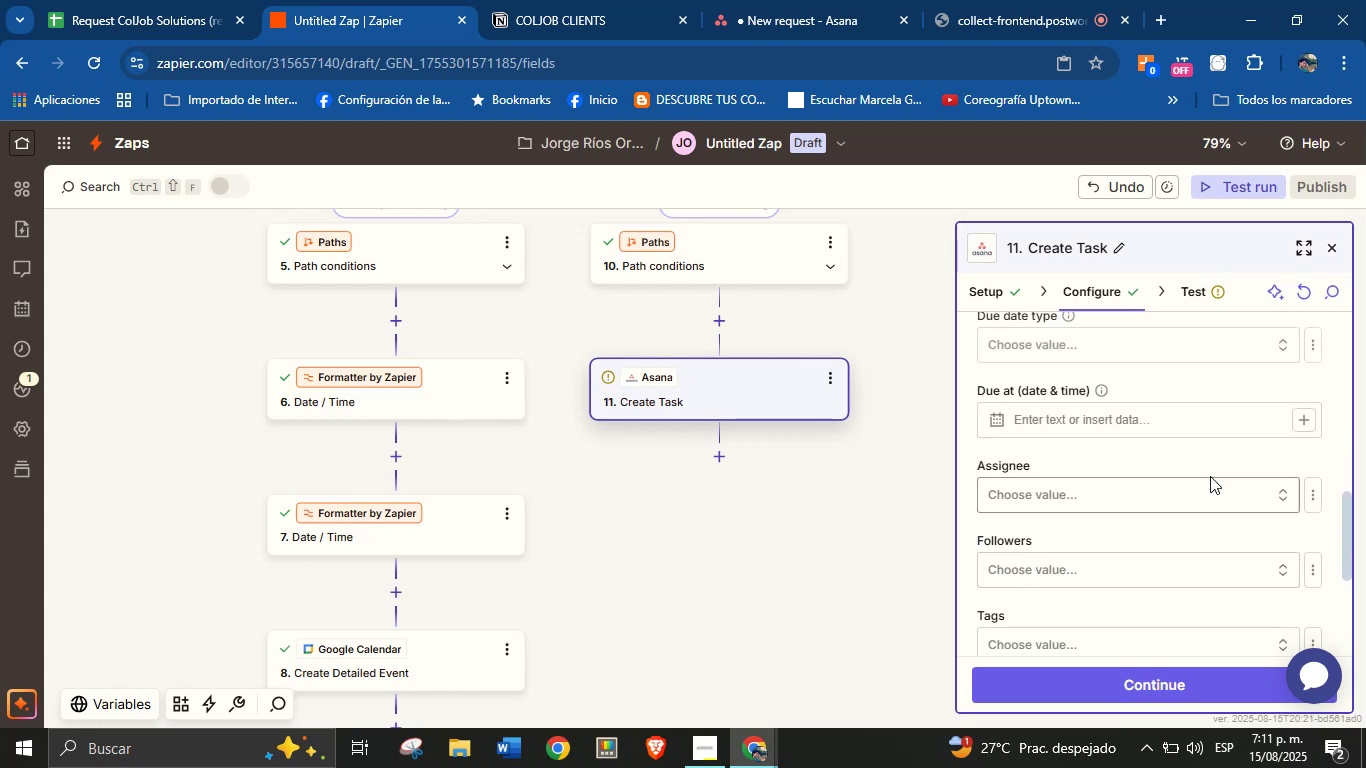 
scroll: coordinate [1210, 479], scroll_direction: down, amount: 3.0
 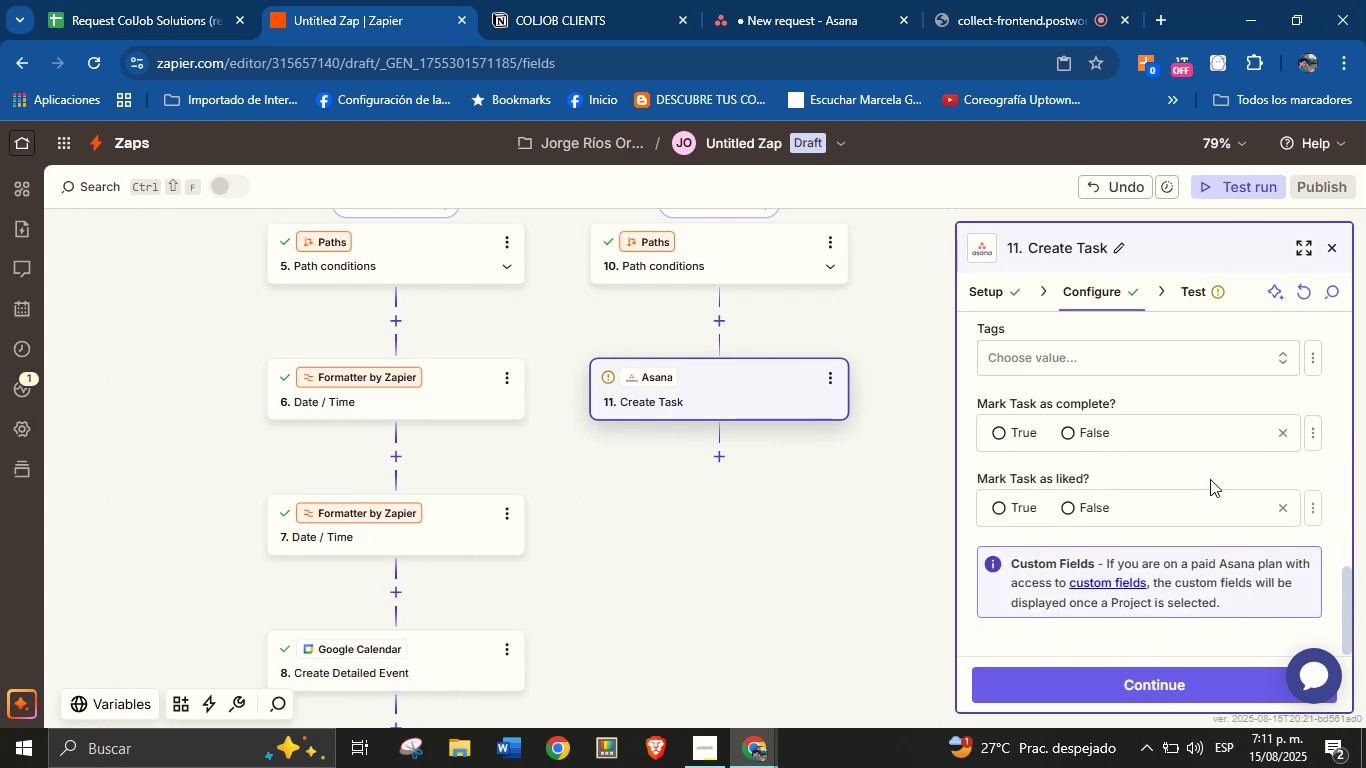 
scroll: coordinate [1210, 479], scroll_direction: up, amount: 2.0
 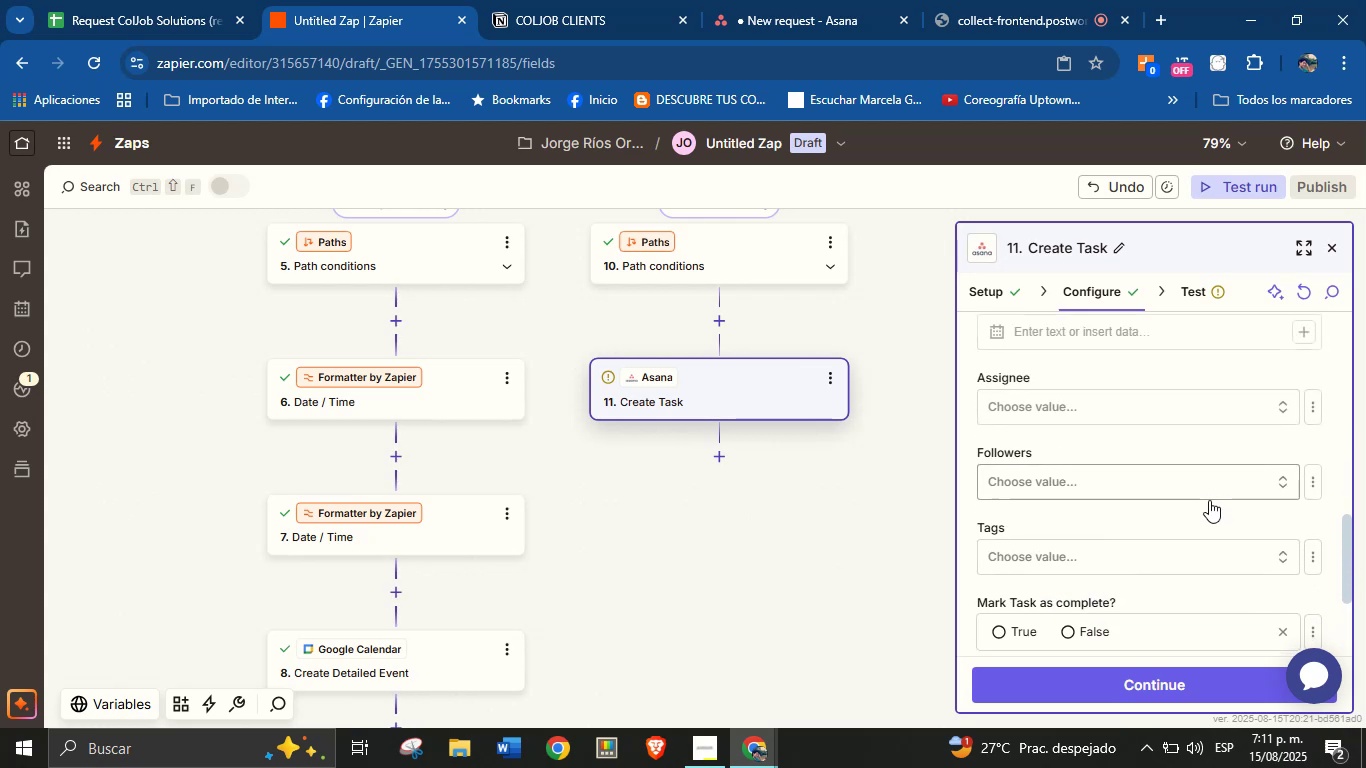 
scroll: coordinate [1208, 502], scroll_direction: down, amount: 2.0
 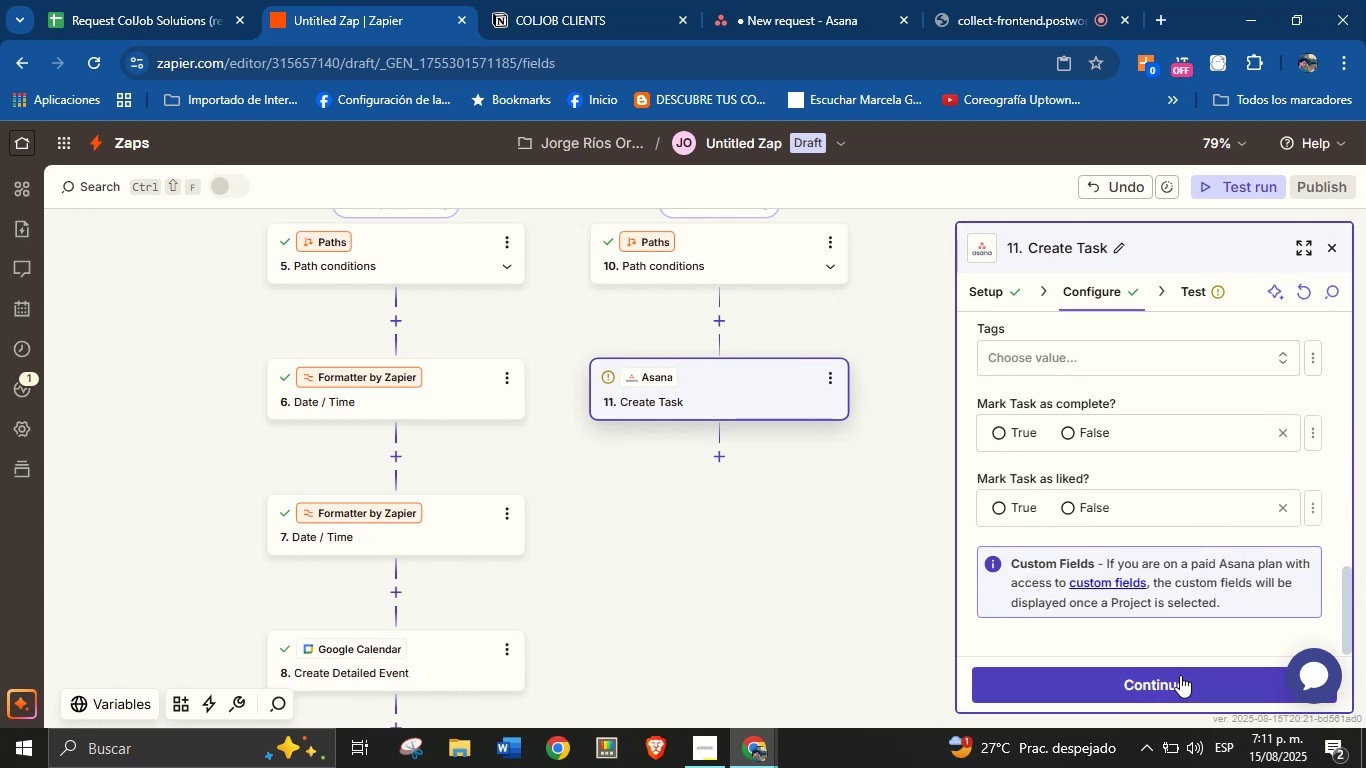 
left_click([1180, 675])
 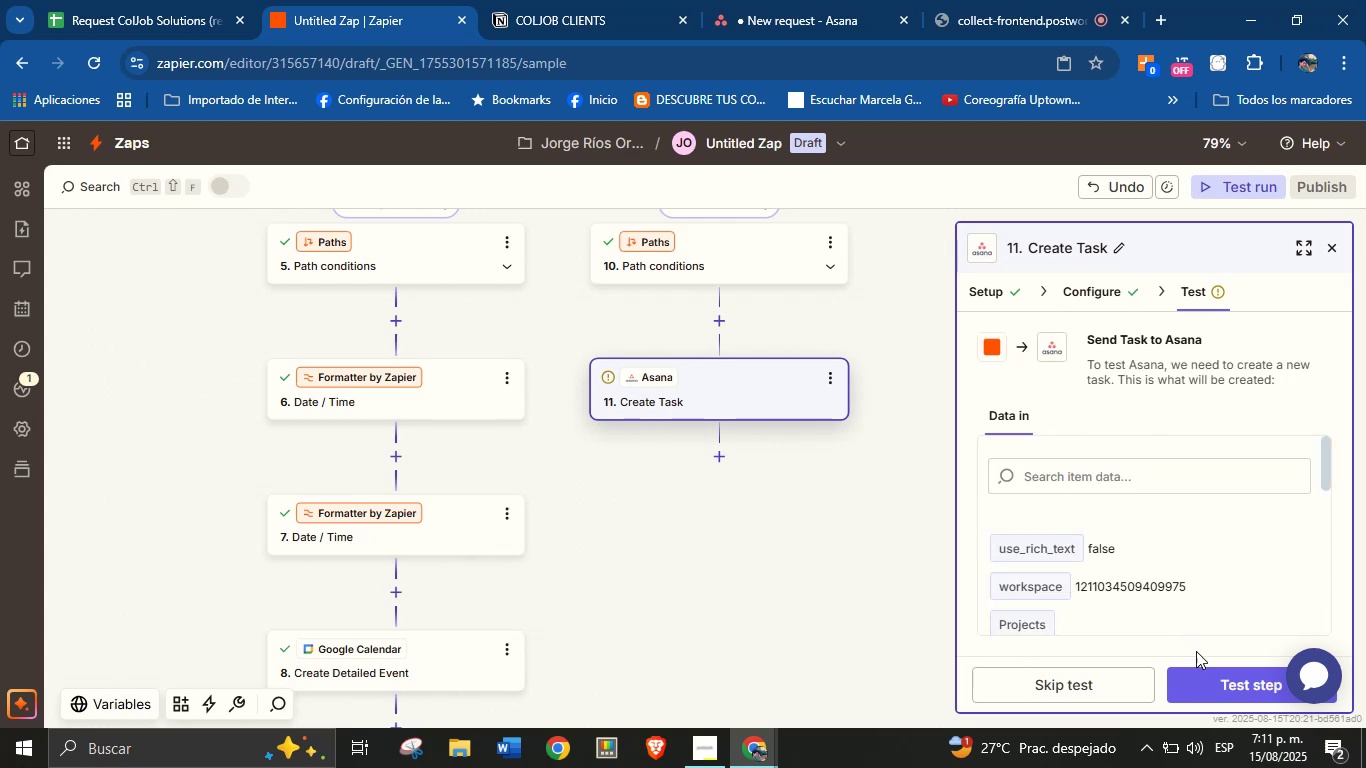 
left_click([1226, 681])
 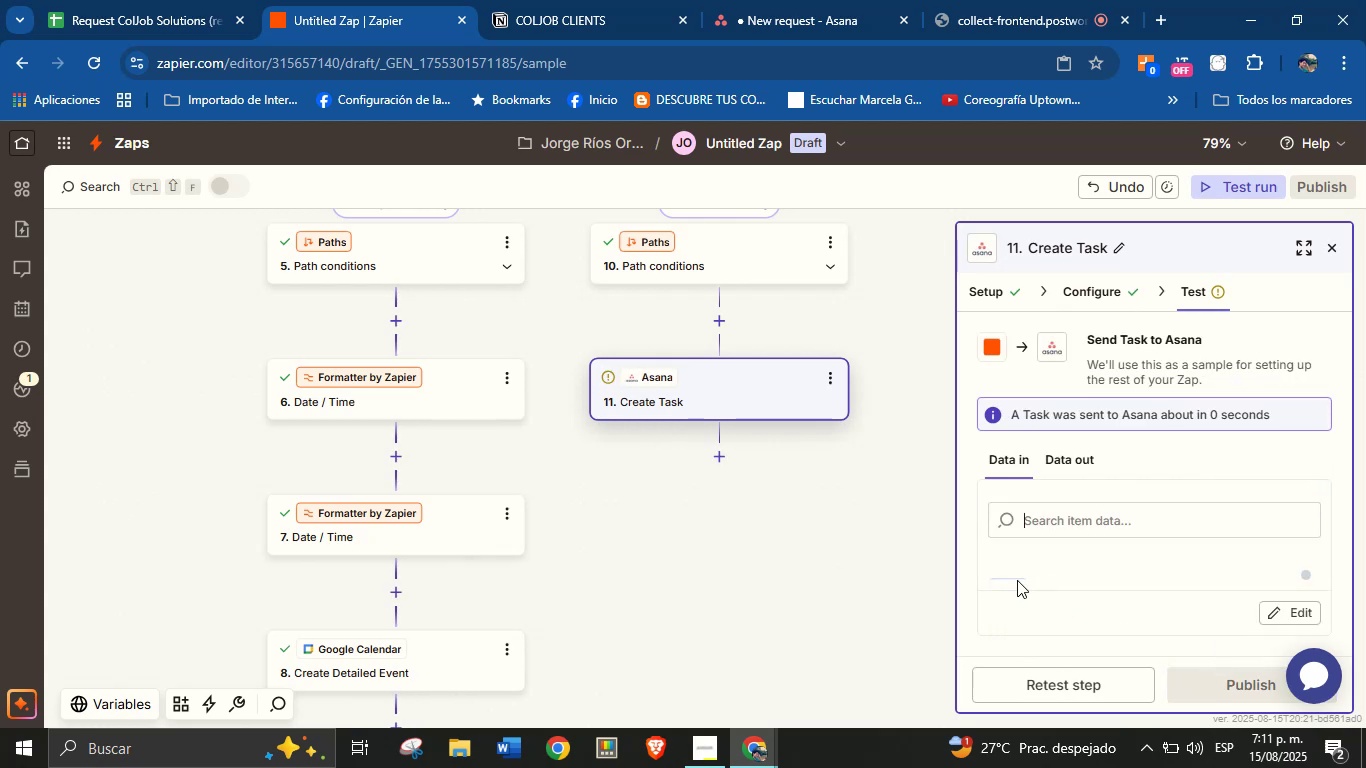 
left_click_drag(start_coordinate=[895, 567], to_coordinate=[864, 498])
 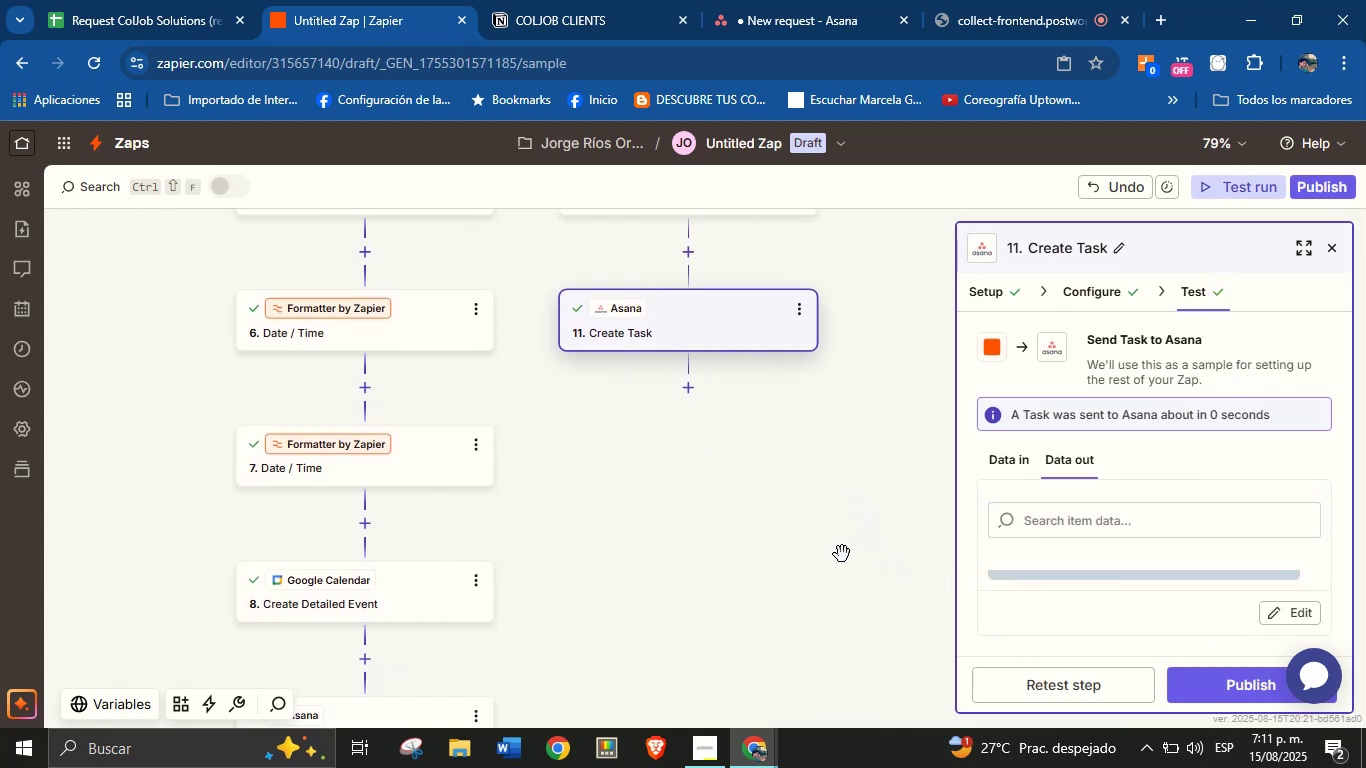 
left_click_drag(start_coordinate=[841, 555], to_coordinate=[808, 484])
 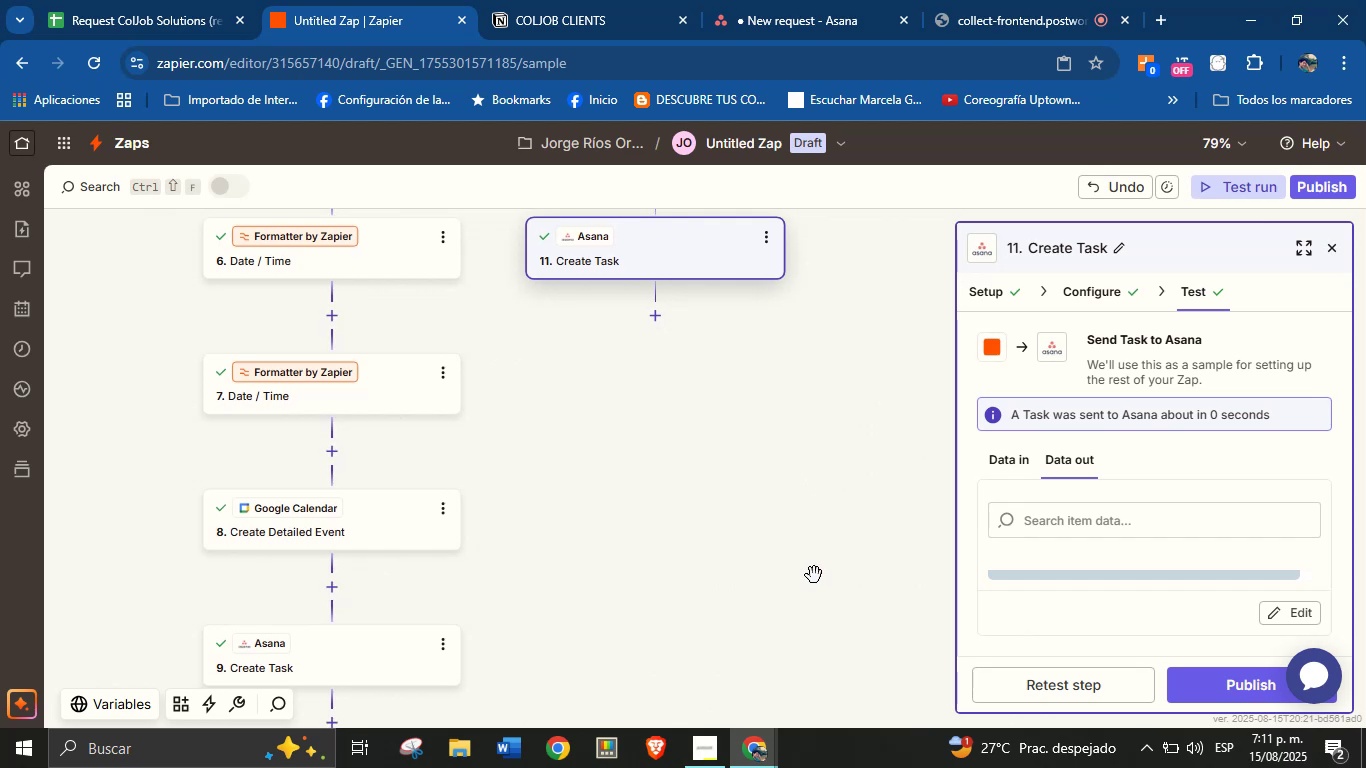 
left_click_drag(start_coordinate=[816, 594], to_coordinate=[814, 610])
 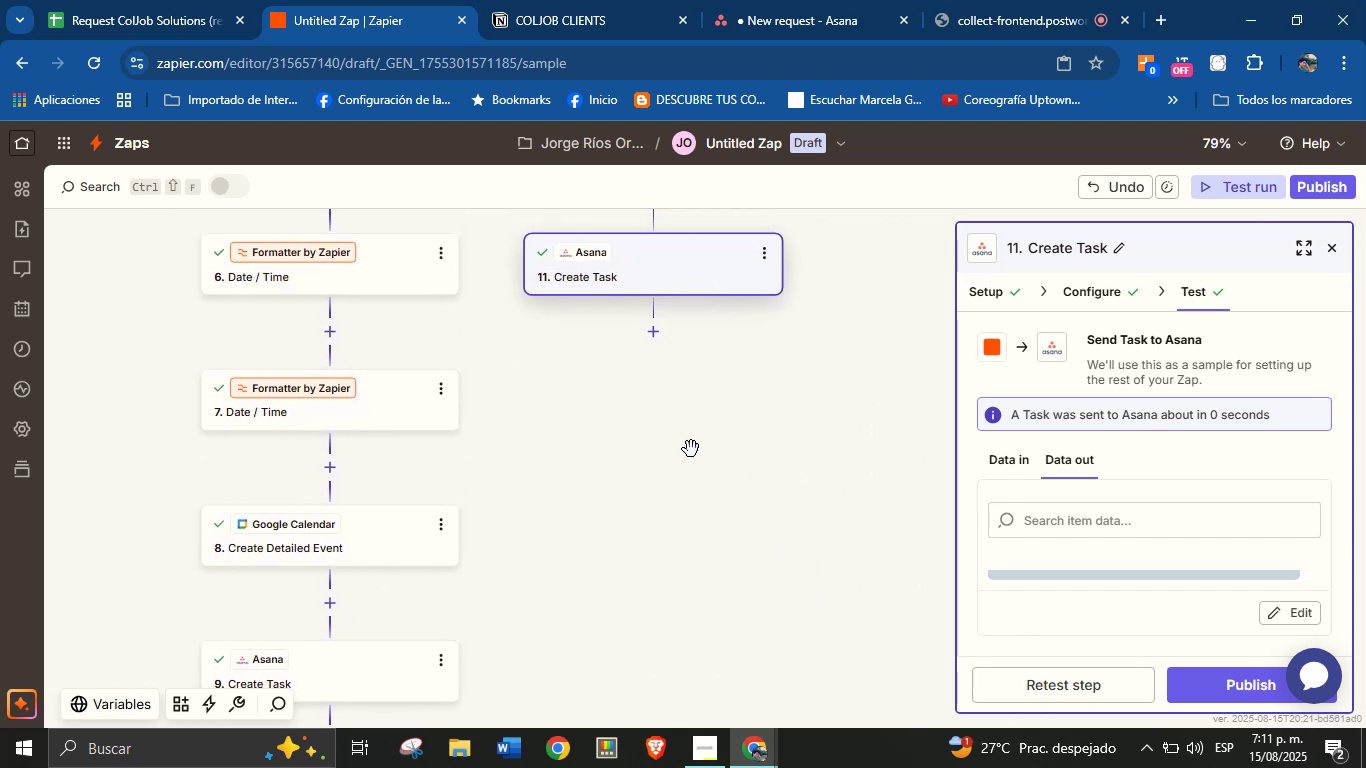 
left_click_drag(start_coordinate=[719, 442], to_coordinate=[710, 509])
 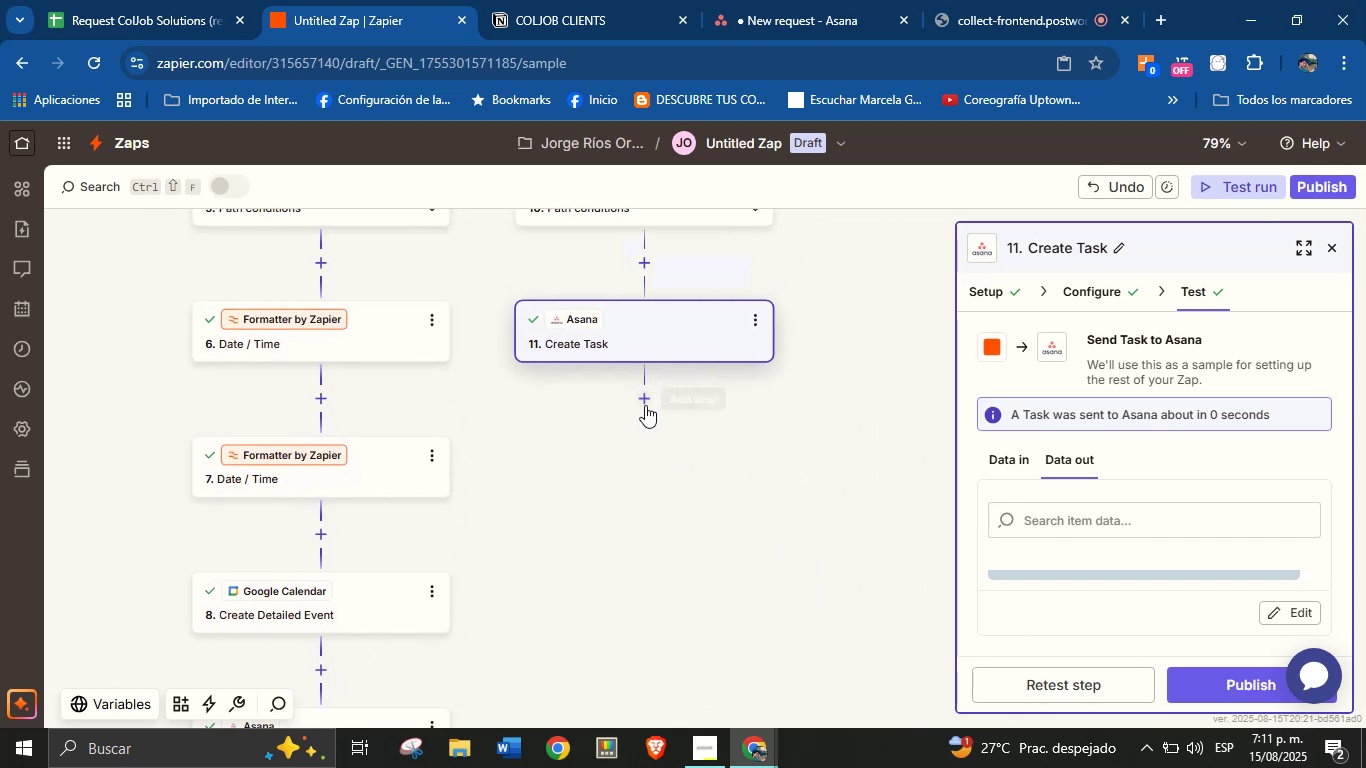 
left_click([645, 405])
 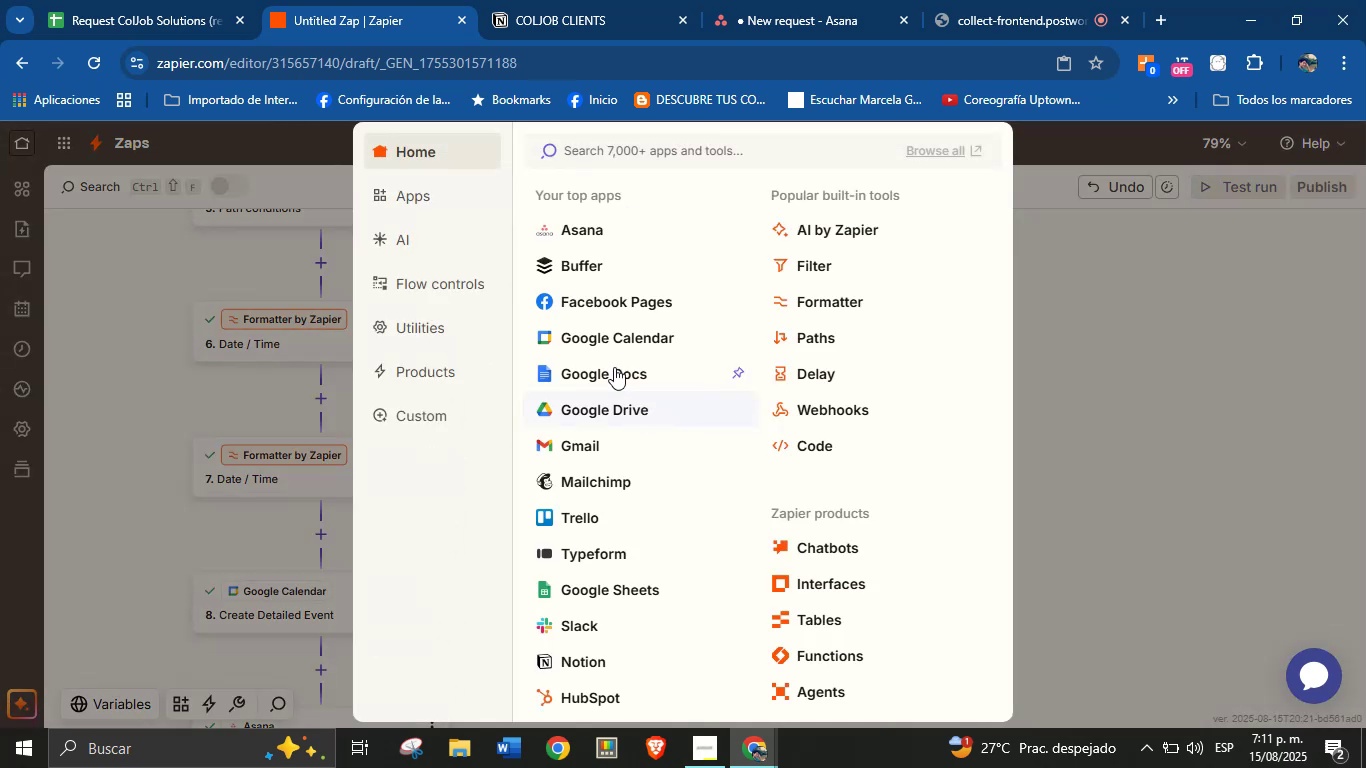 
wait(6.12)
 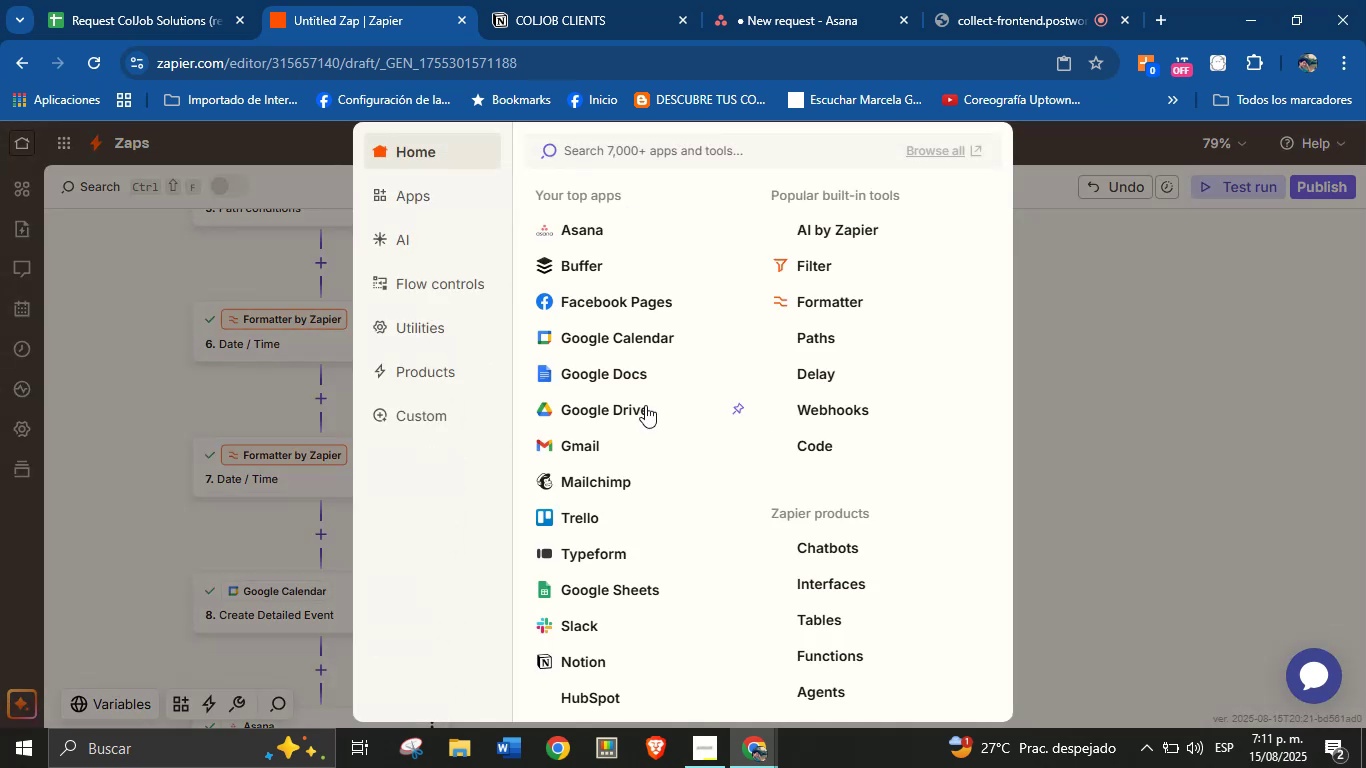 
left_click([607, 435])
 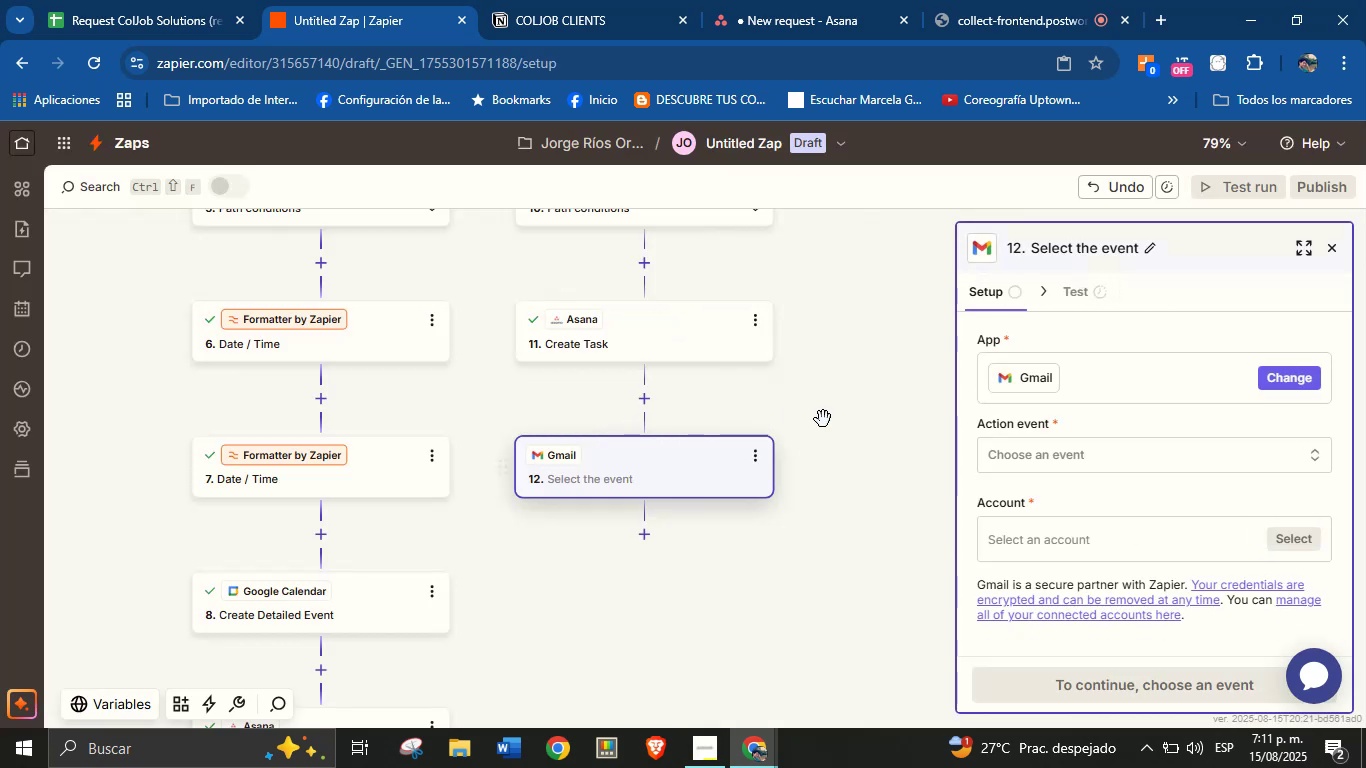 
left_click([1071, 441])
 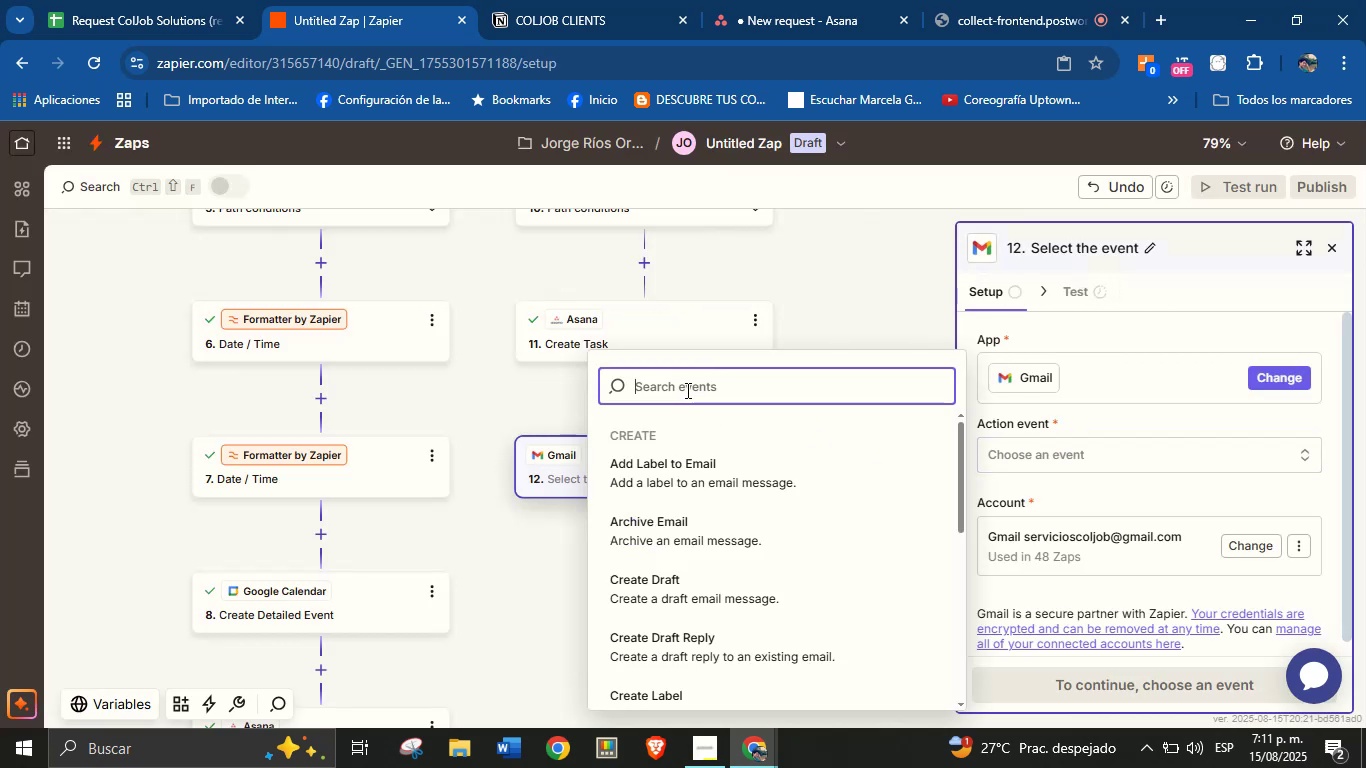 
type(send)
 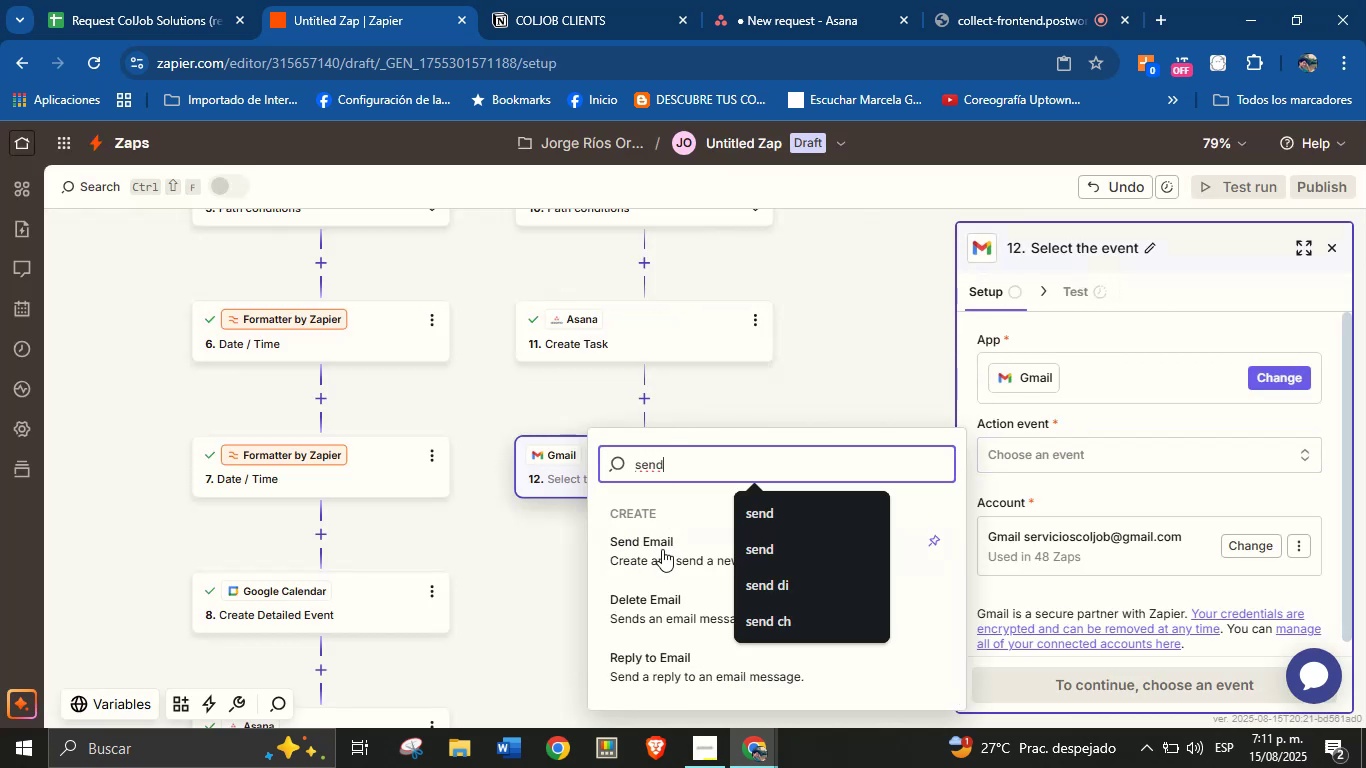 
left_click([662, 550])
 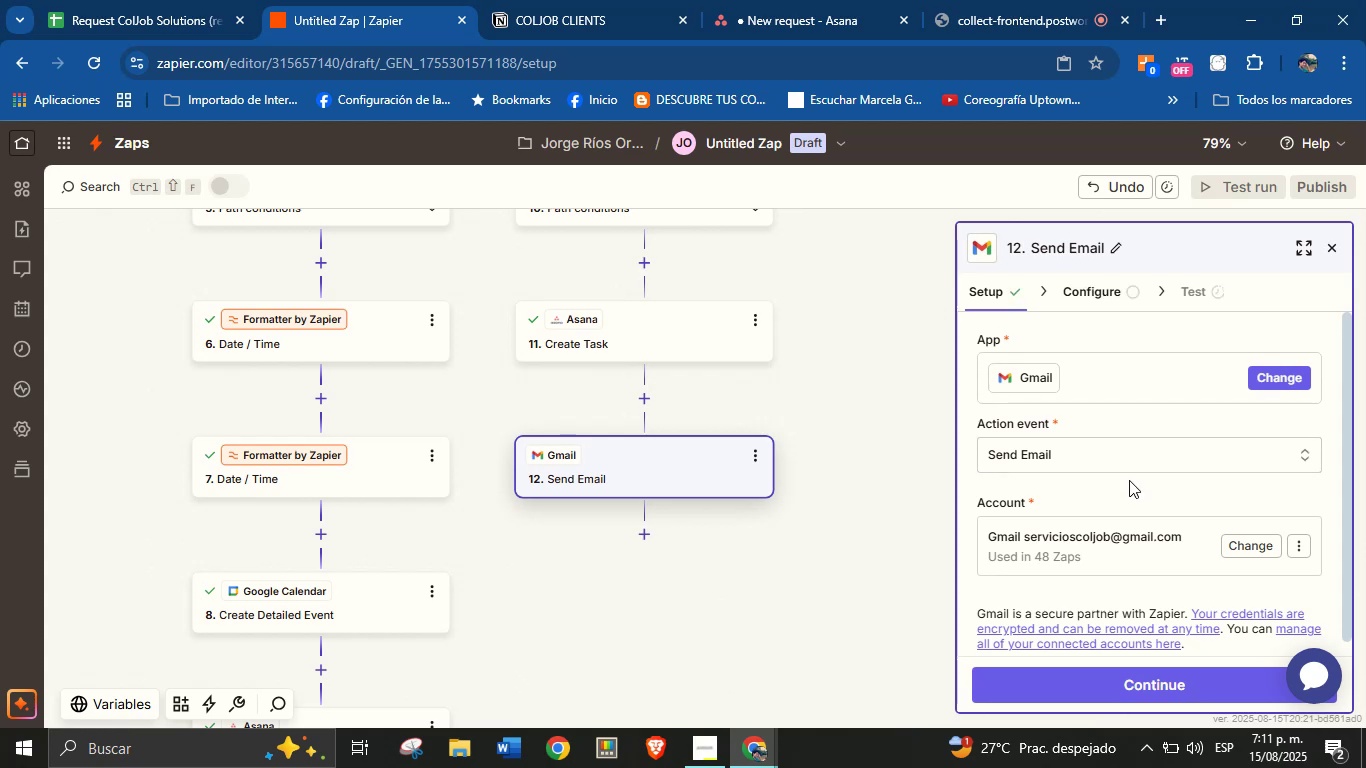 
left_click([1129, 487])
 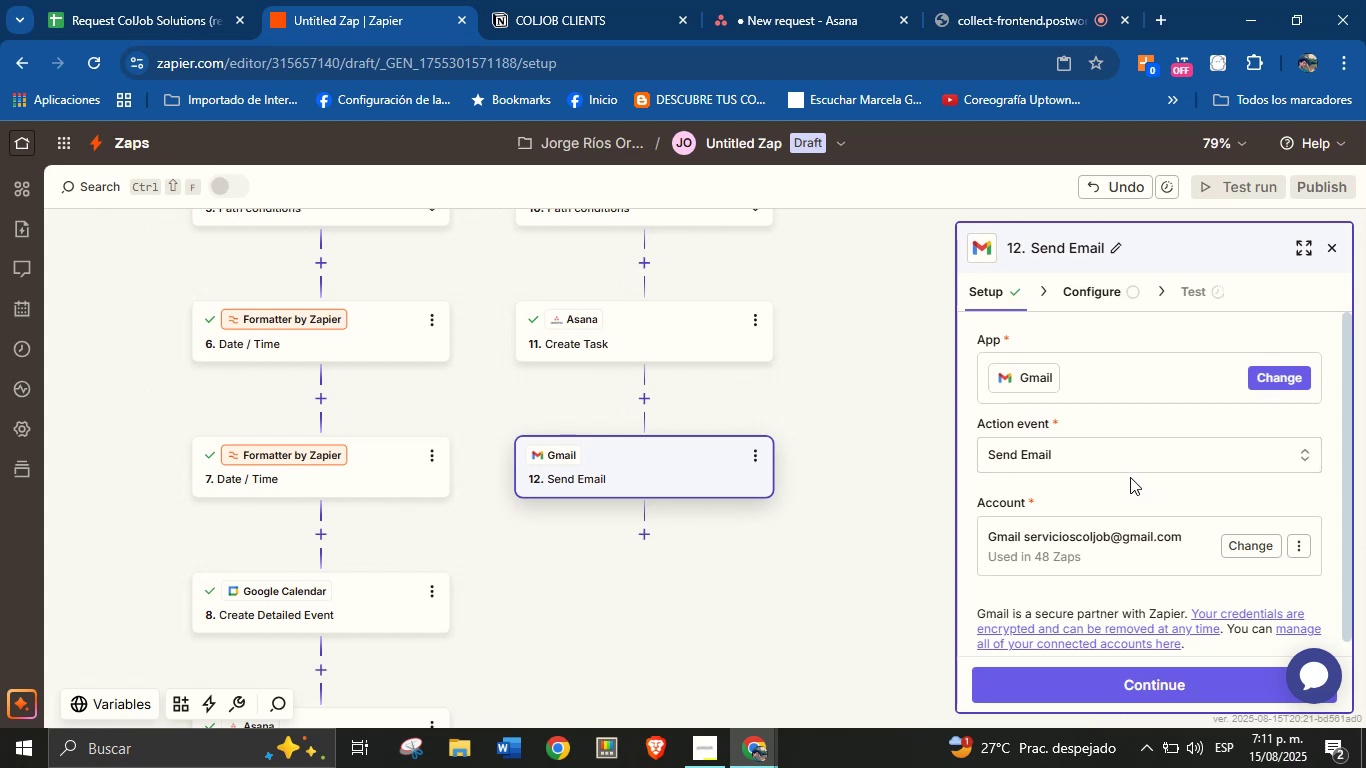 
scroll: coordinate [1135, 490], scroll_direction: none, amount: 0.0
 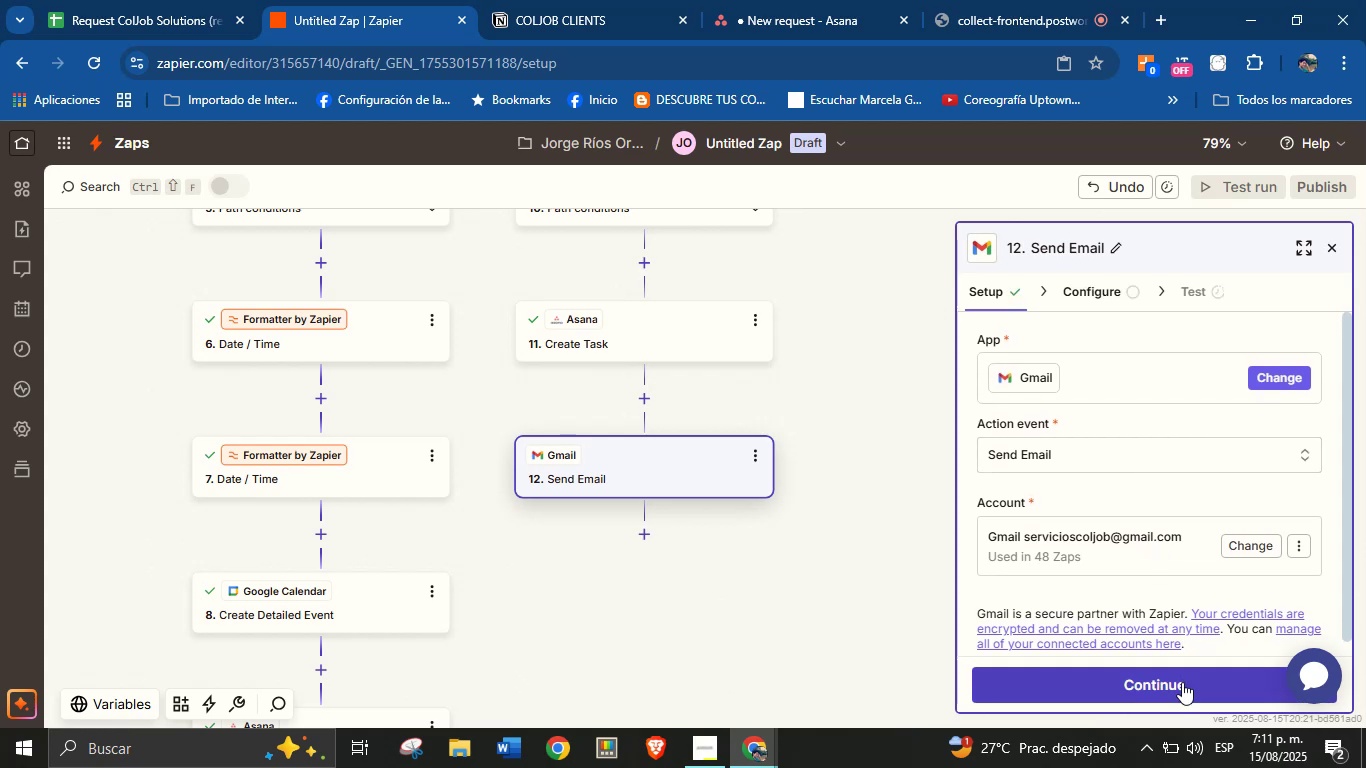 
left_click([1182, 682])
 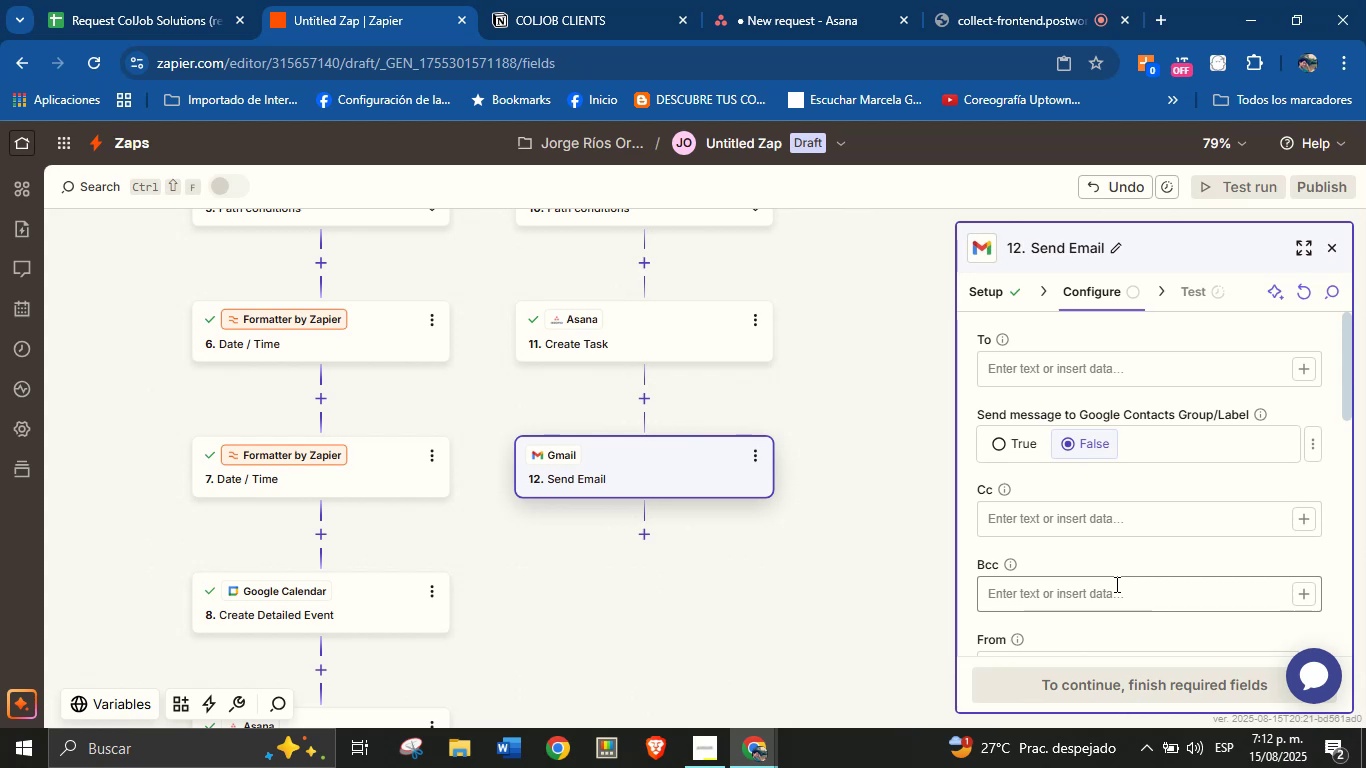 
wait(14.39)
 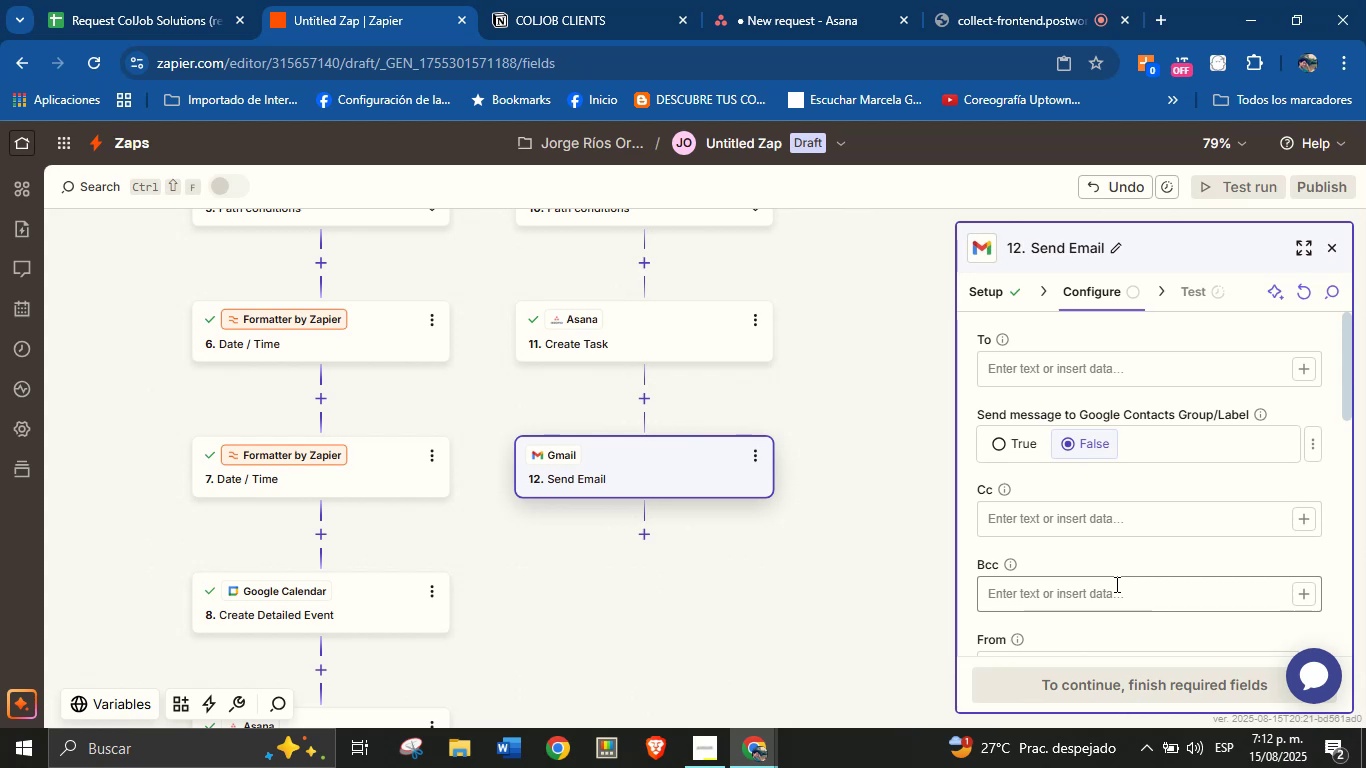 
left_click([1126, 488])
 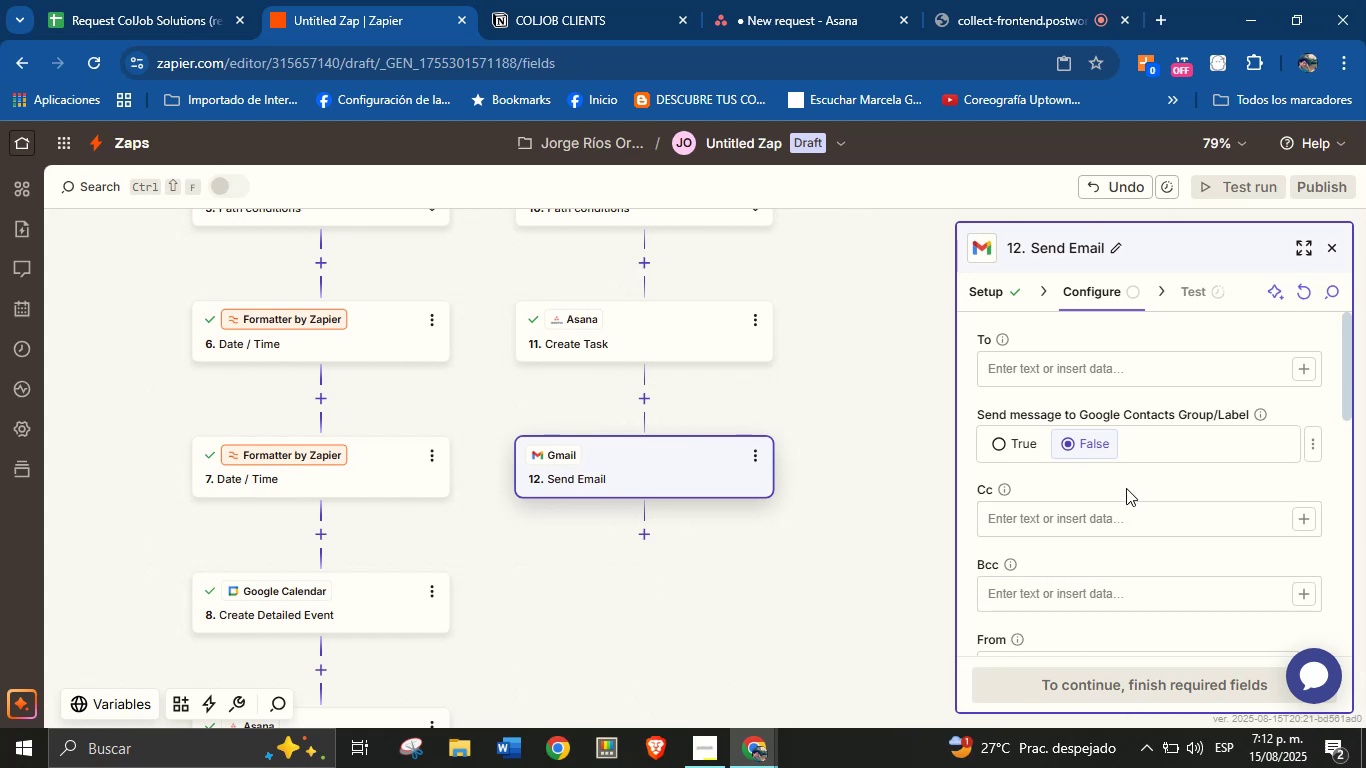 
scroll: coordinate [1126, 488], scroll_direction: up, amount: 2.0
 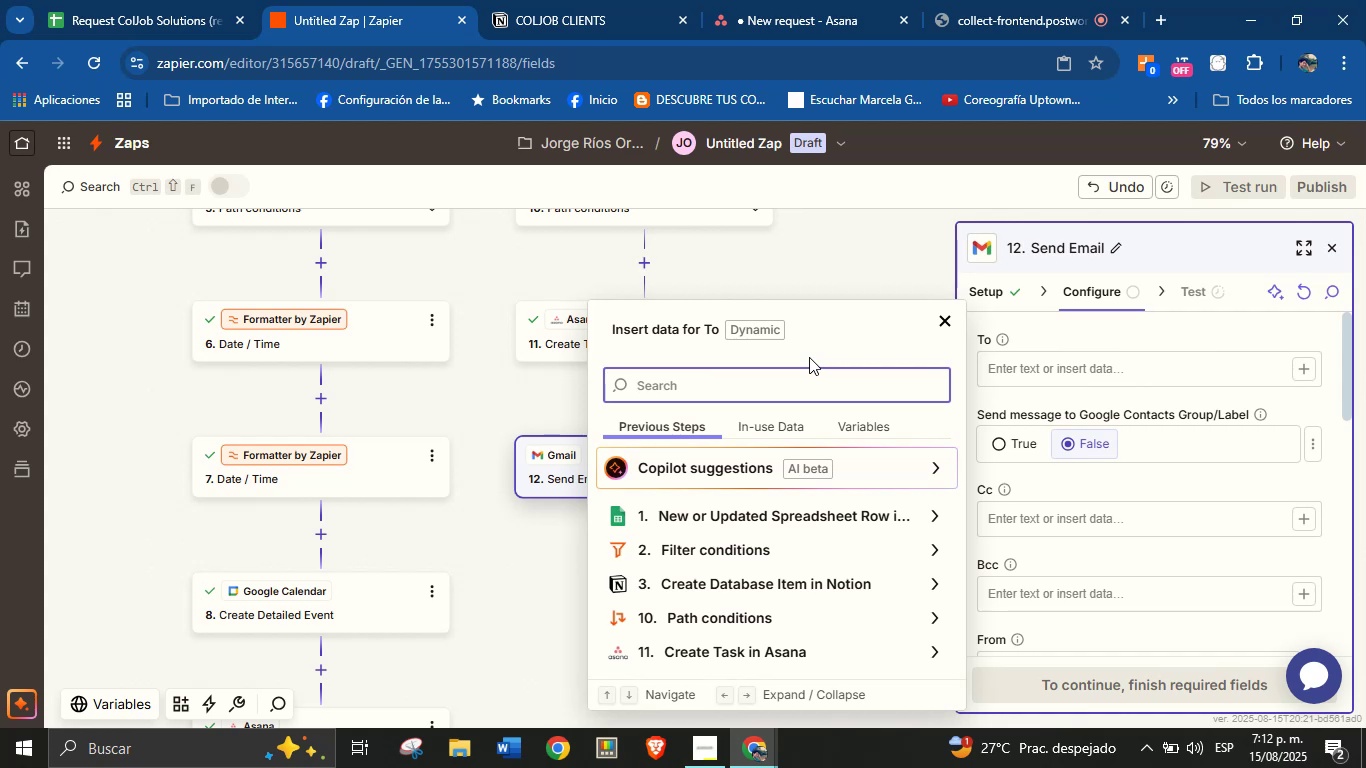 
type(ema)
 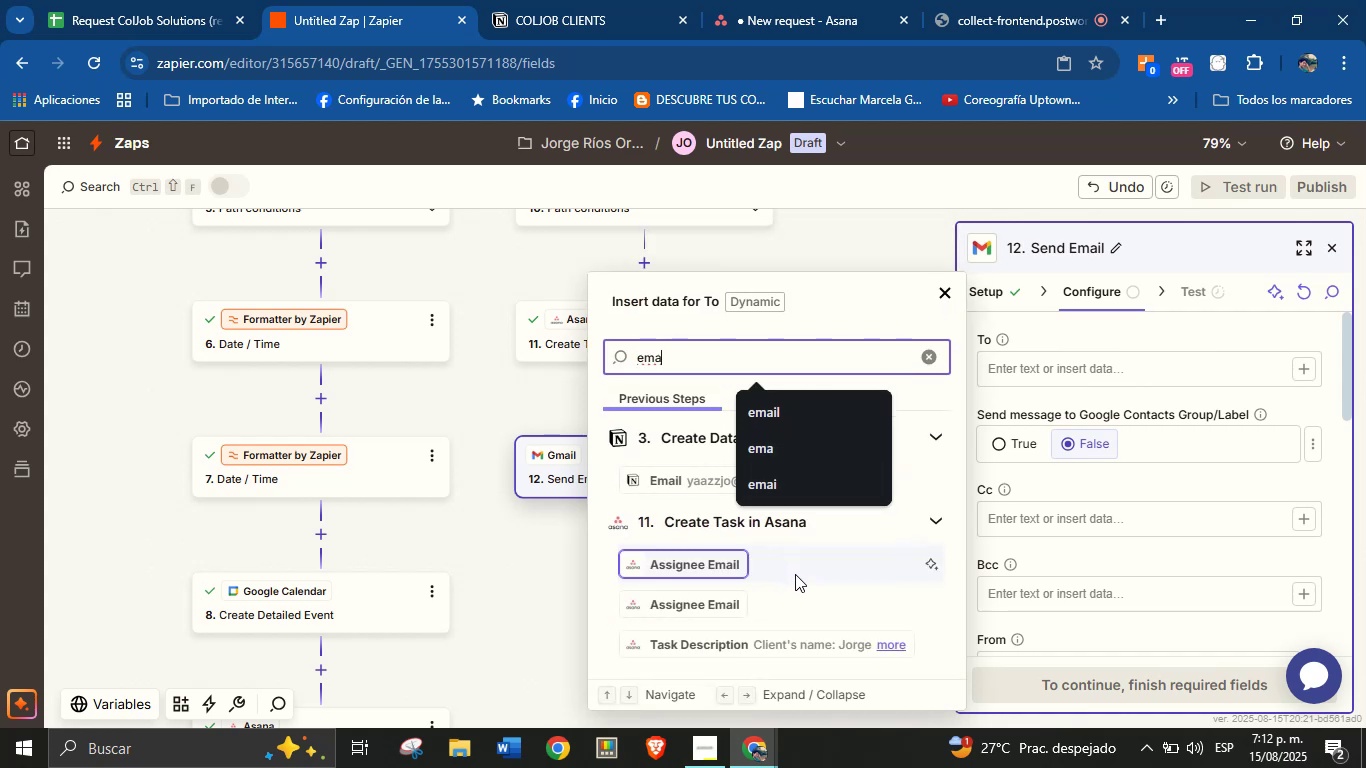 
scroll: coordinate [824, 573], scroll_direction: none, amount: 0.0
 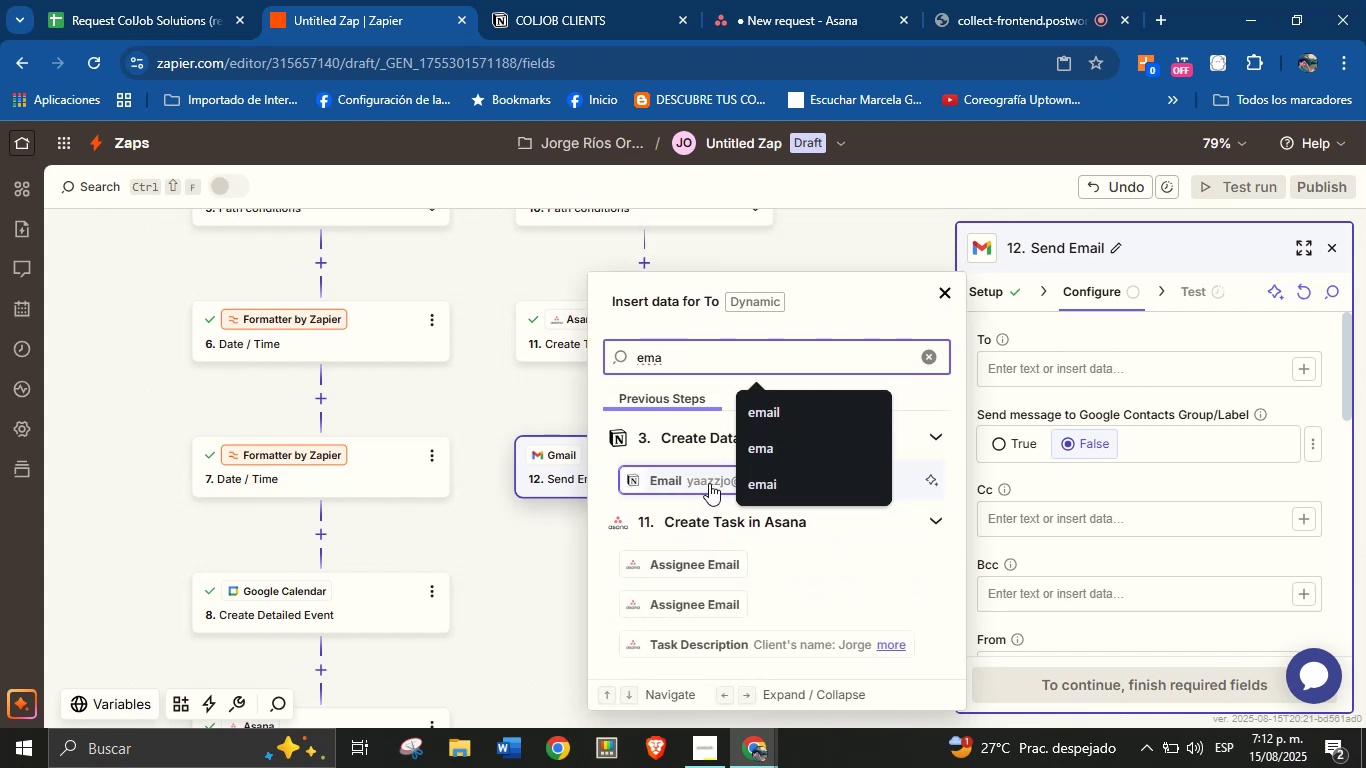 
left_click([709, 483])
 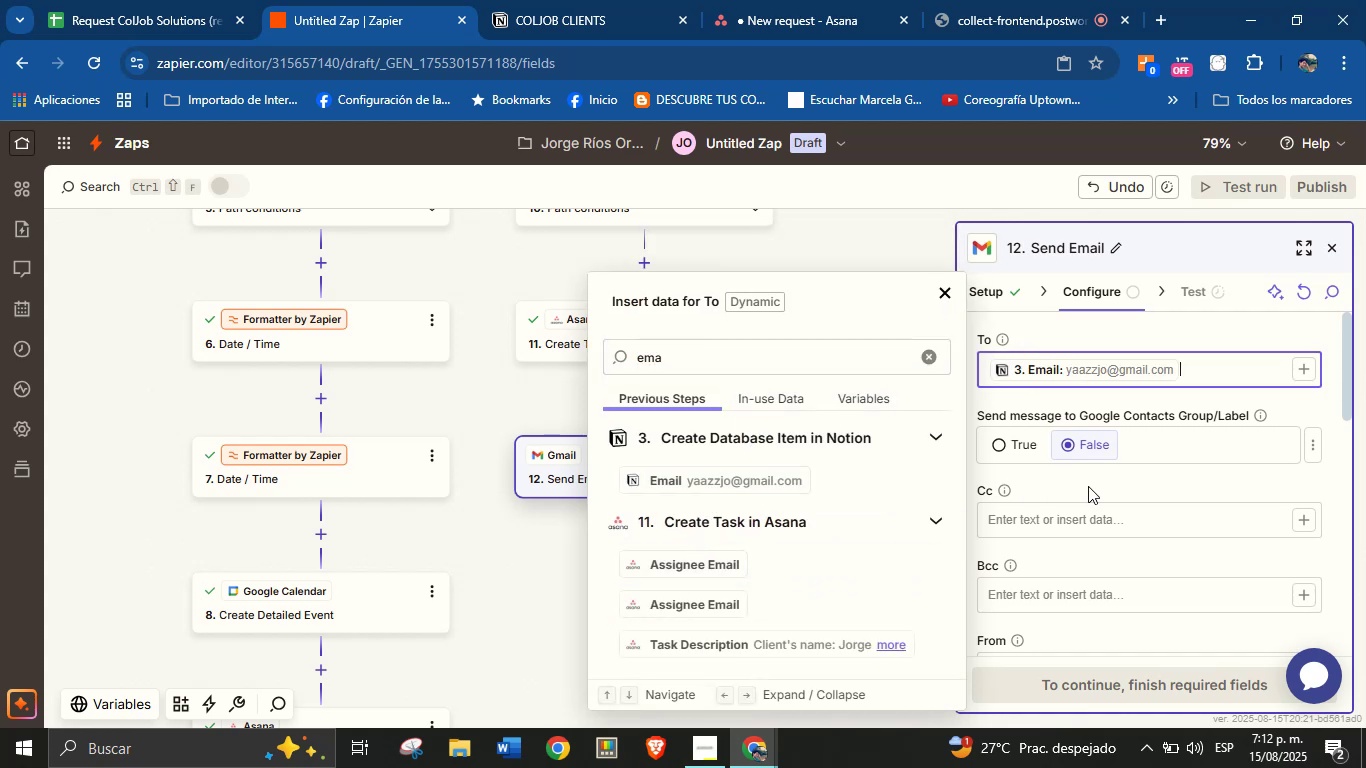 
left_click([1092, 486])
 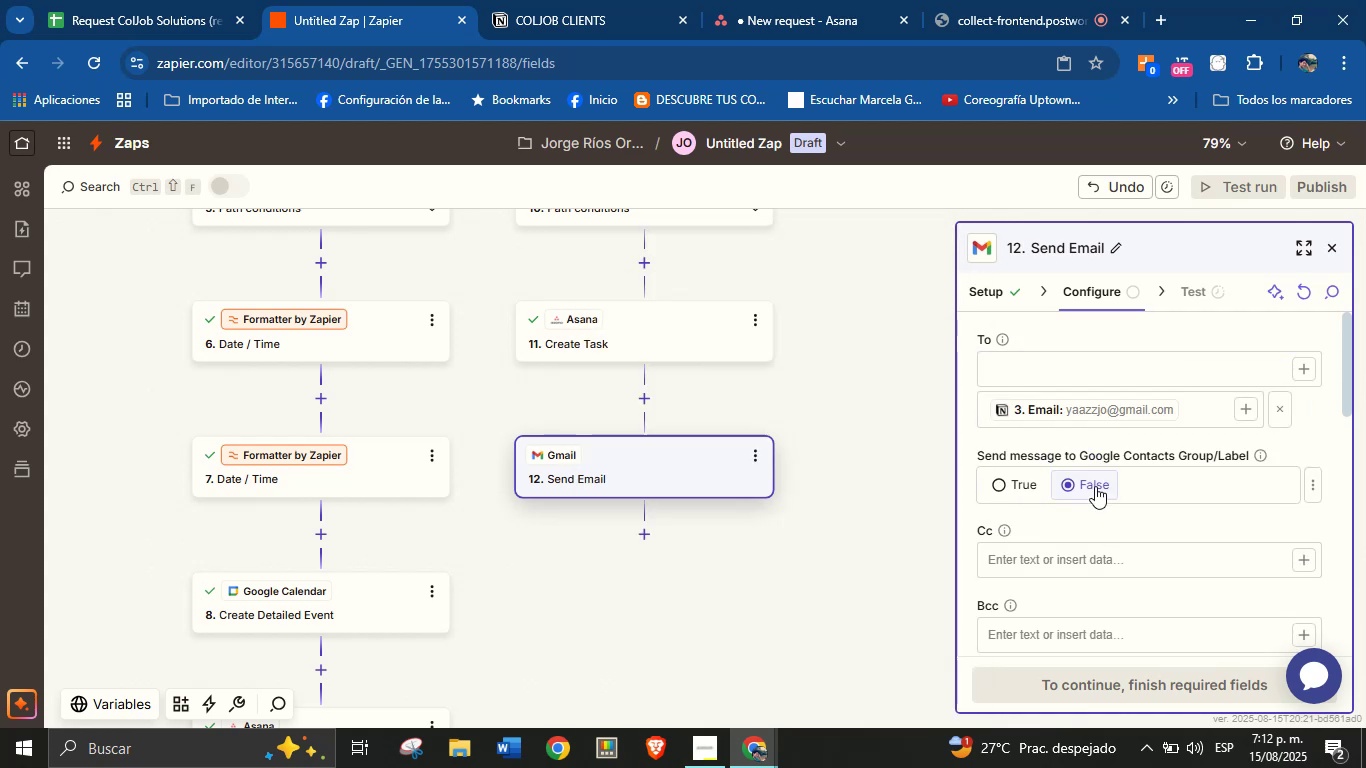 
scroll: coordinate [1095, 487], scroll_direction: down, amount: 2.0
 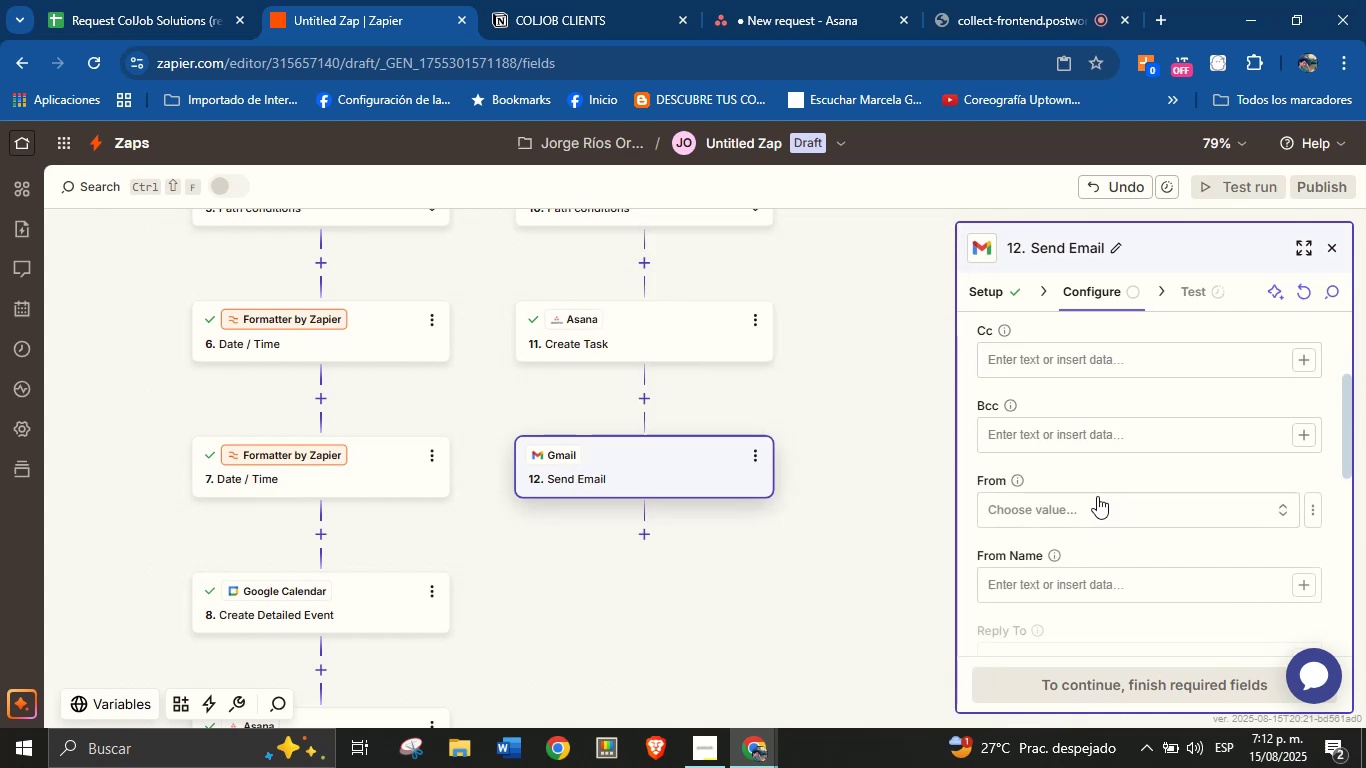 
scroll: coordinate [1097, 499], scroll_direction: up, amount: 4.0
 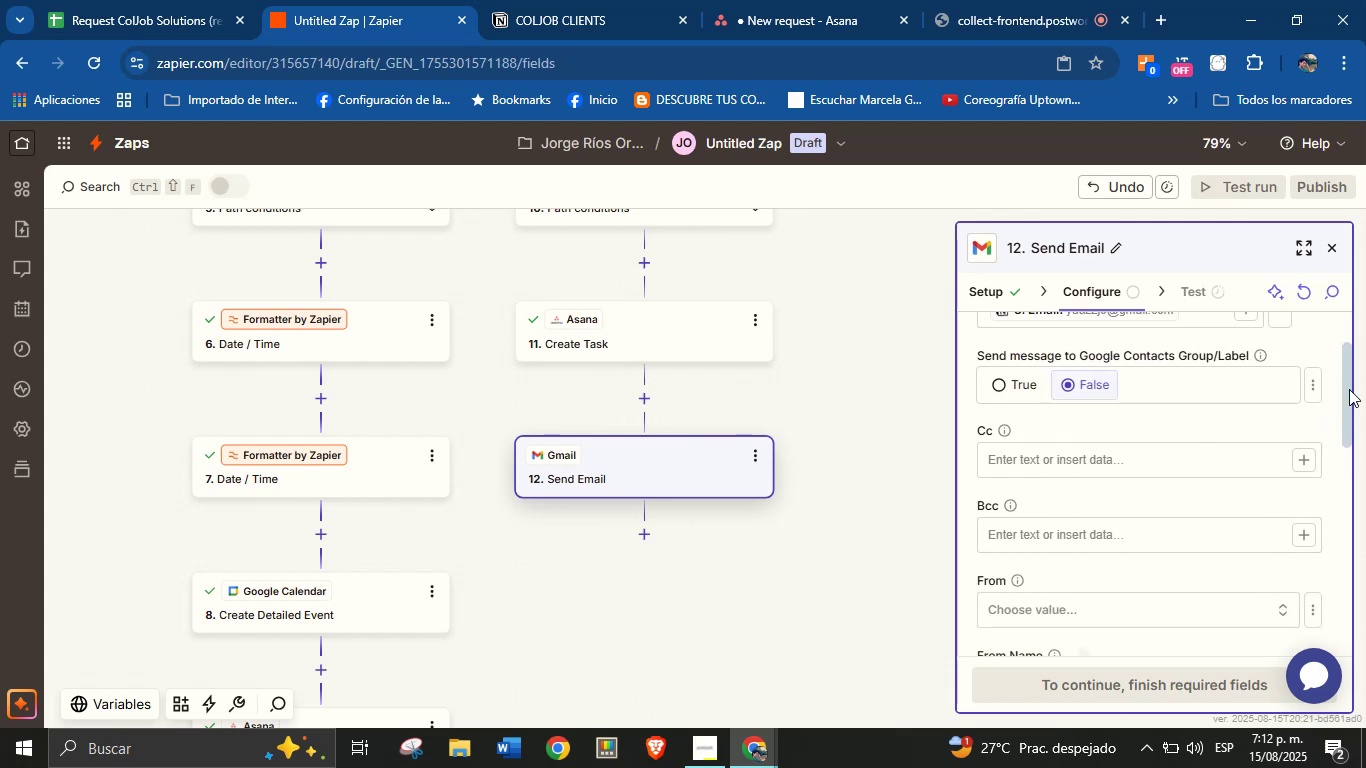 
left_click_drag(start_coordinate=[1349, 389], to_coordinate=[1337, 420])
 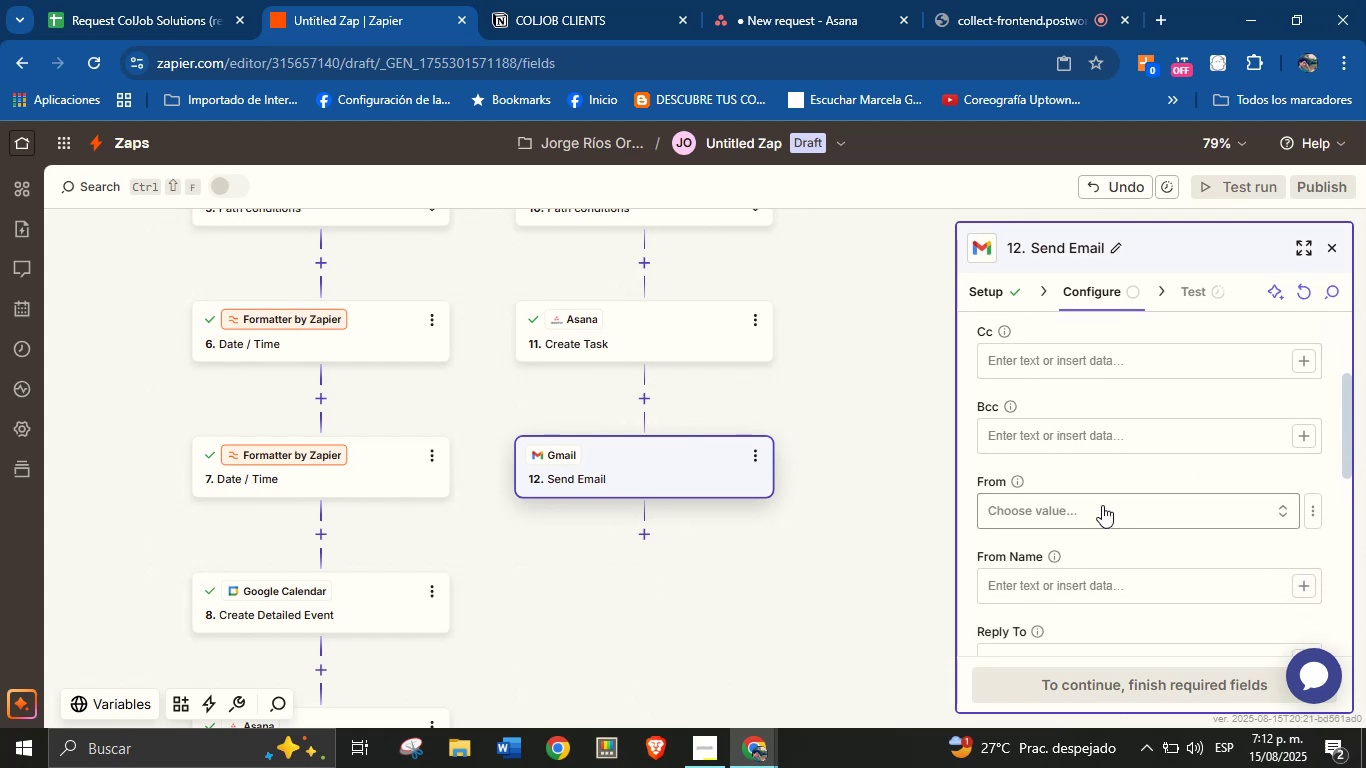 
left_click([1102, 505])
 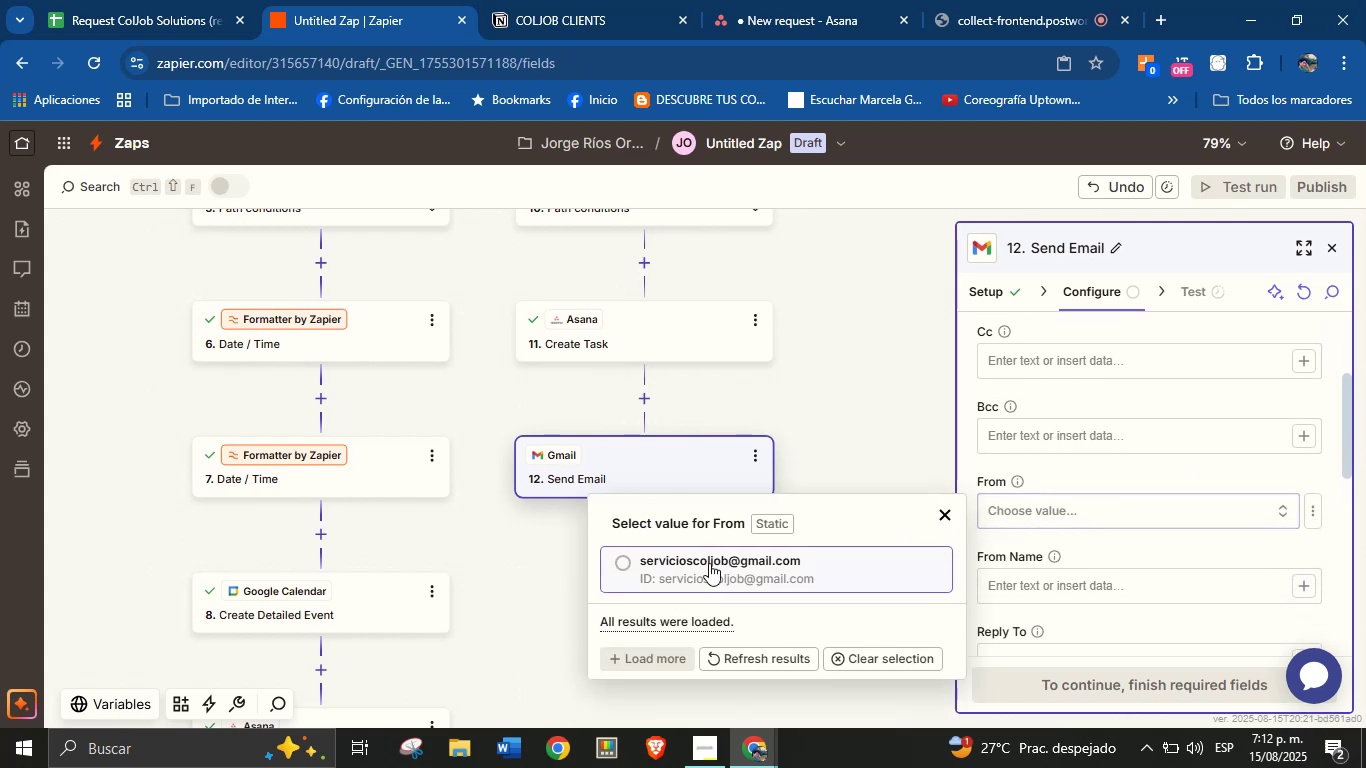 
left_click([709, 563])
 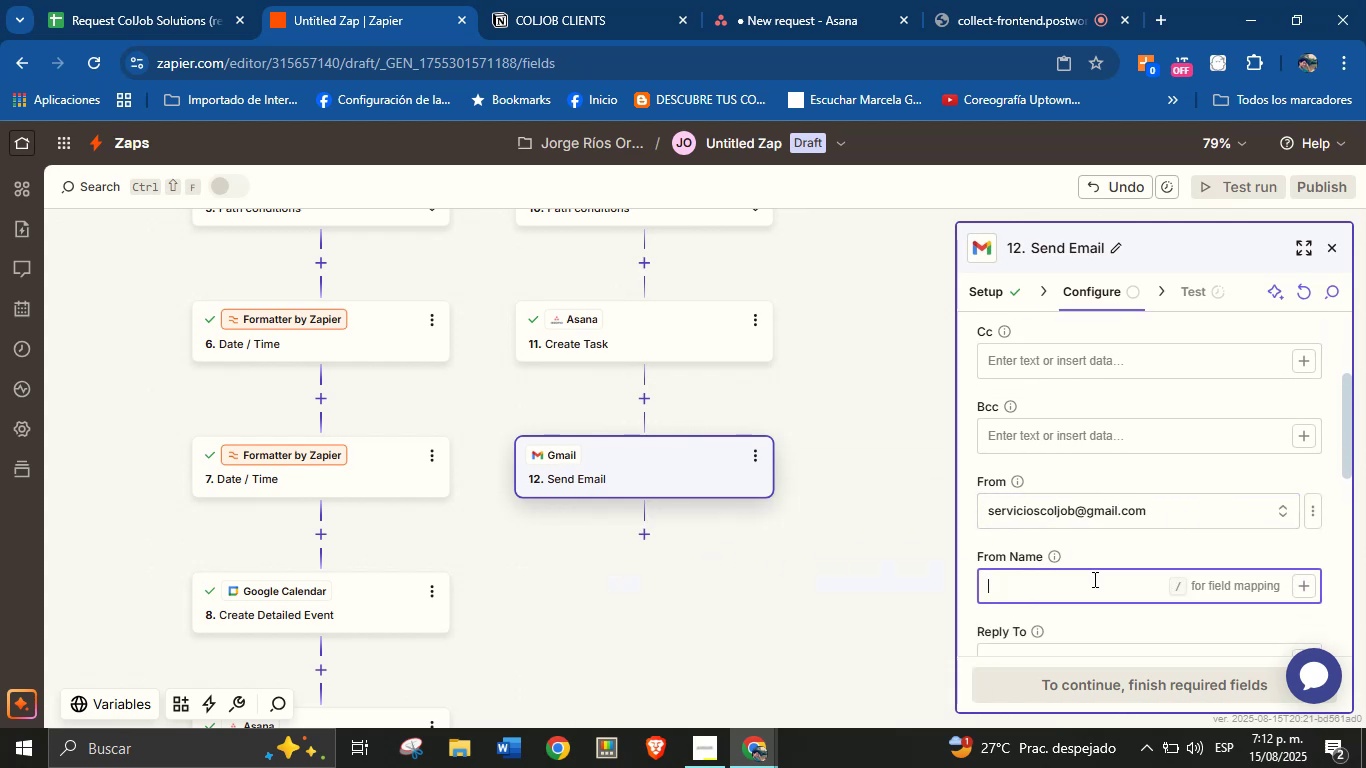 
type(Jorge from ColJob)
 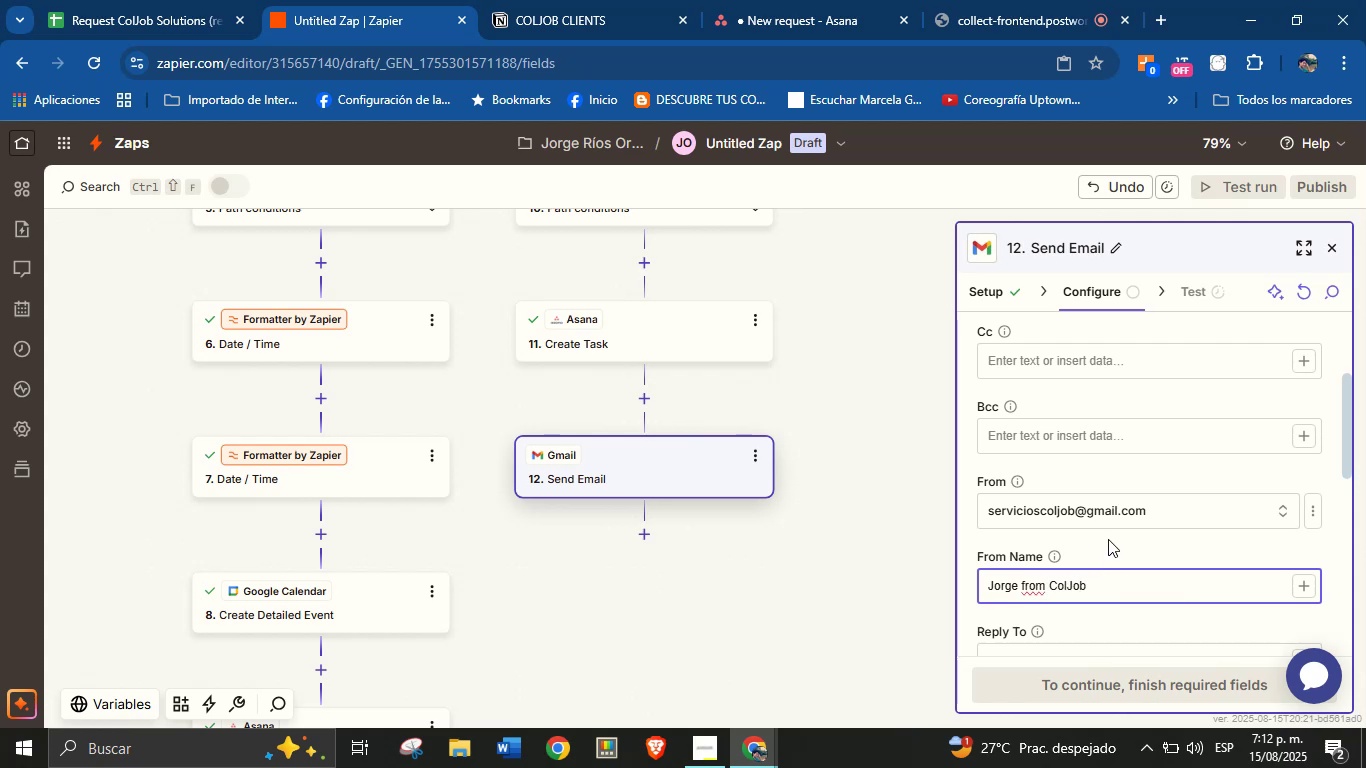 
left_click([1108, 539])
 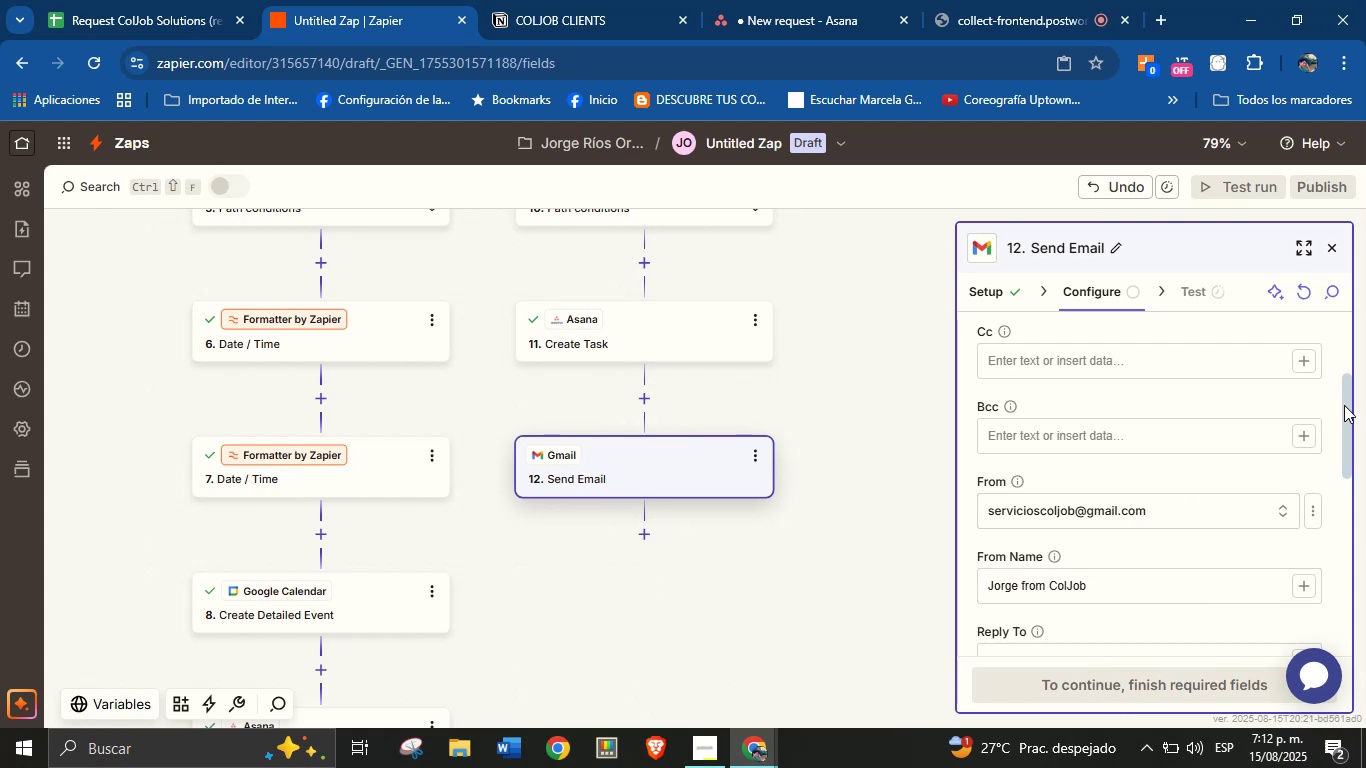 
left_click_drag(start_coordinate=[1344, 405], to_coordinate=[1342, 470])
 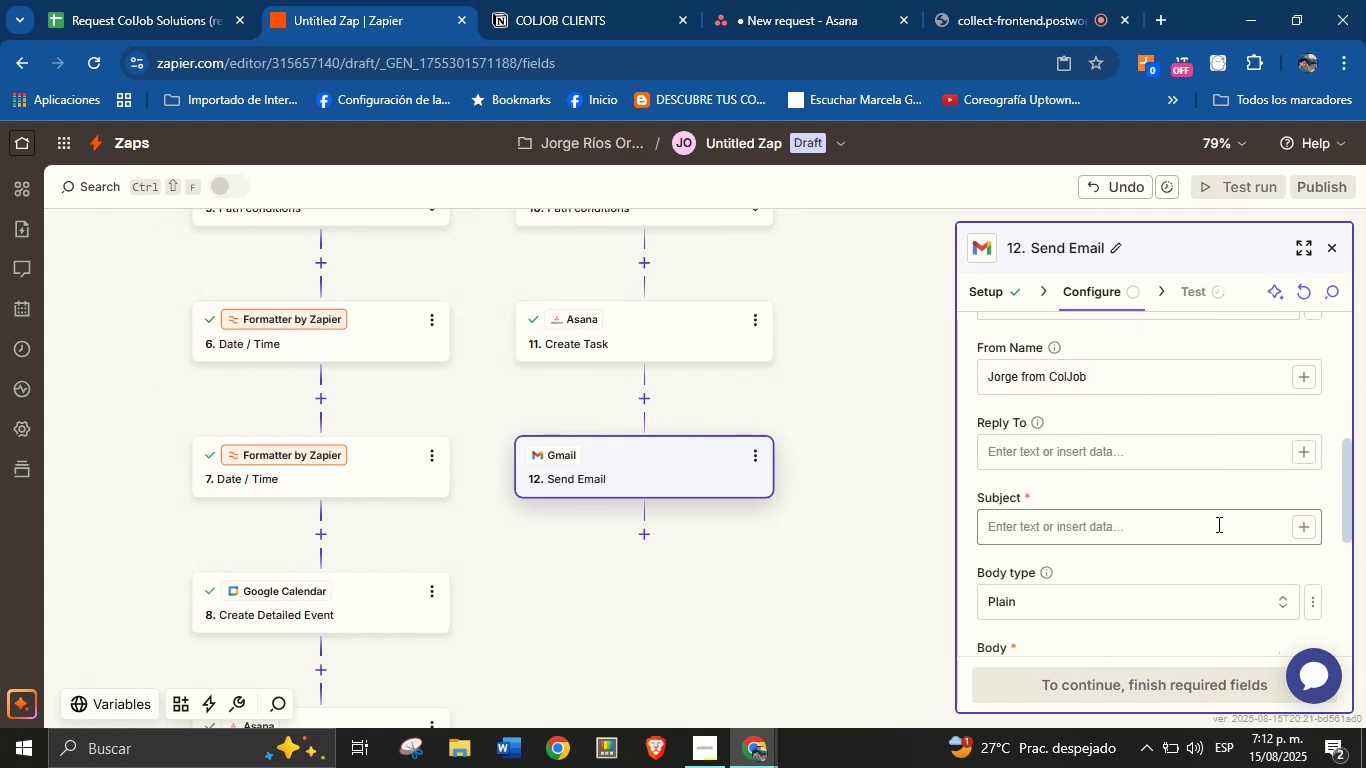 
left_click([1217, 524])
 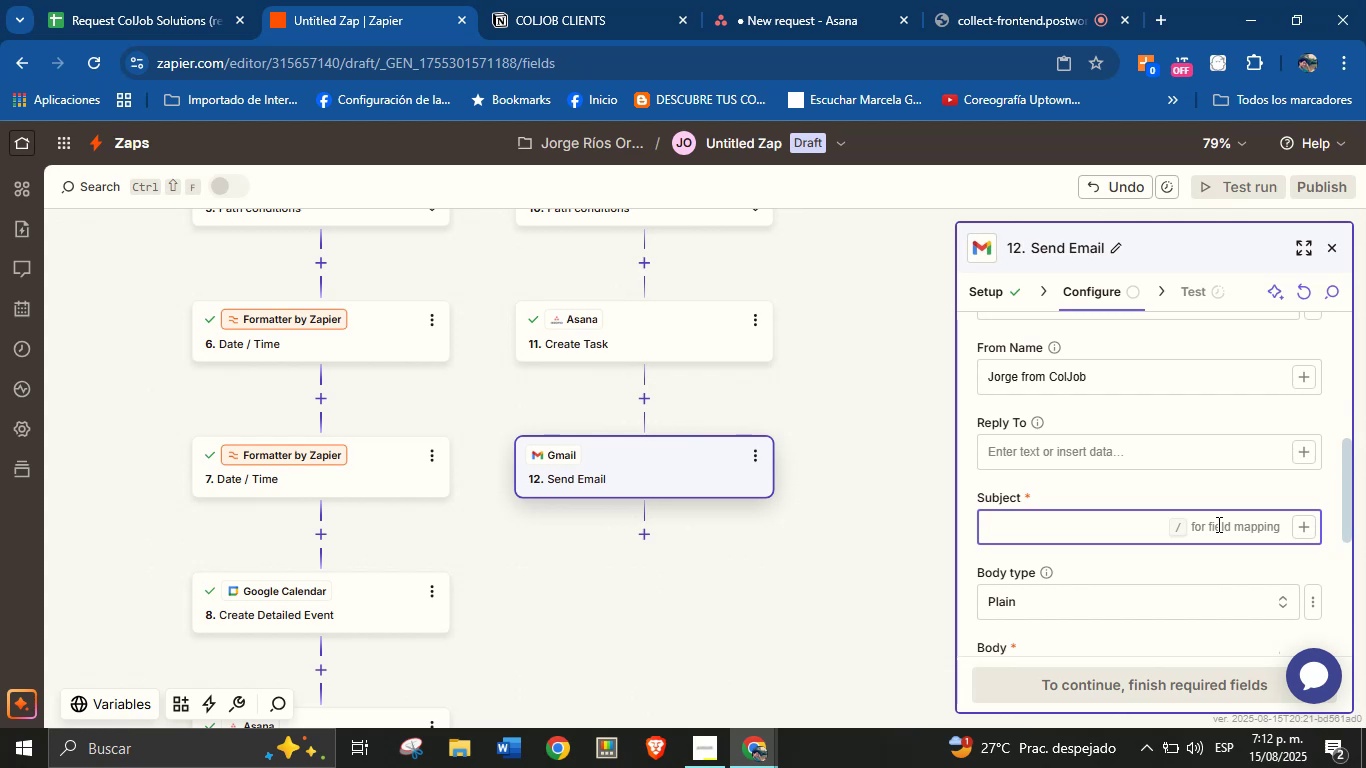 
wait(5.01)
 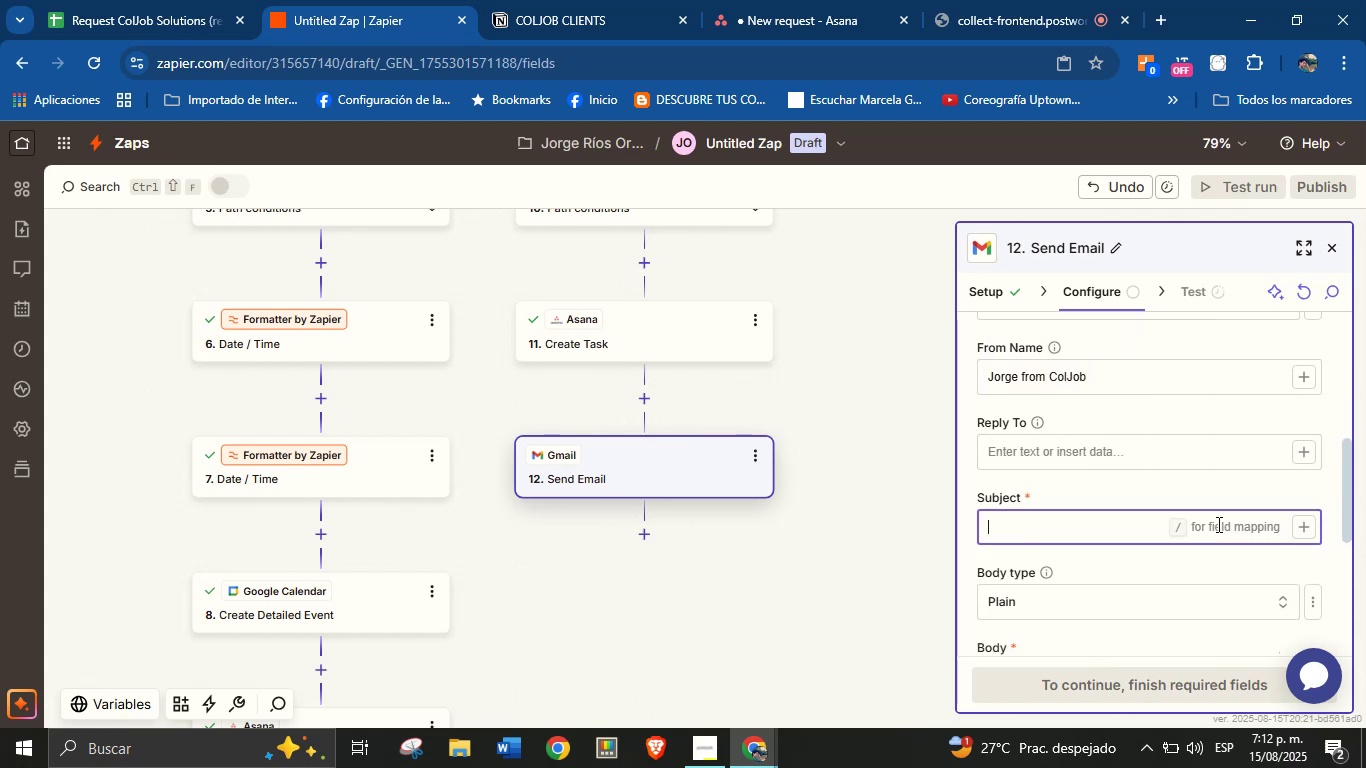 
type(New service request from )
key(Backspace)
key(Backspace)
key(Backspace)
key(Backspace)
key(Backspace)
key(Backspace)
key(Backspace)
type(Thank yoy )
key(Backspace)
key(Backspace)
type(u for re)
key(Backspace)
key(Backspace)
type(choosing our service!)
 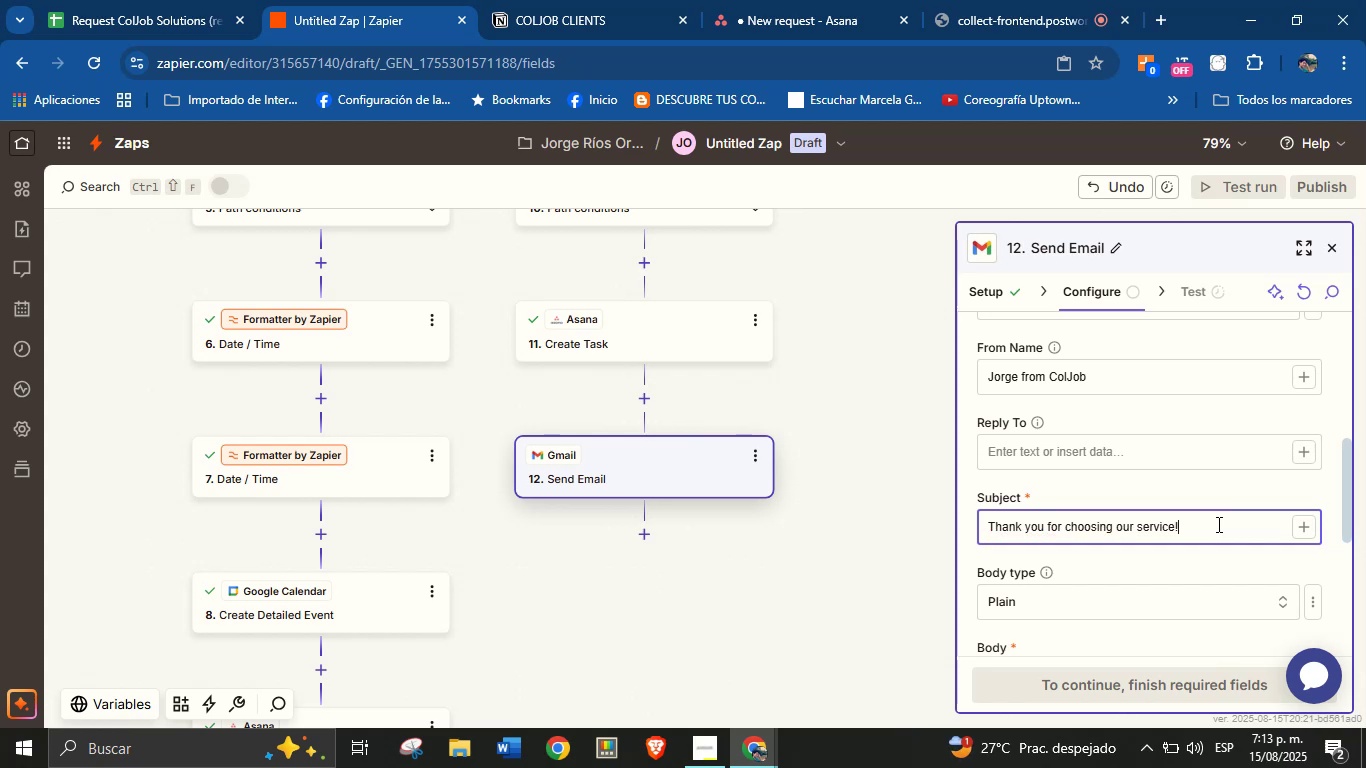 
left_click([1241, 499])
 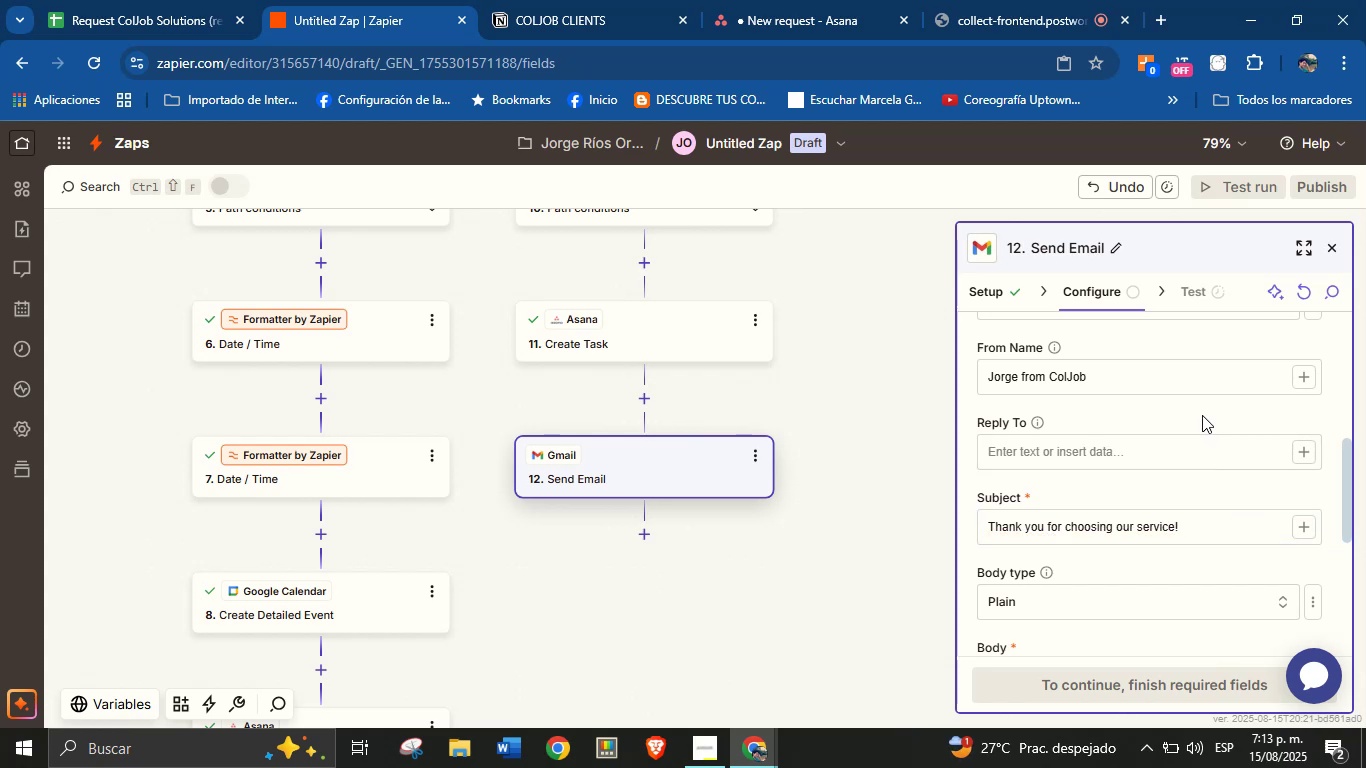 
scroll: coordinate [1146, 510], scroll_direction: up, amount: 1.0
 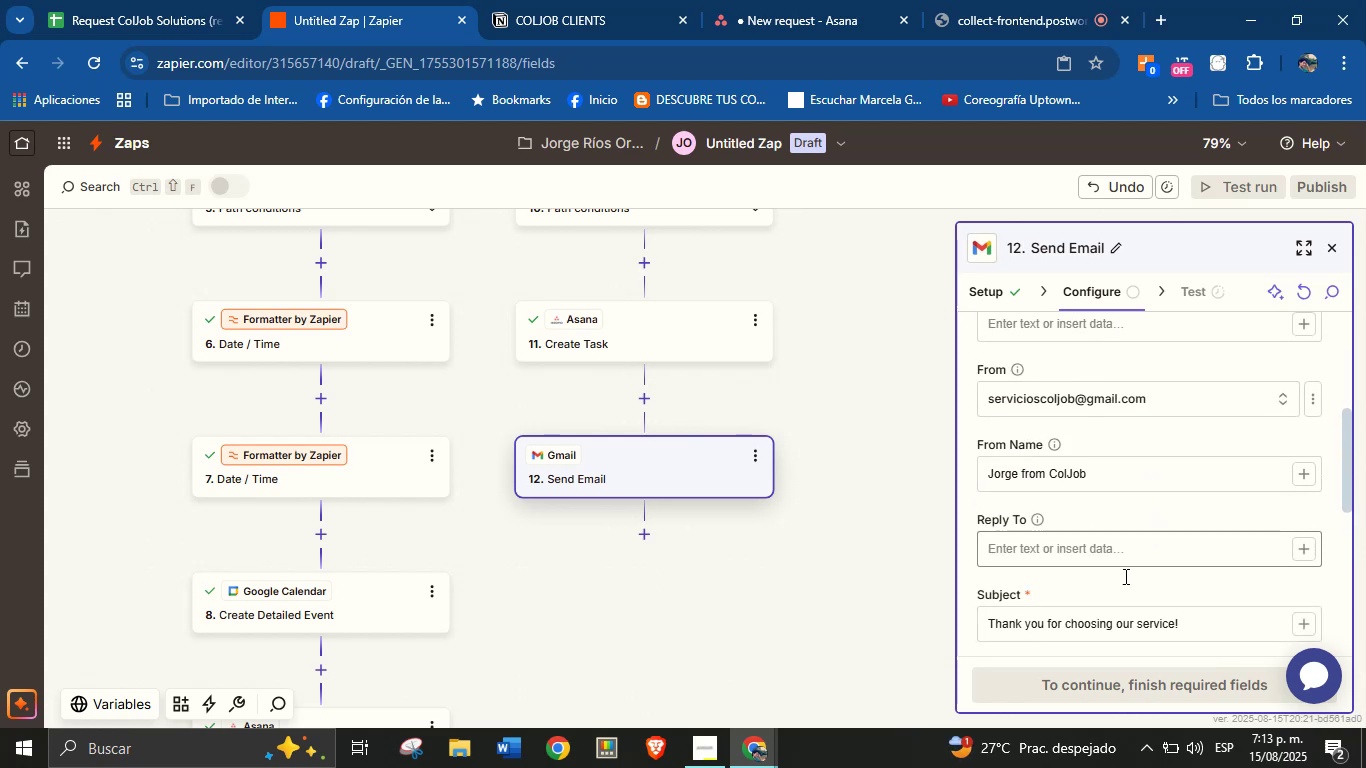 
scroll: coordinate [1122, 580], scroll_direction: none, amount: 0.0
 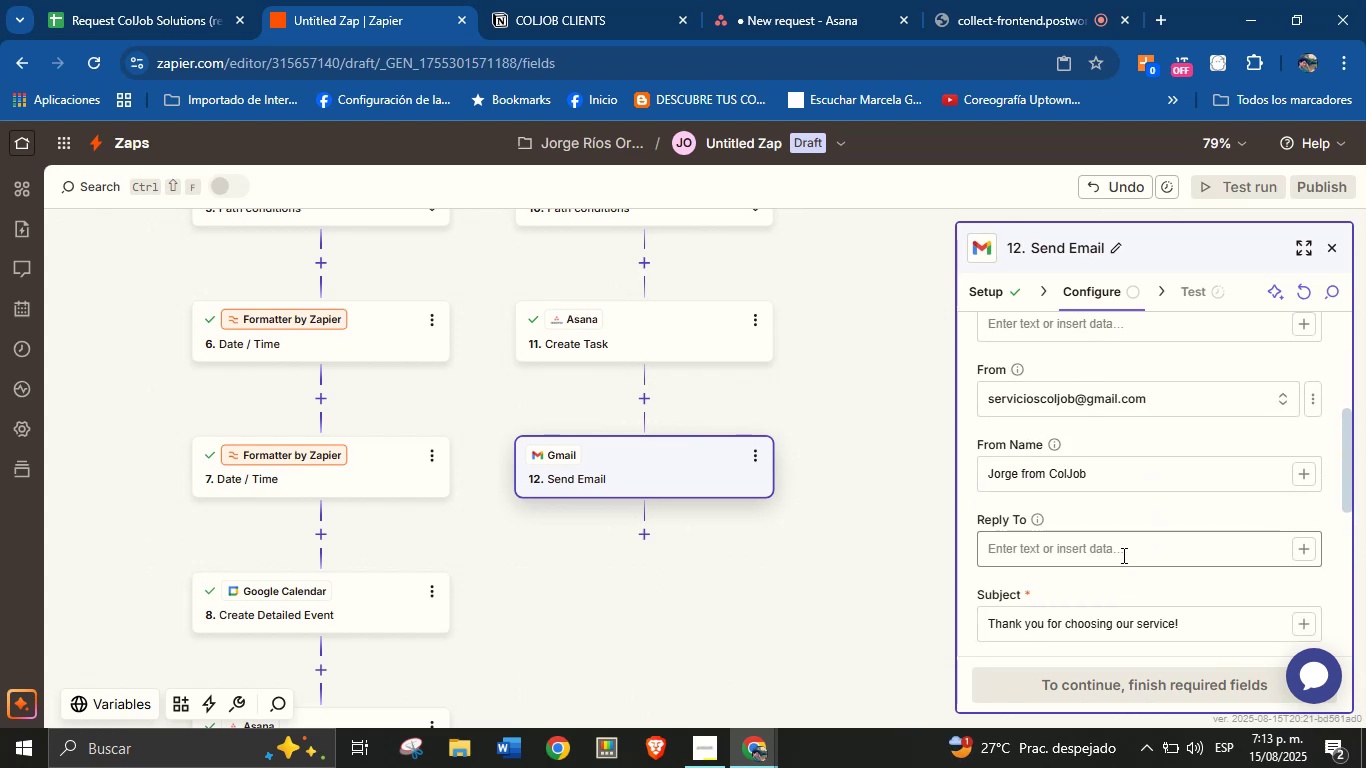 
scroll: coordinate [1122, 555], scroll_direction: down, amount: 2.0
 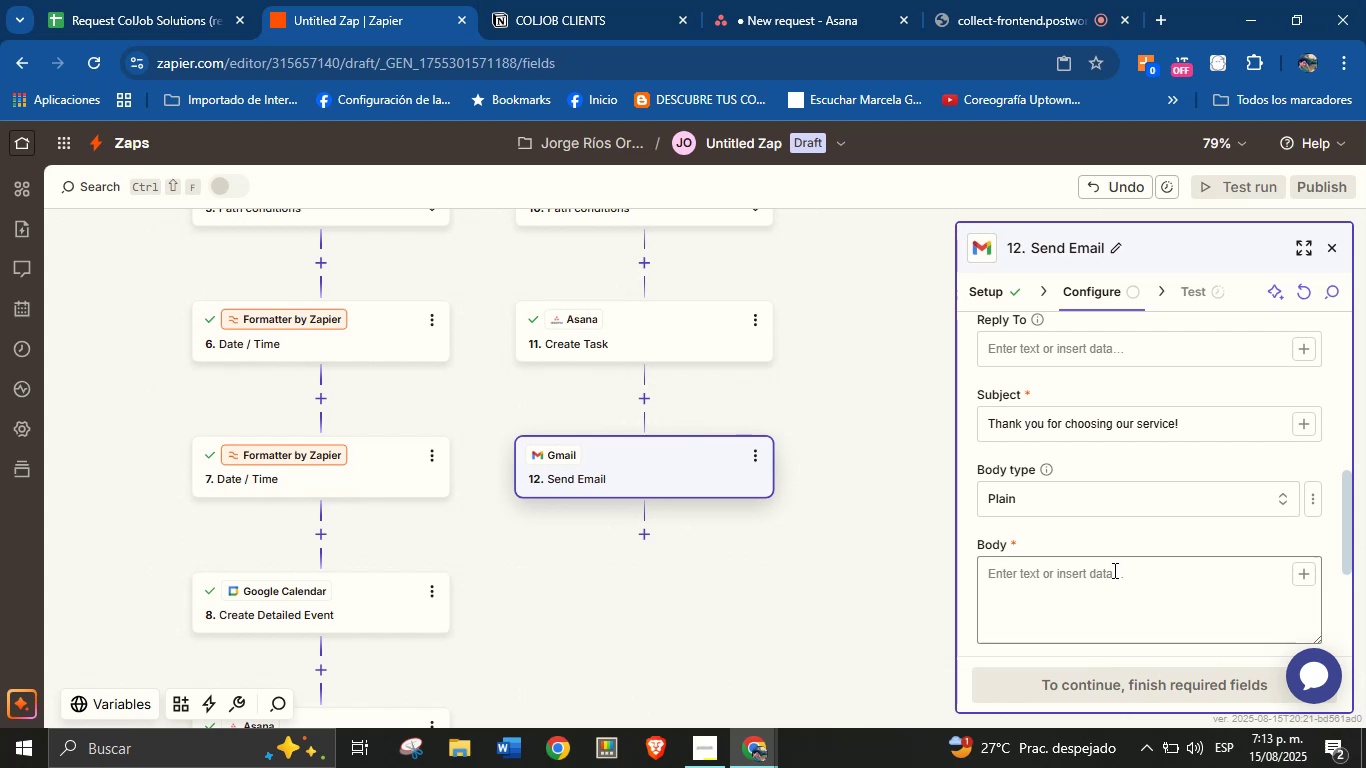 
left_click([1113, 570])
 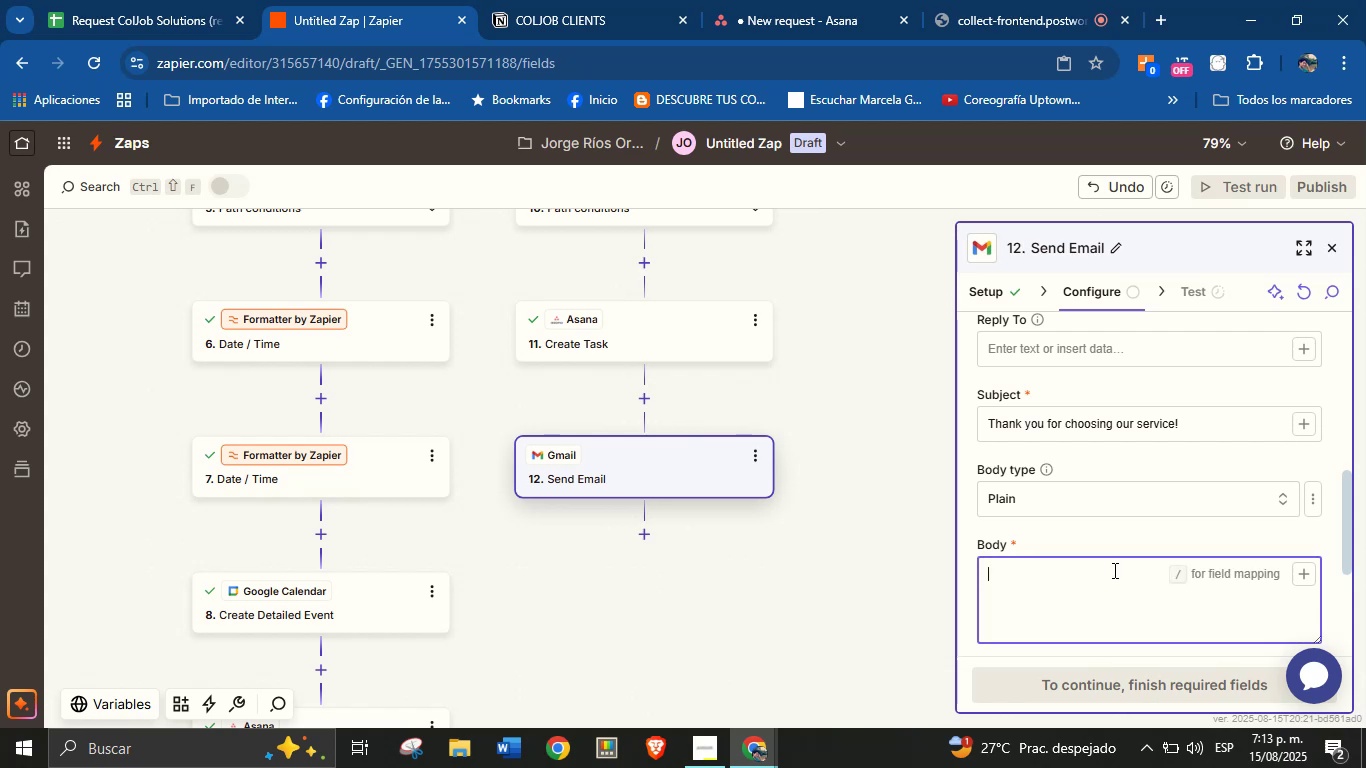 
type(Hello )
 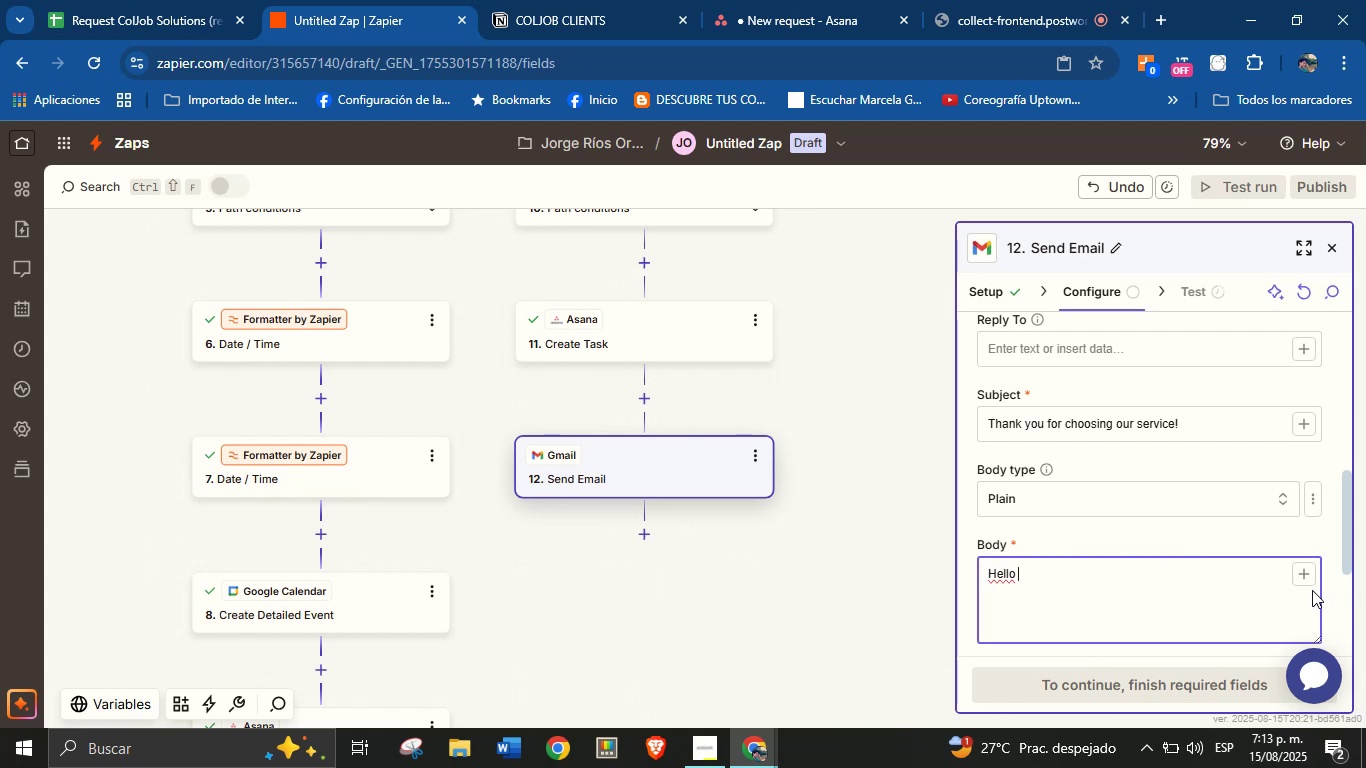 
left_click([1310, 580])
 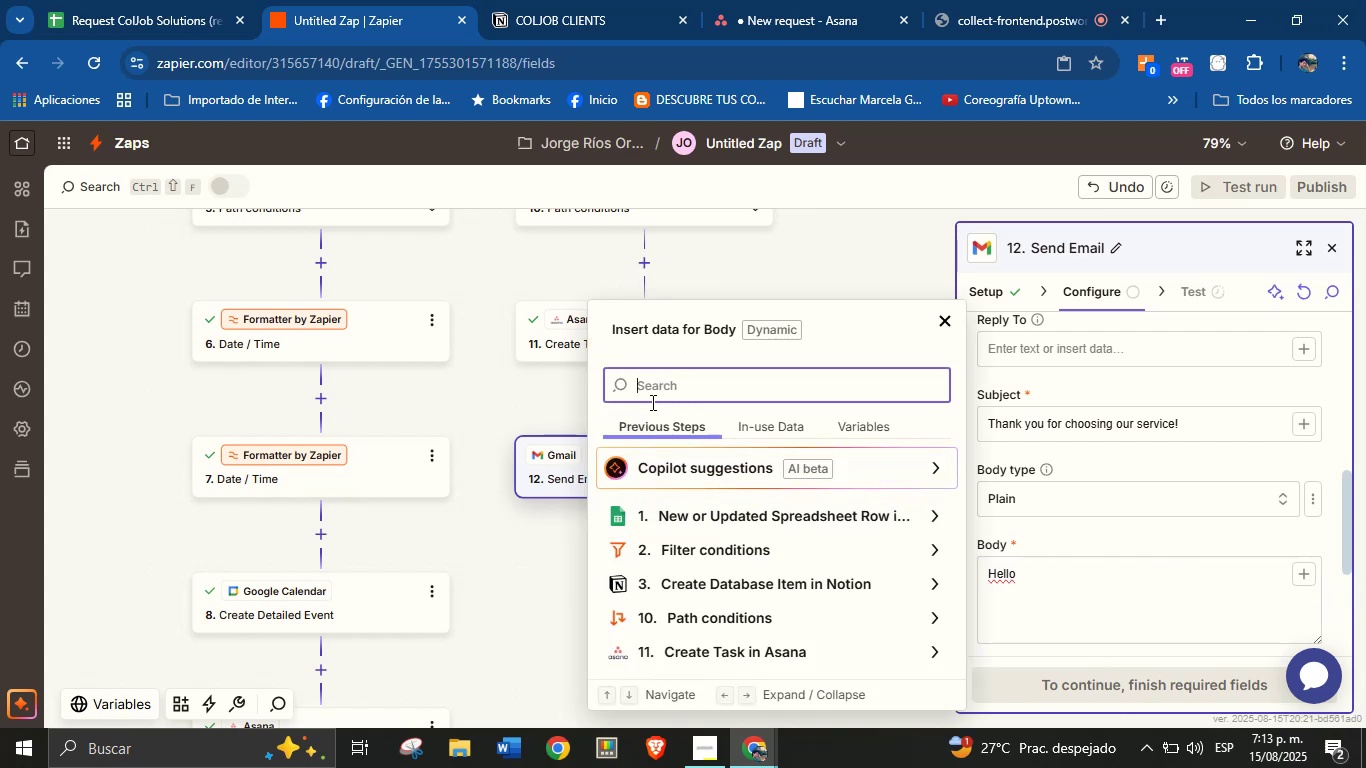 
type(name)
 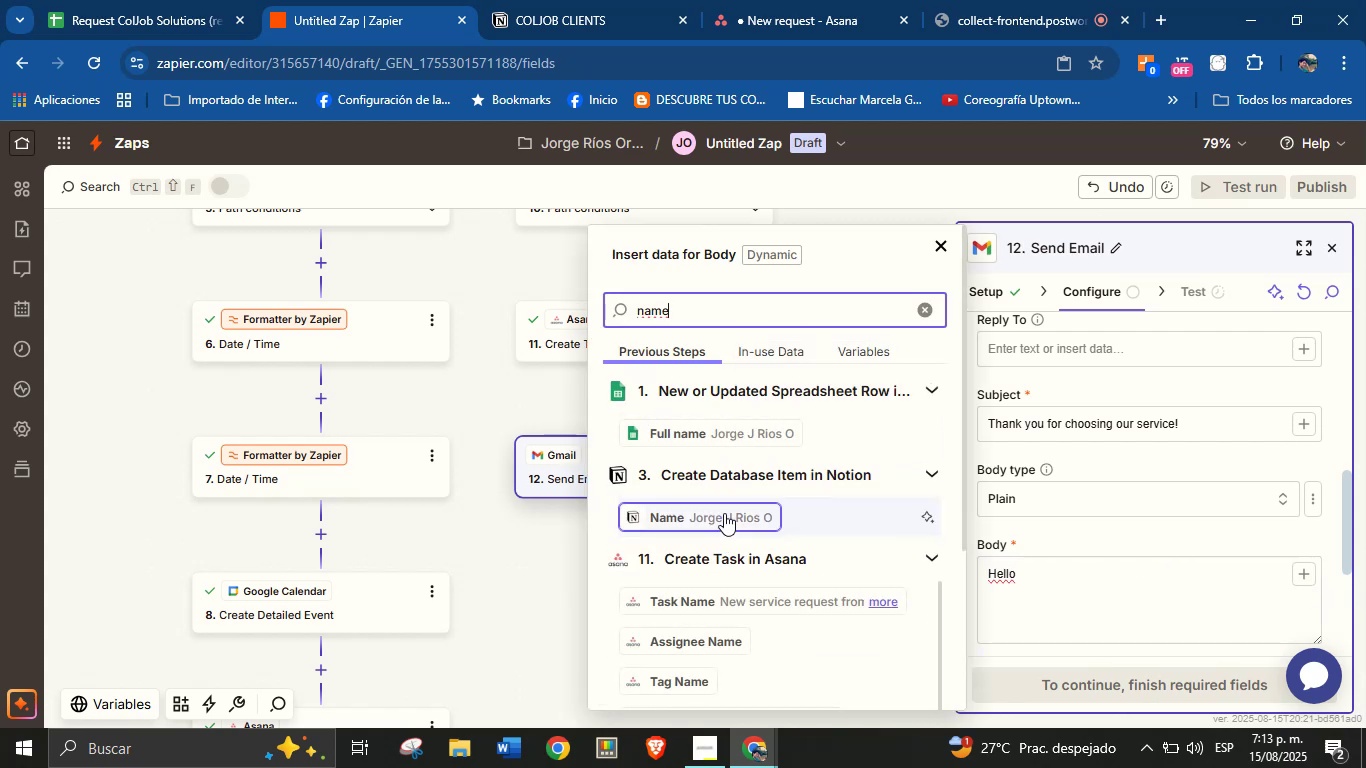 
left_click([724, 512])
 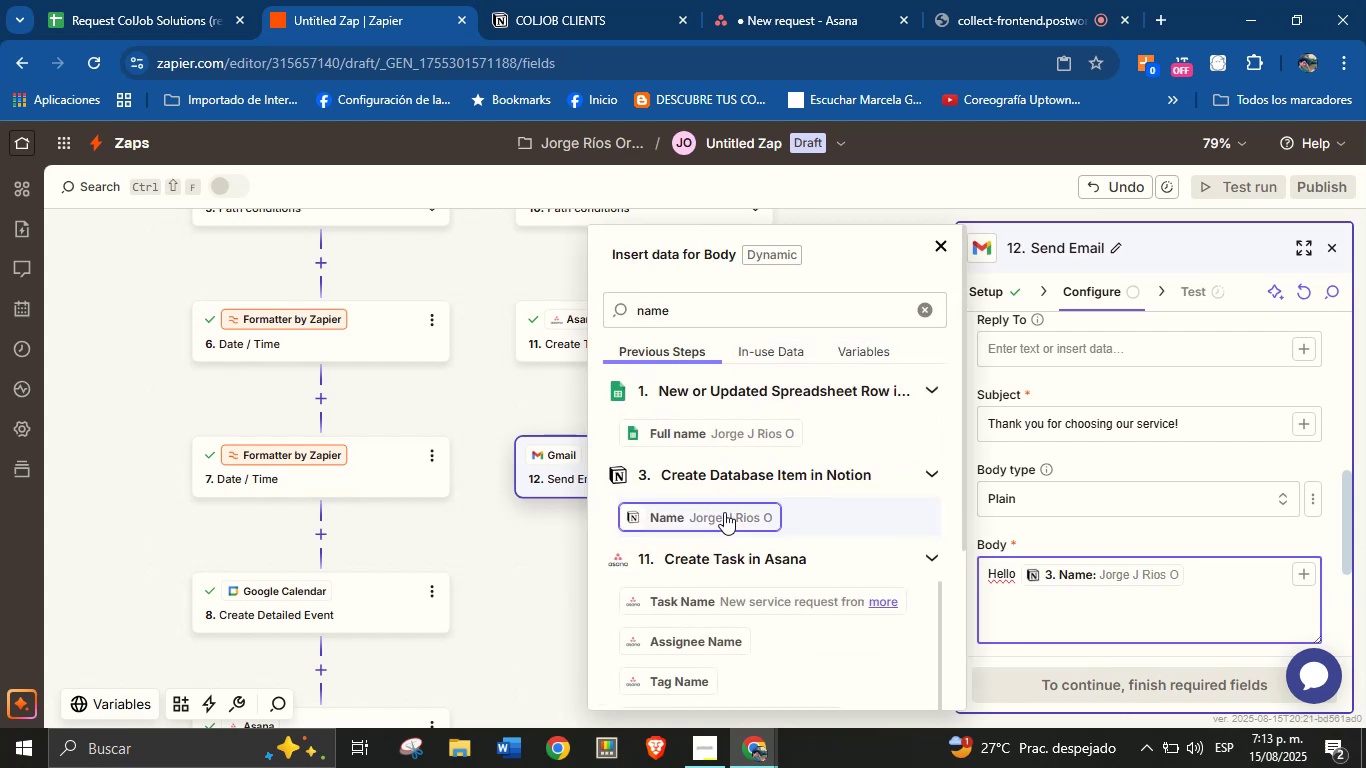 
key(Shift+1)
 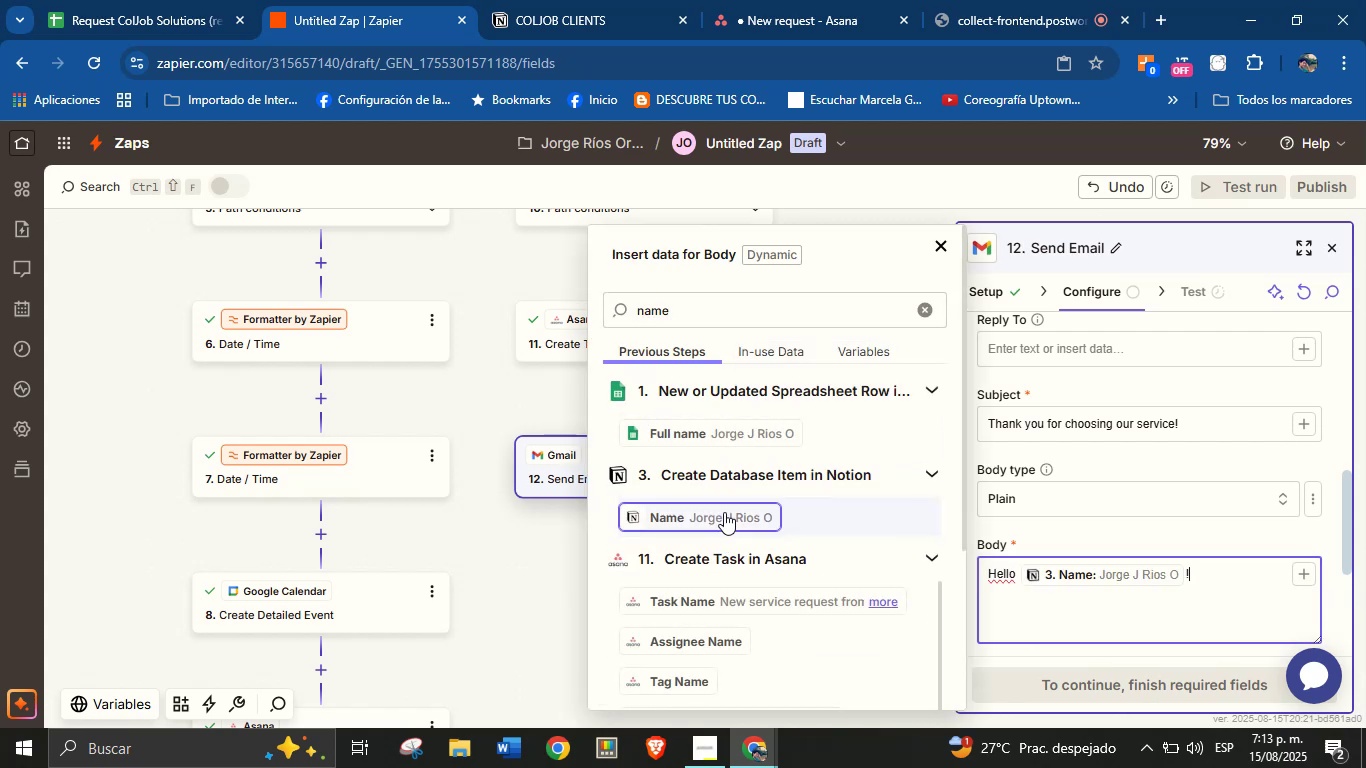 
key(Enter)
 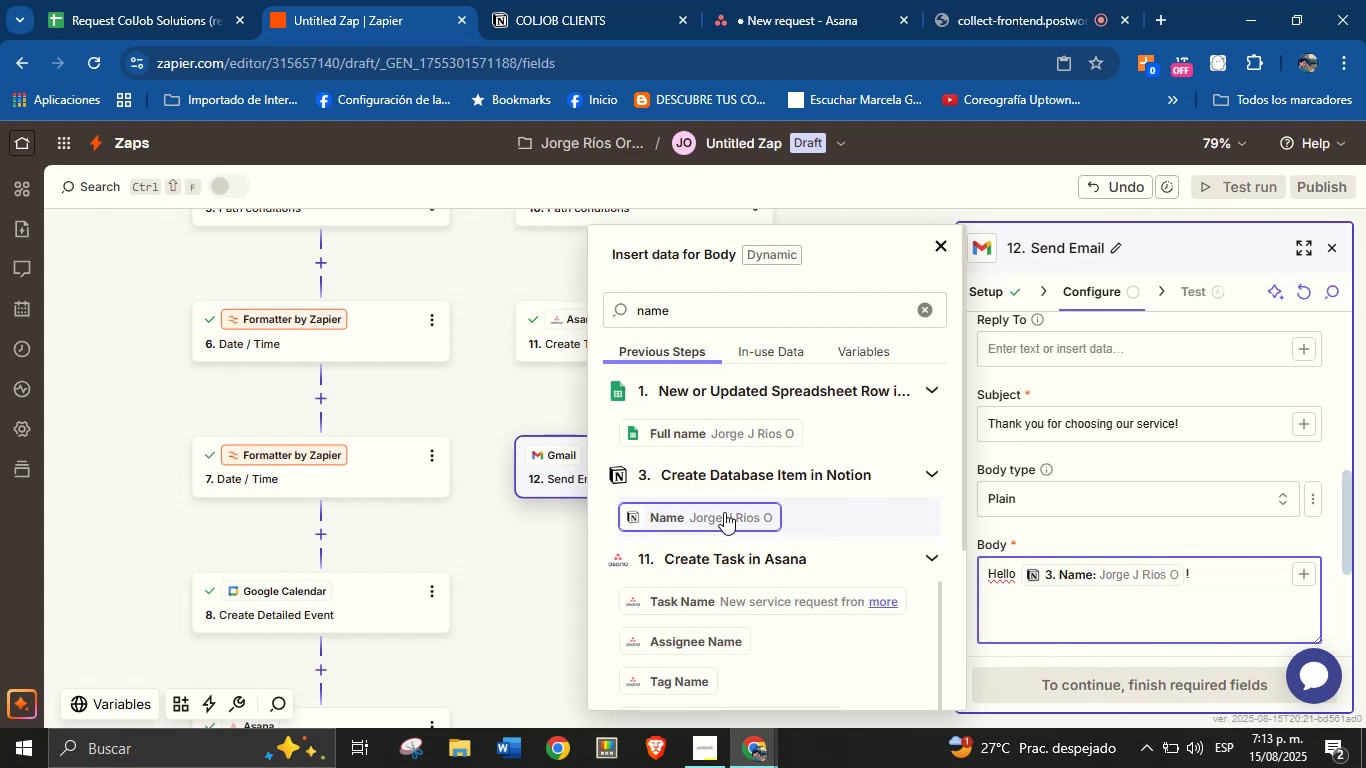 
type(Thank you for requesting our services!)
 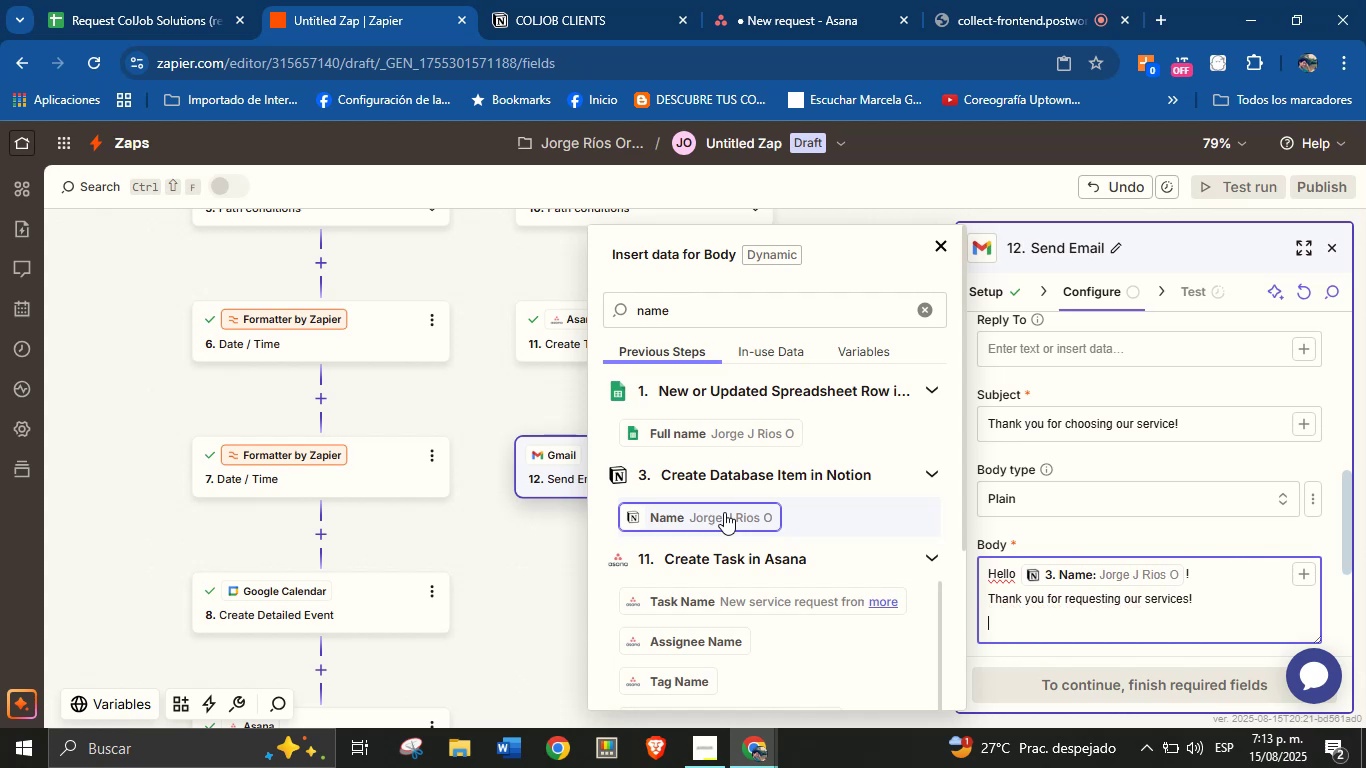 
 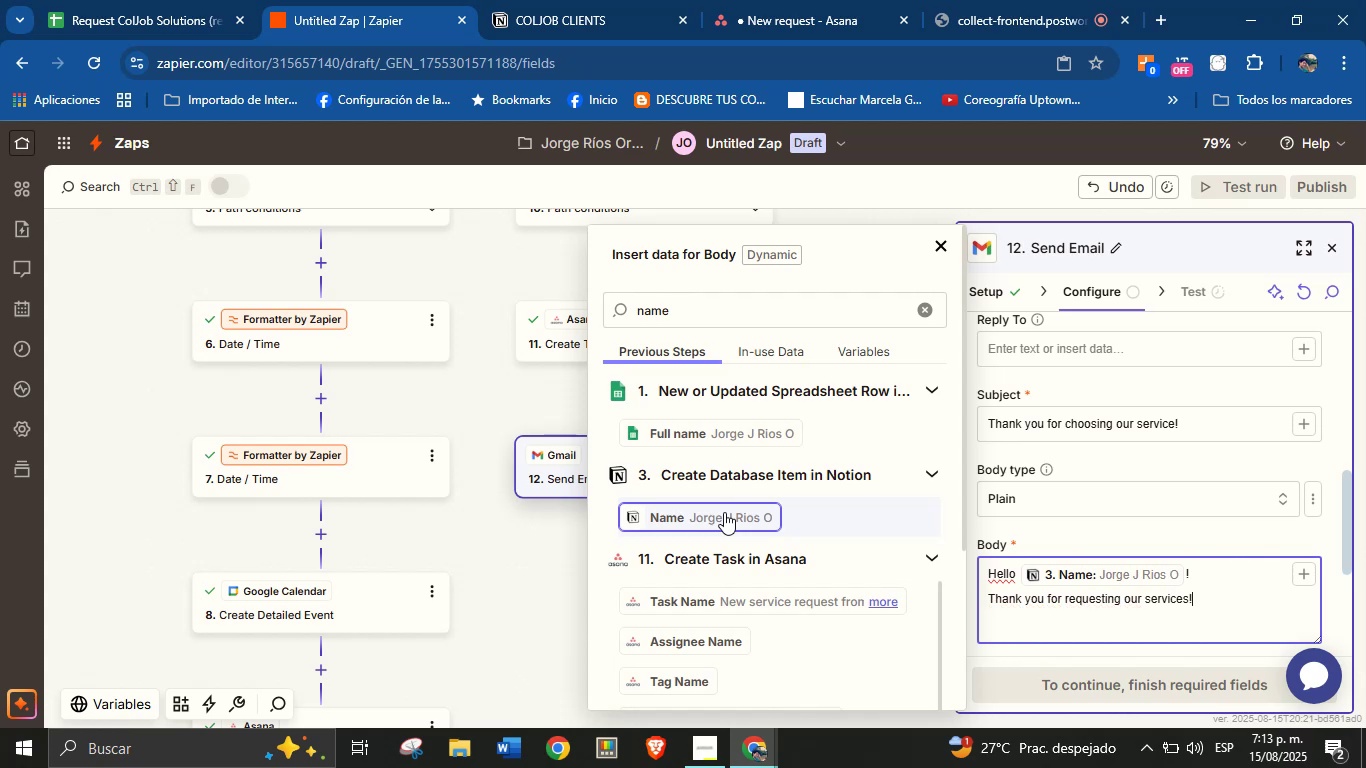 
key(Enter)
 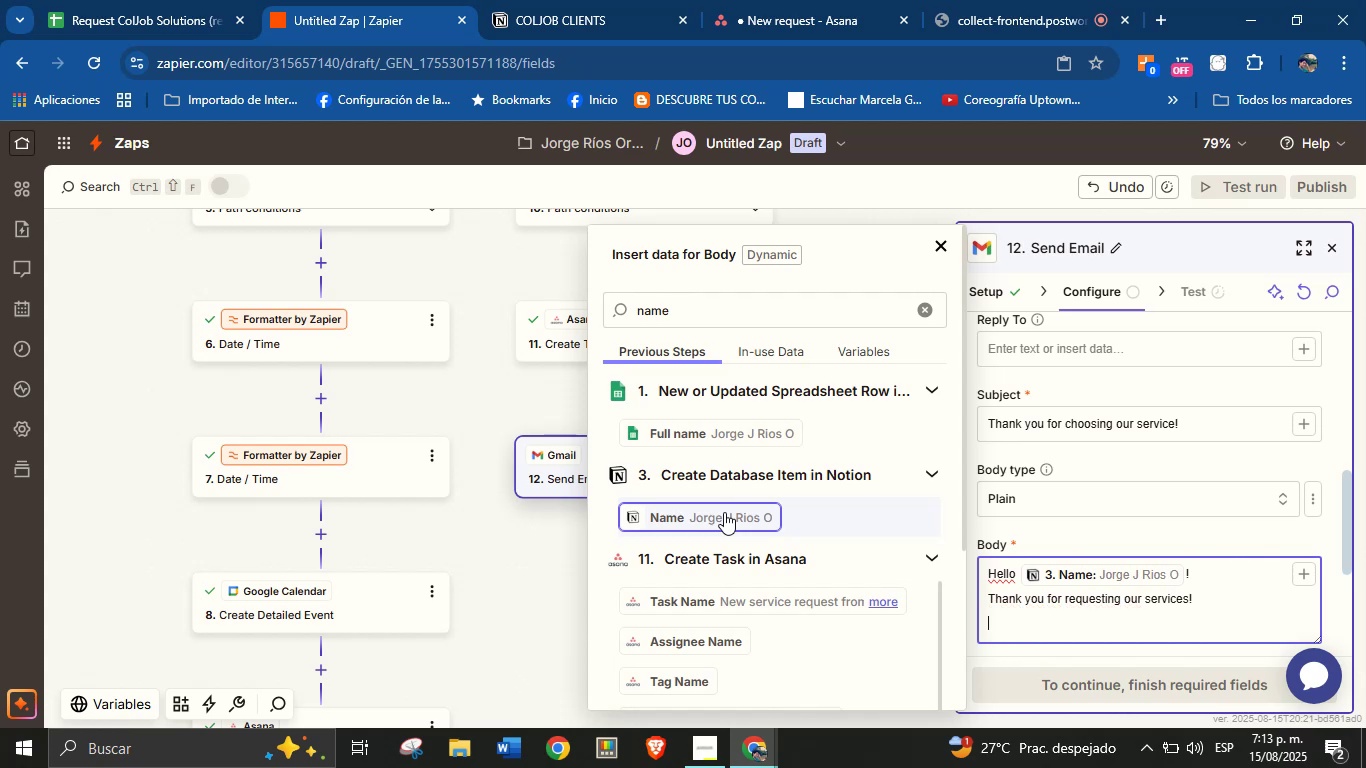 
type(We truly appreciate )
 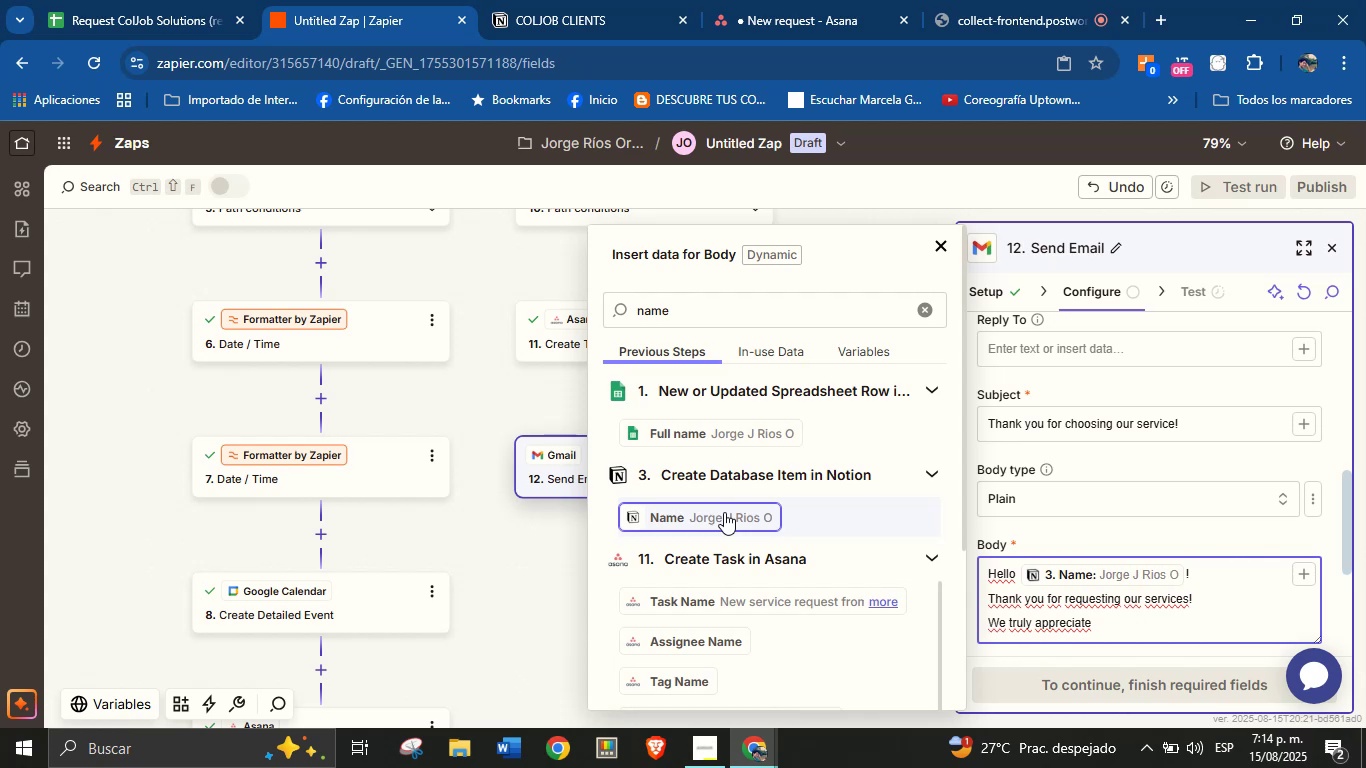 
wait(36.77)
 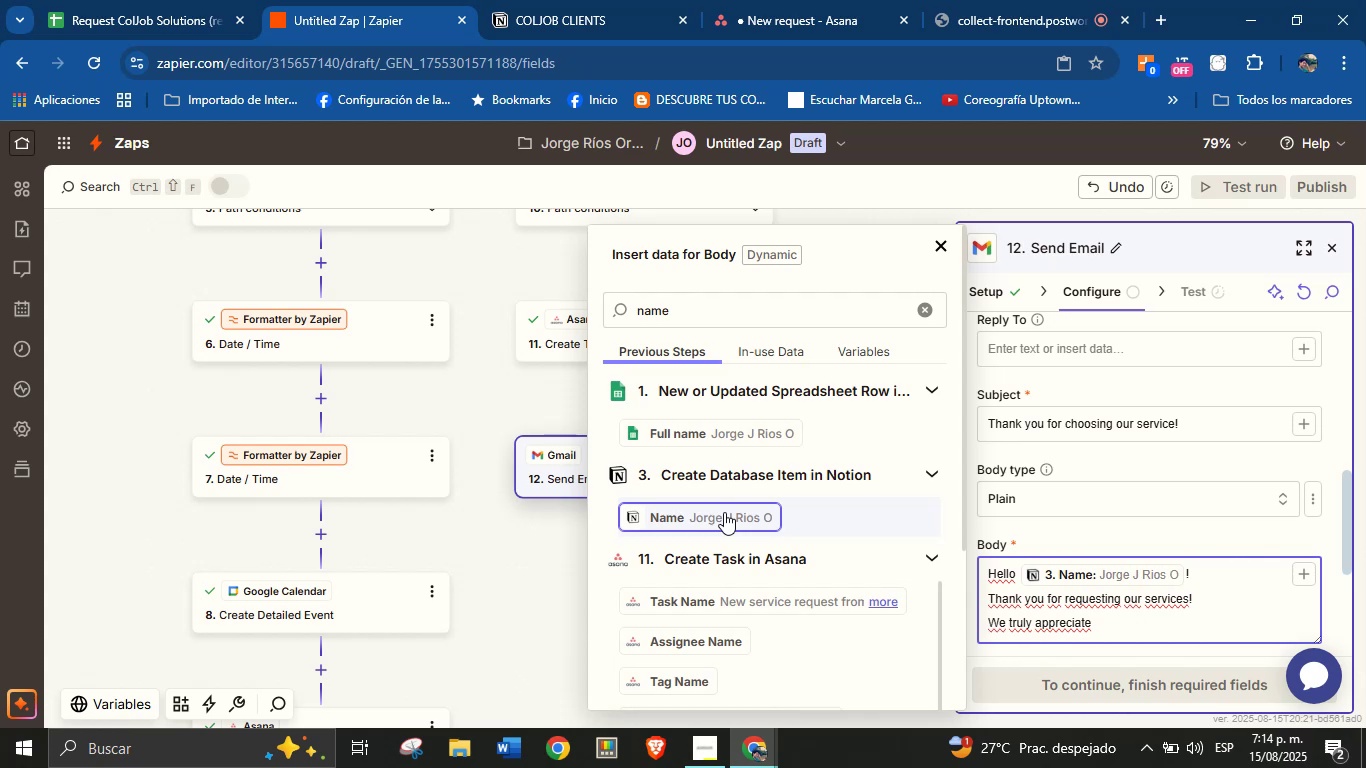 
type(the trust you[ve placed in us,)
key(Backspace)
type(.)
 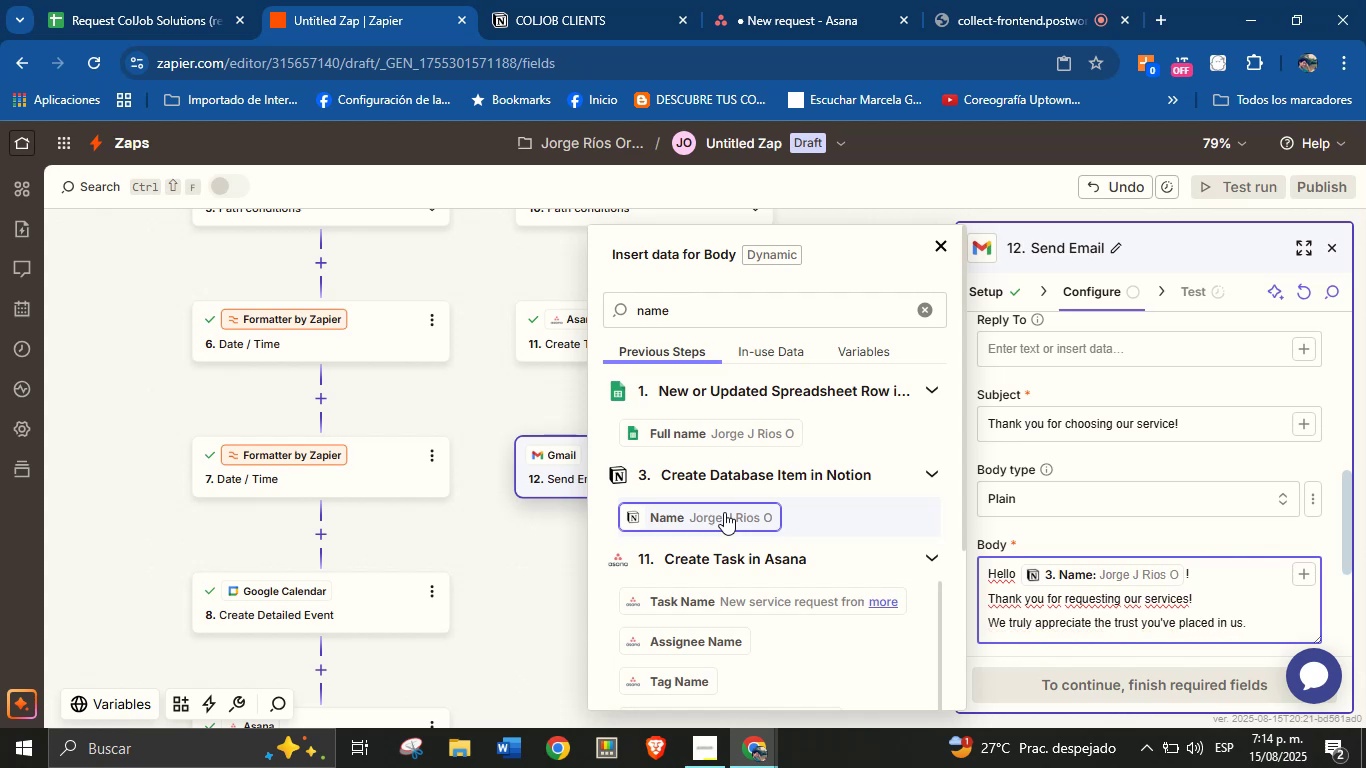 
key(Enter)
 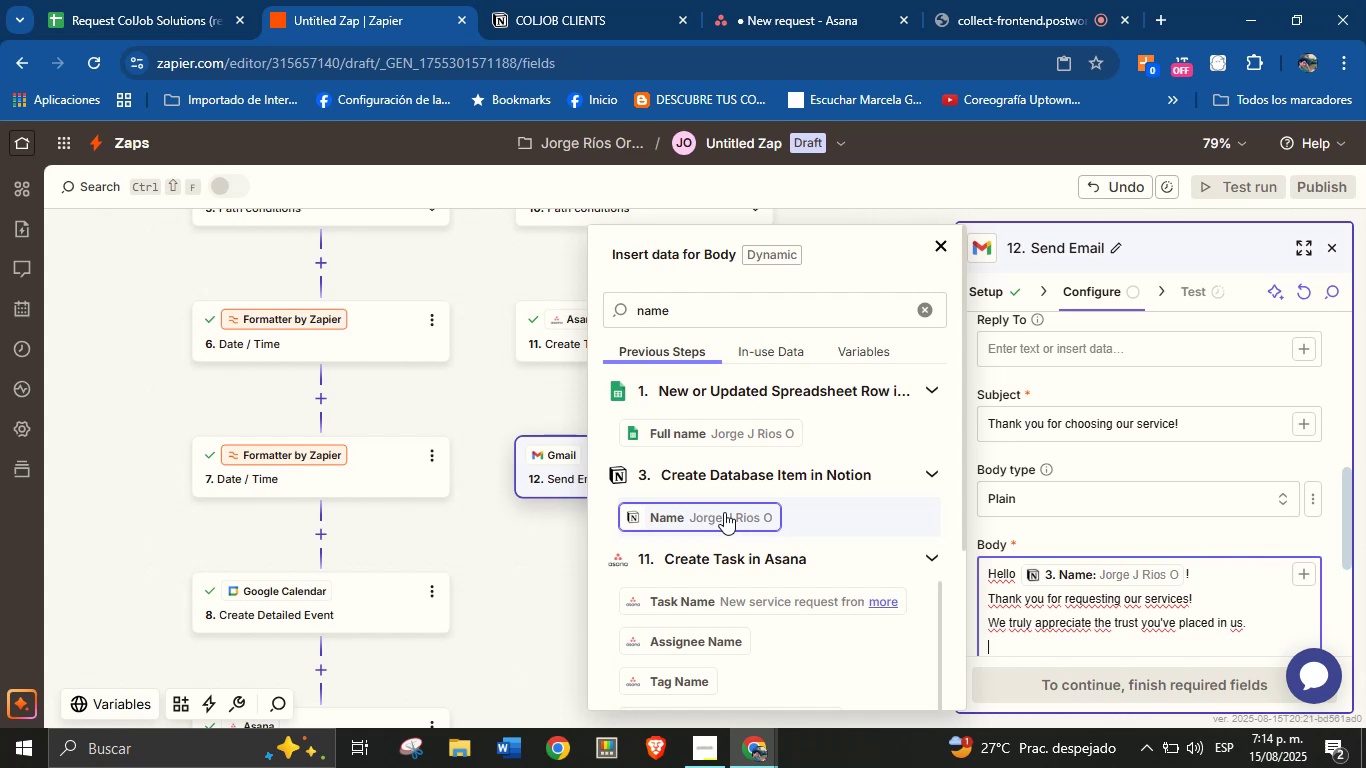 
key(Enter)
 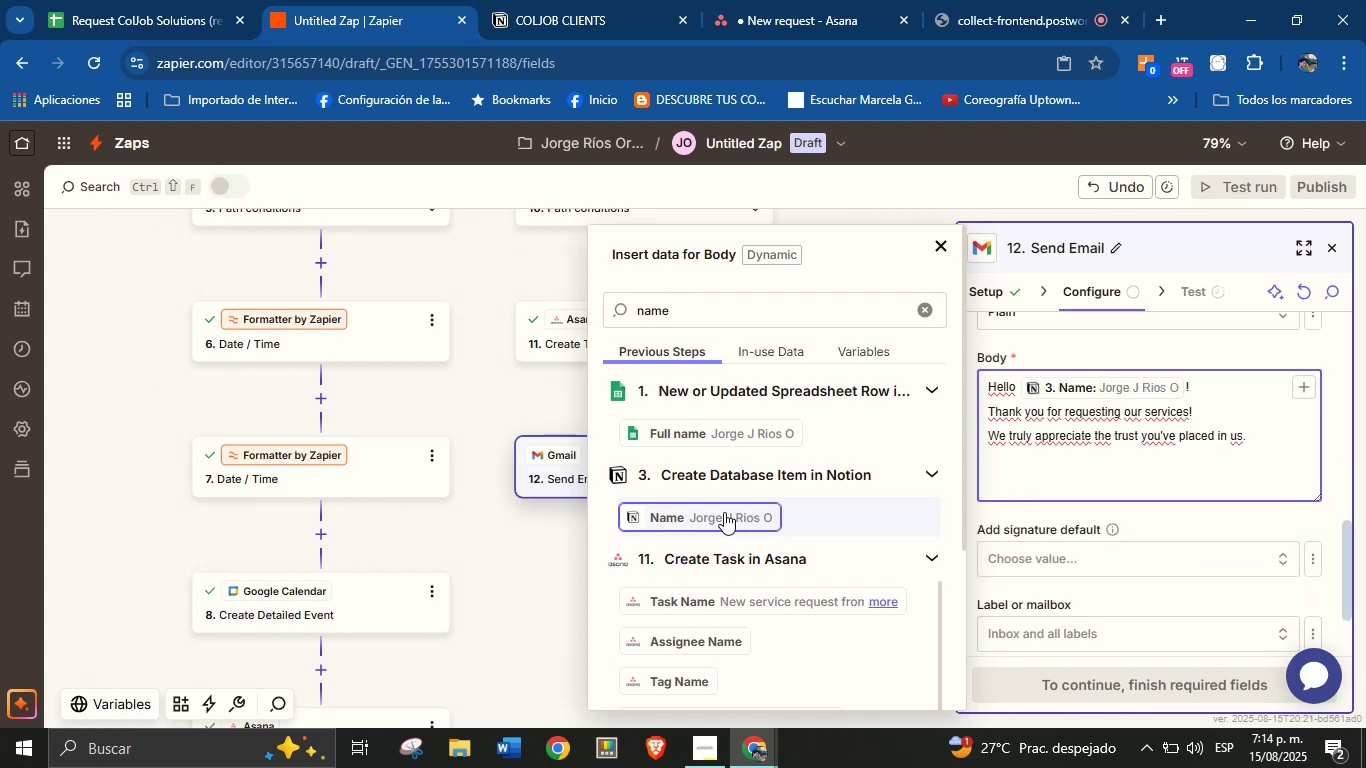 
type(We will get in touch with you cery so)
key(Backspace)
key(Backspace)
key(Backspace)
key(Backspace)
key(Backspace)
key(Backspace)
key(Backspace)
type(very soon)
 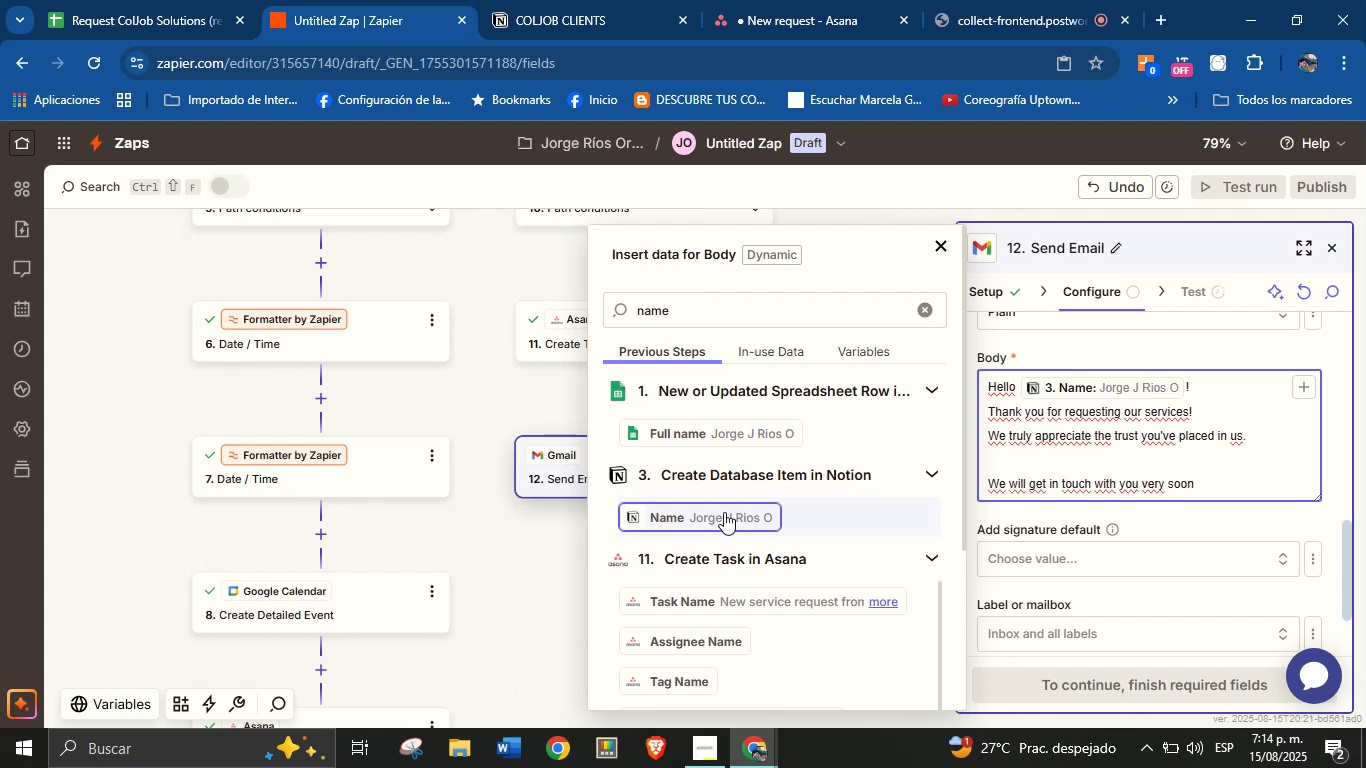 
key(Enter)
 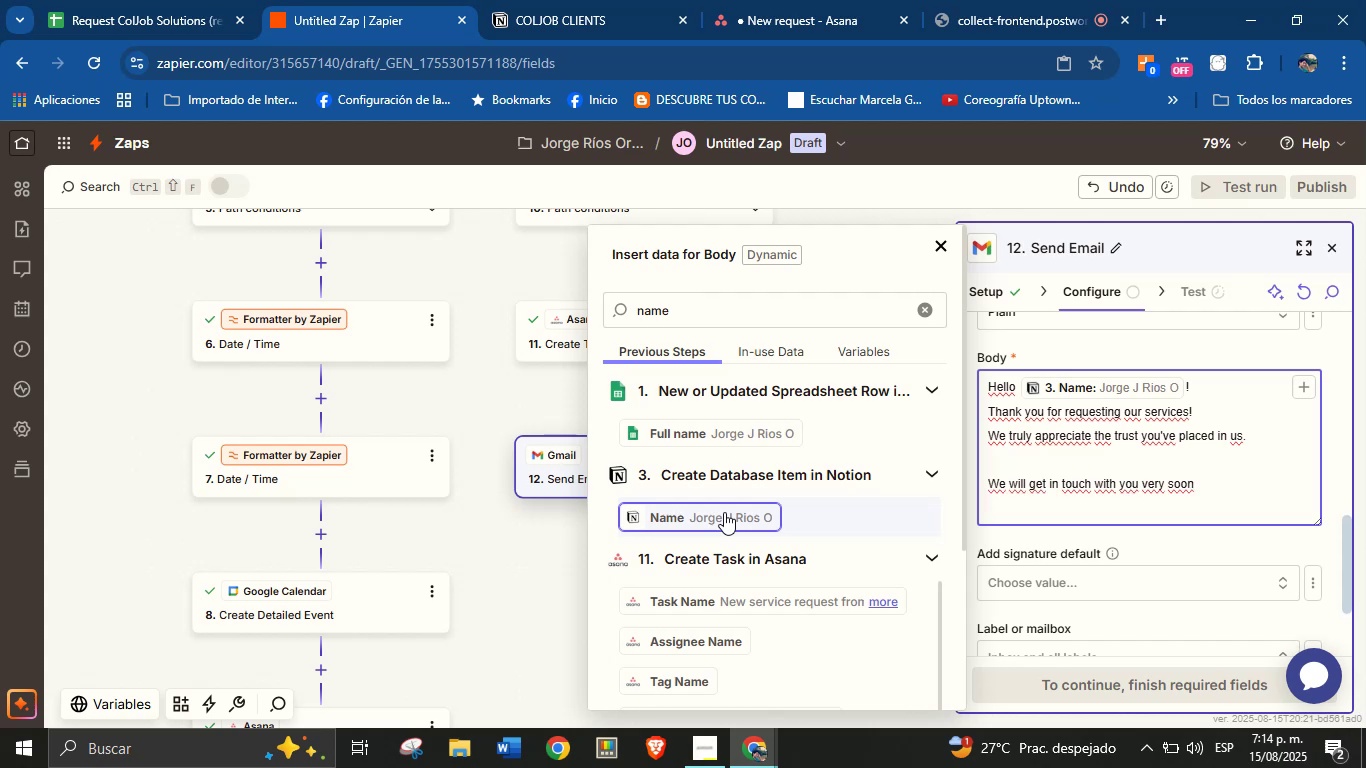 
key(Enter)
 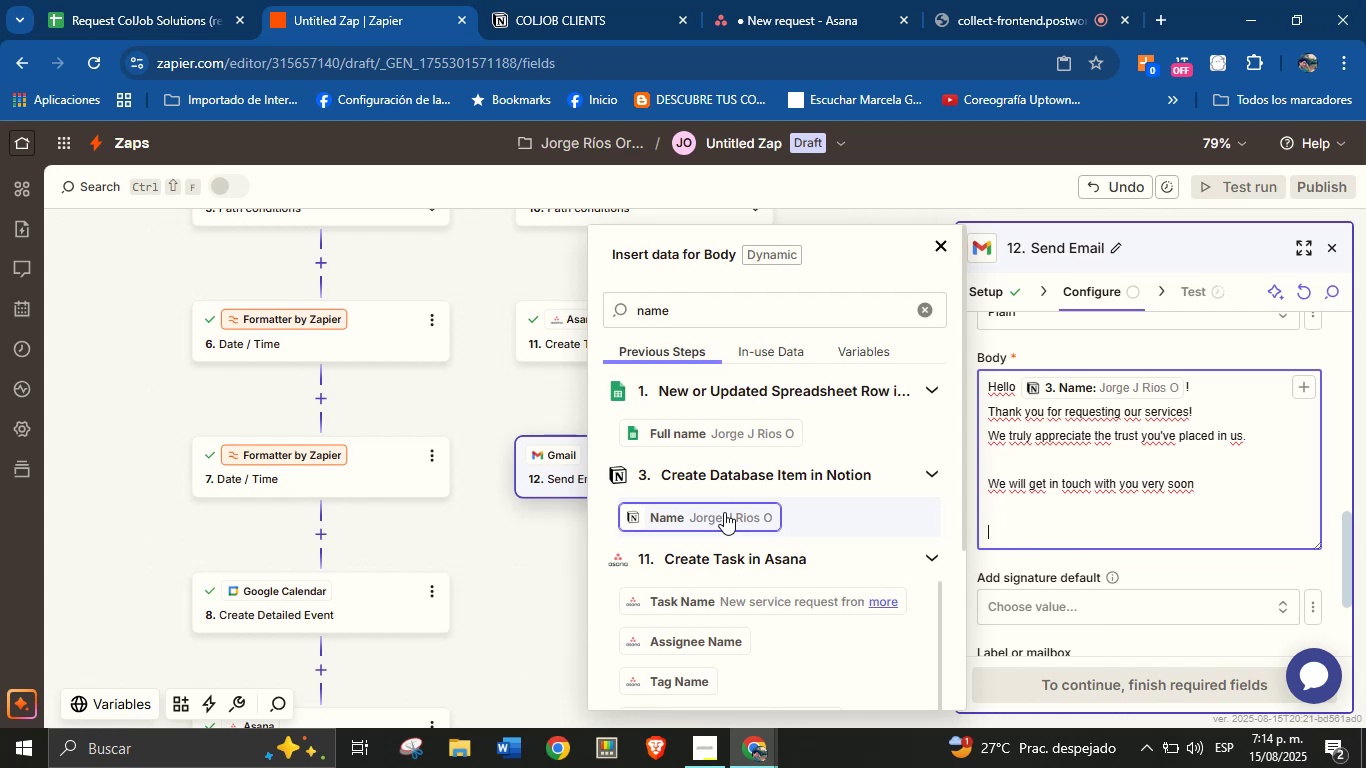 
type(Best regards,)
 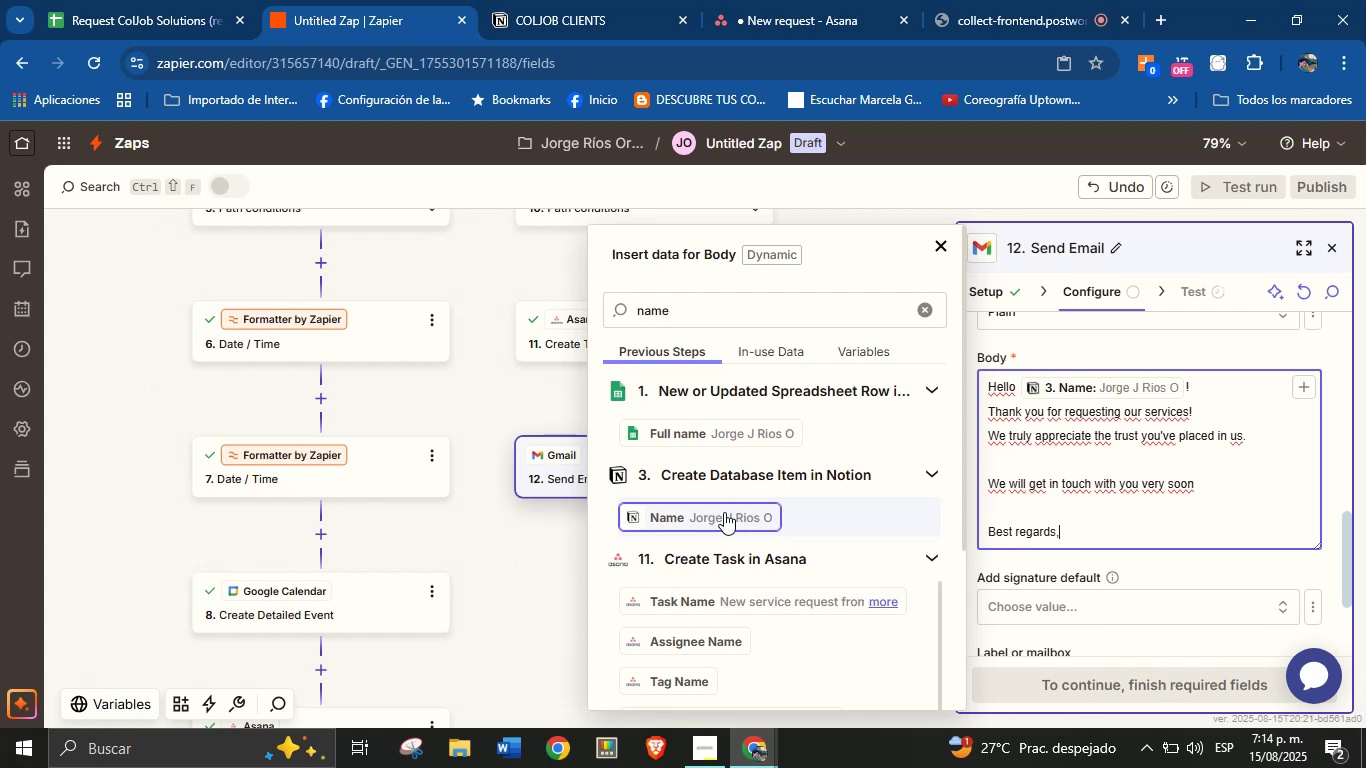 
key(Enter)
 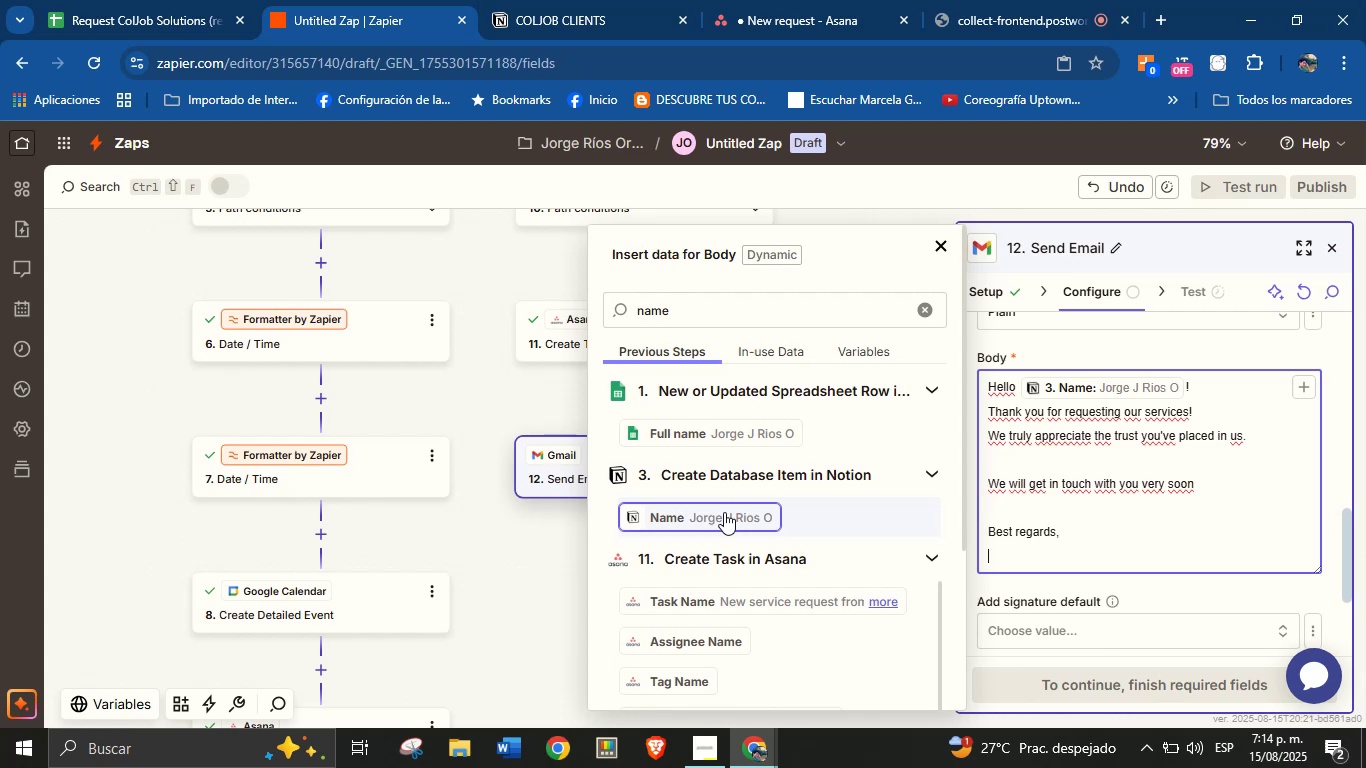 
type(Jorge \ ColJob Teamm)
key(Backspace)
type( Solutions.)
 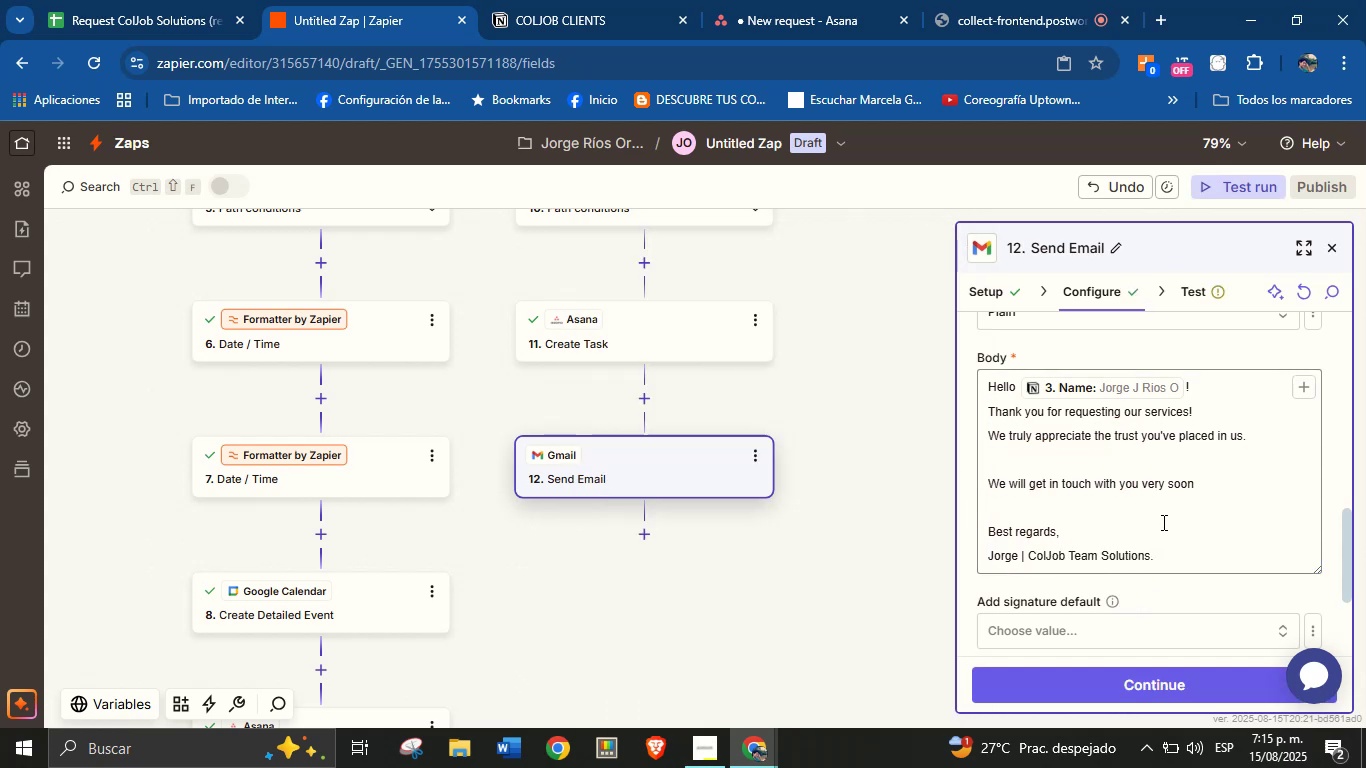 
scroll: coordinate [1171, 513], scroll_direction: down, amount: 6.0
 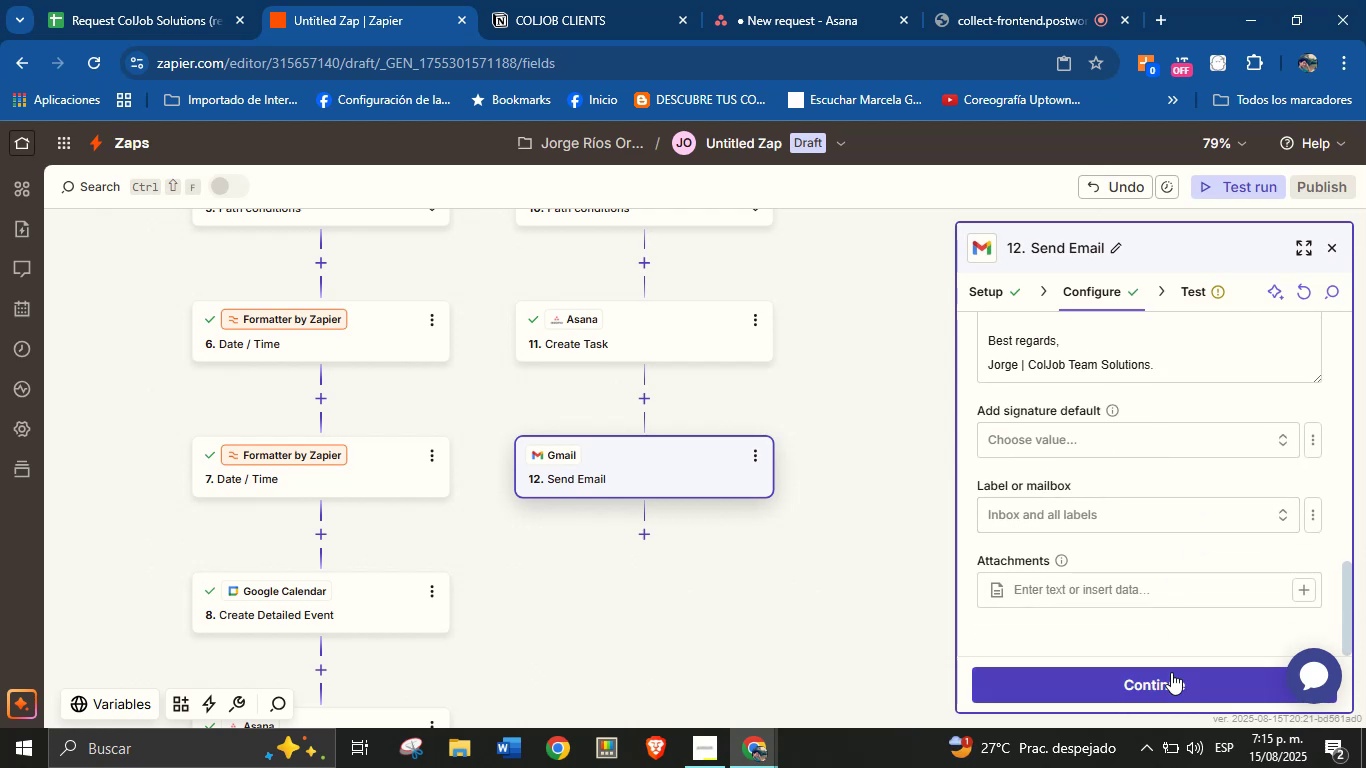 
left_click([1171, 672])
 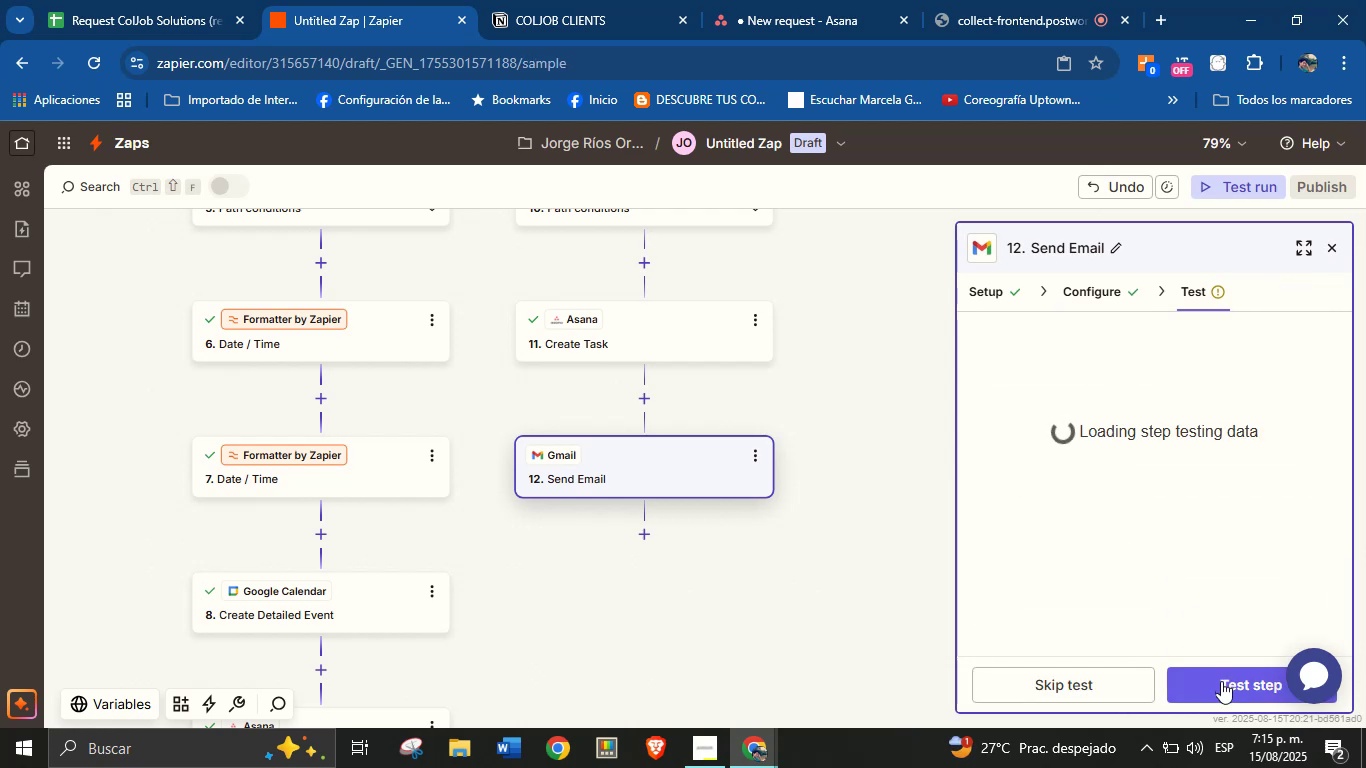 
left_click([1221, 681])
 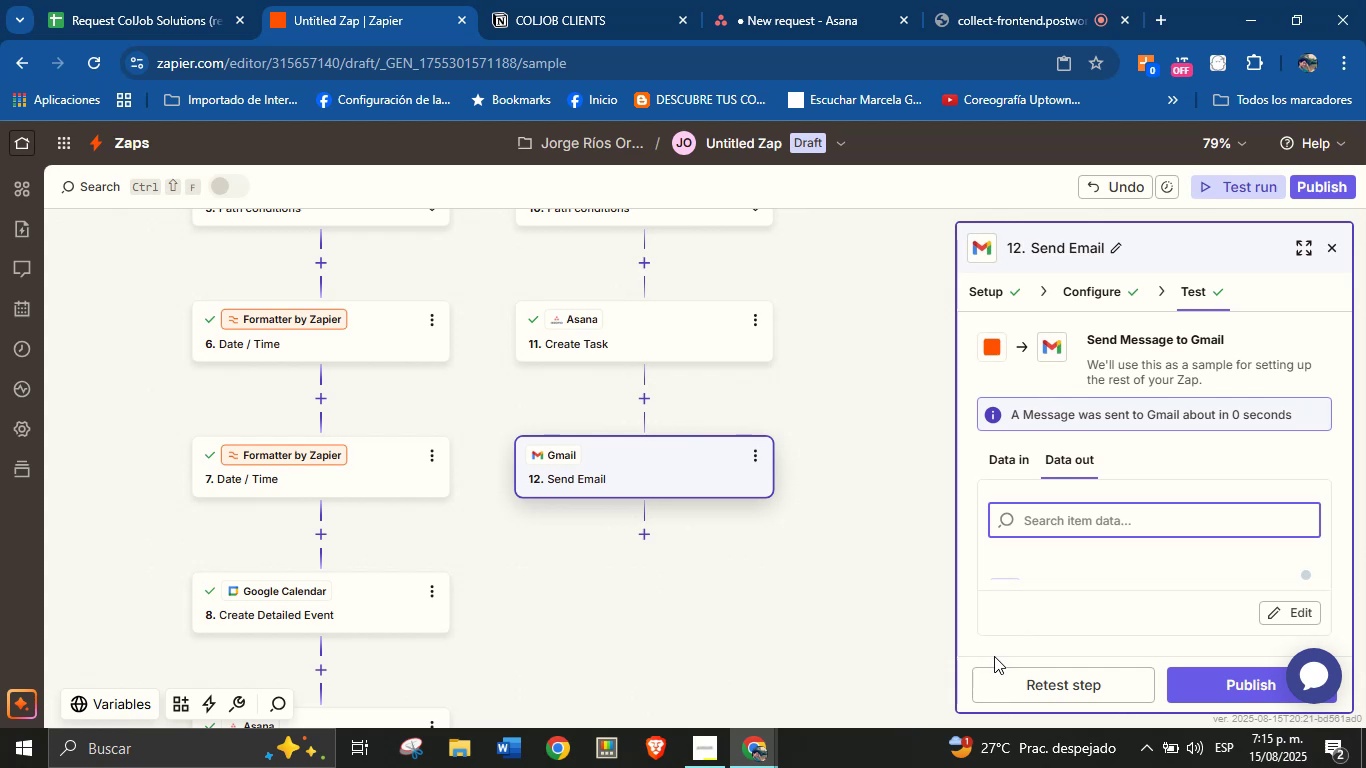 
wait(9.66)
 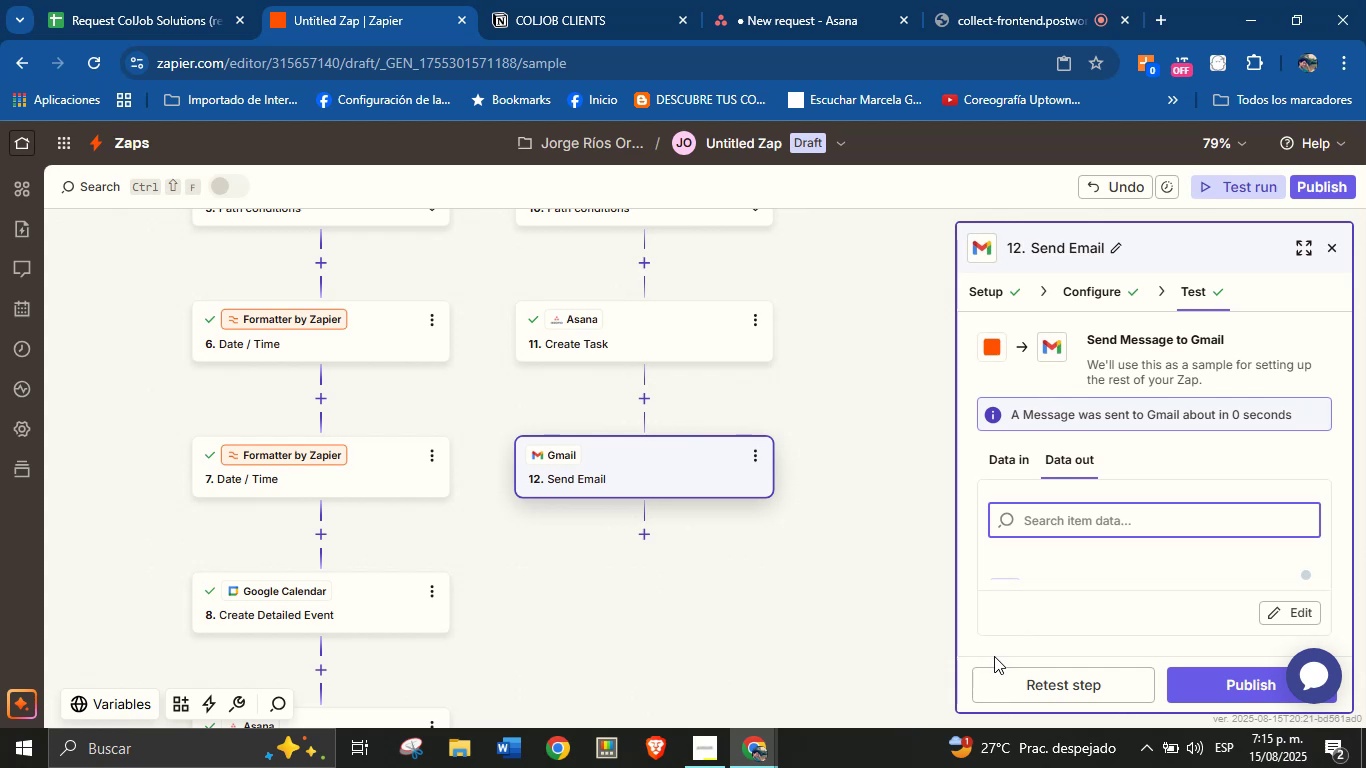 
left_click_drag(start_coordinate=[813, 620], to_coordinate=[854, 514])
 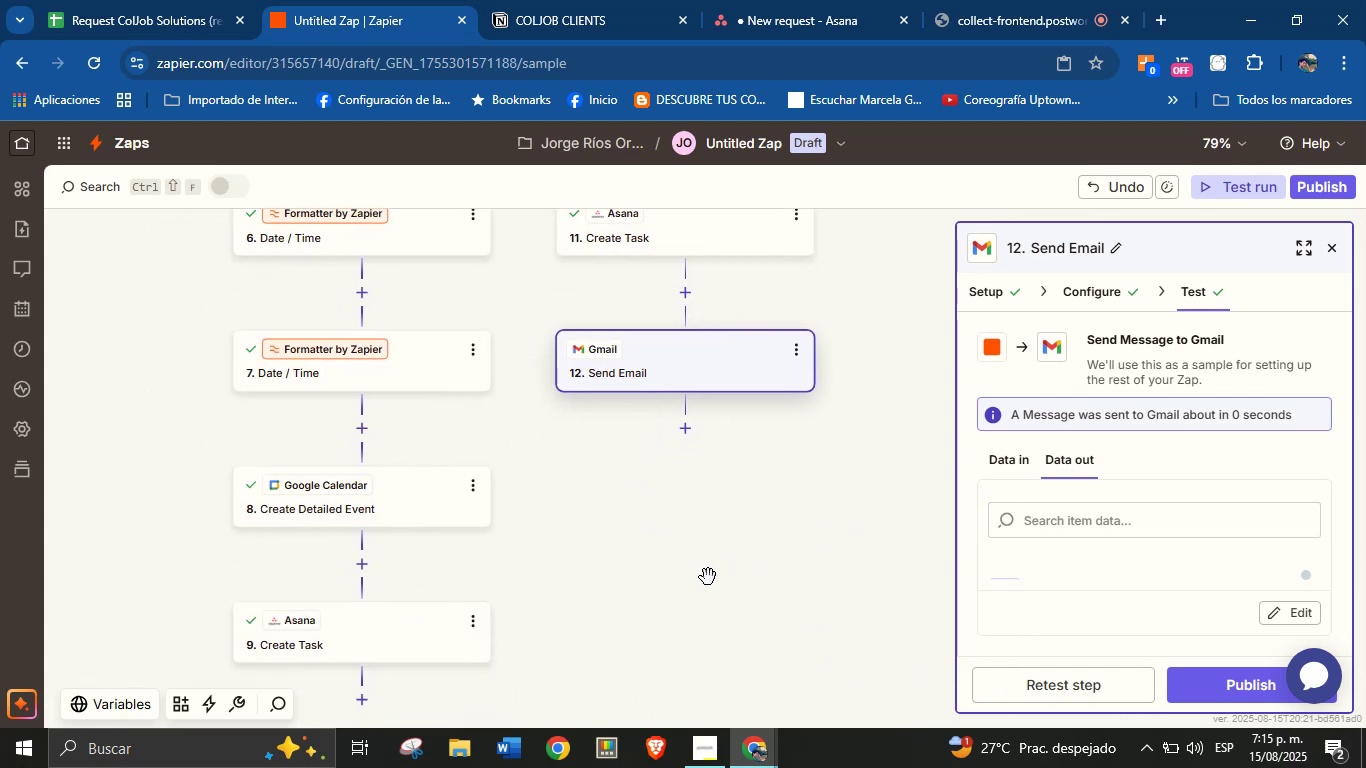 
left_click_drag(start_coordinate=[708, 578], to_coordinate=[749, 486])
 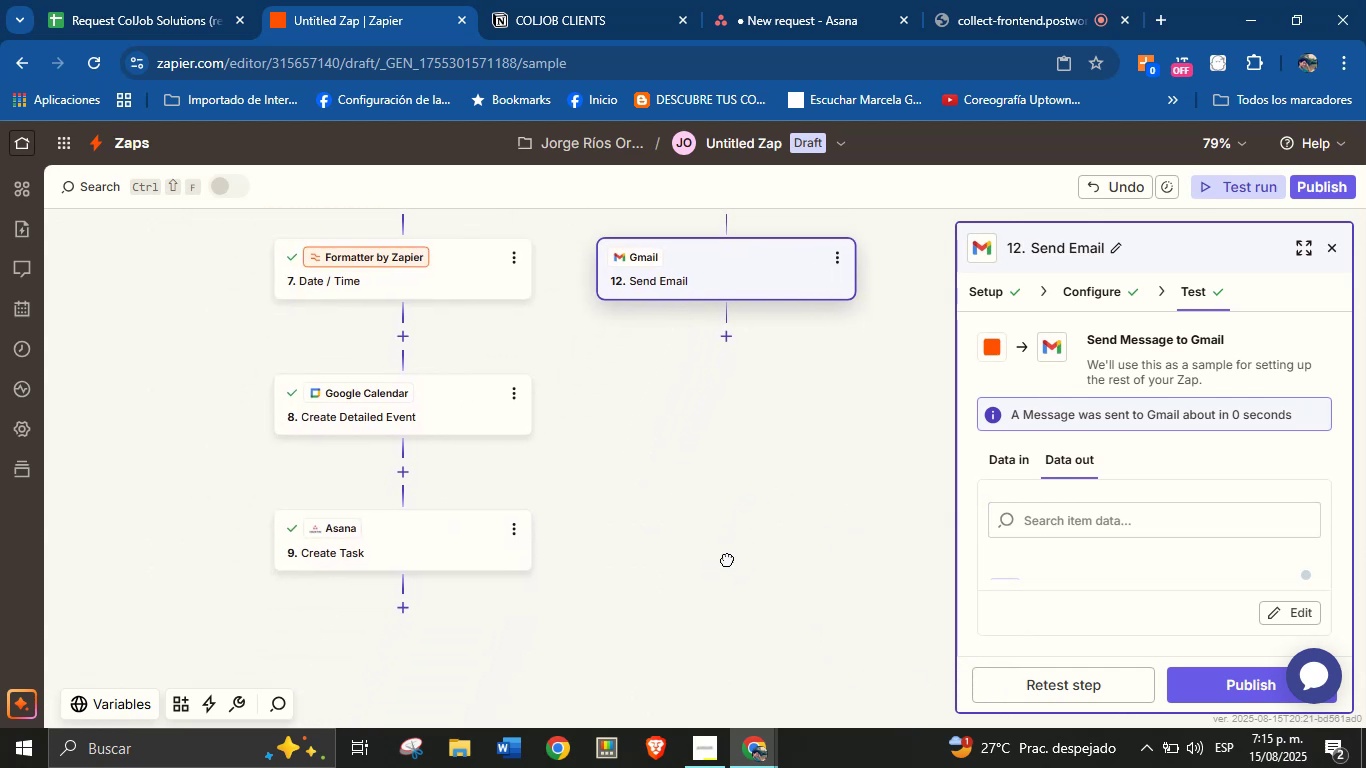 
left_click_drag(start_coordinate=[728, 566], to_coordinate=[725, 516])
 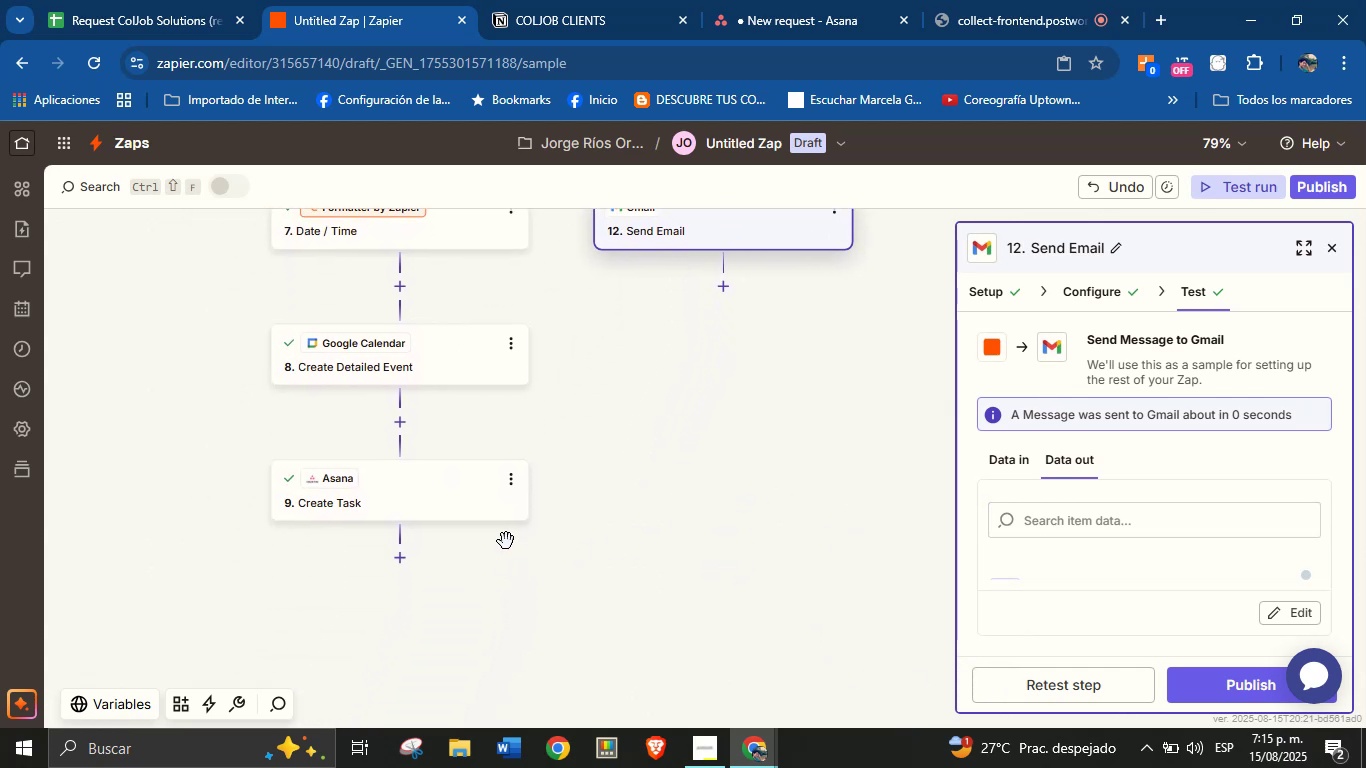 
left_click_drag(start_coordinate=[676, 464], to_coordinate=[613, 527])
 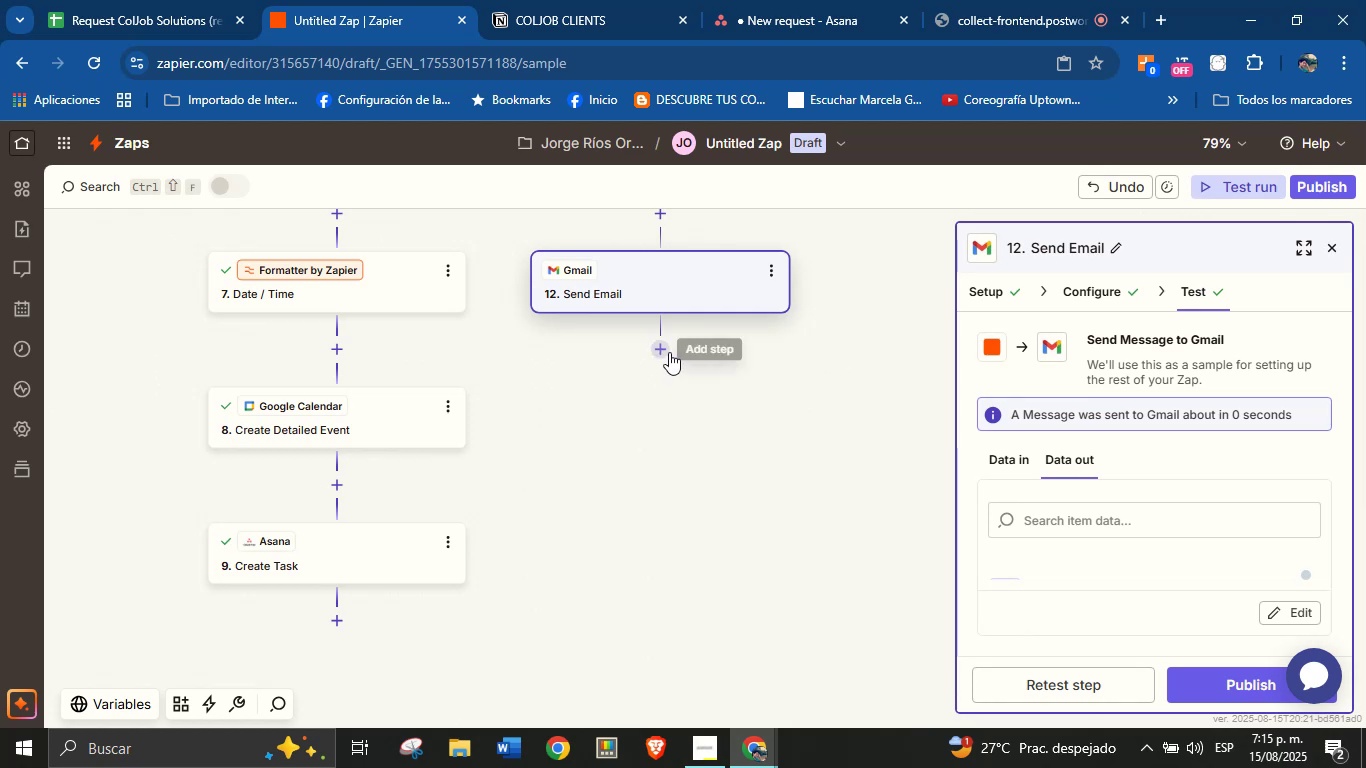 
left_click([669, 352])
 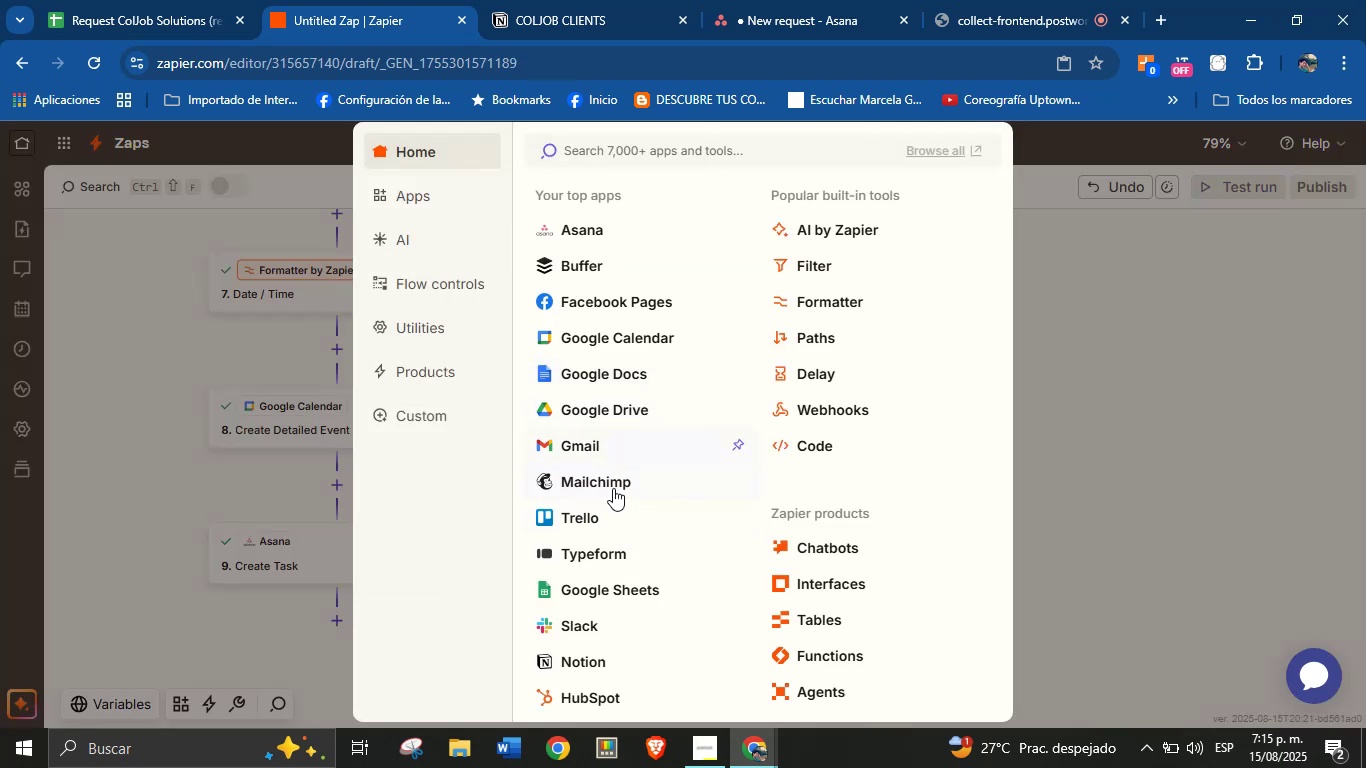 
wait(7.36)
 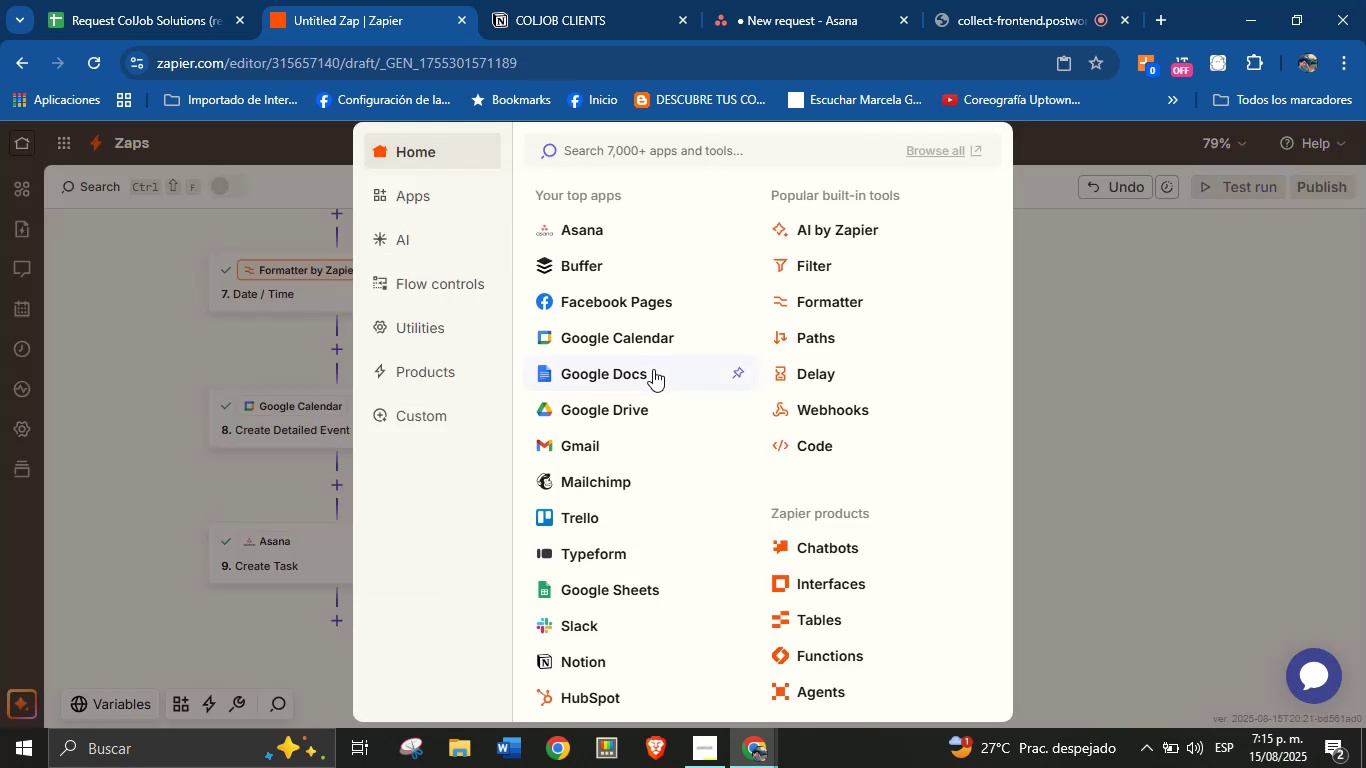 
left_click([587, 620])
 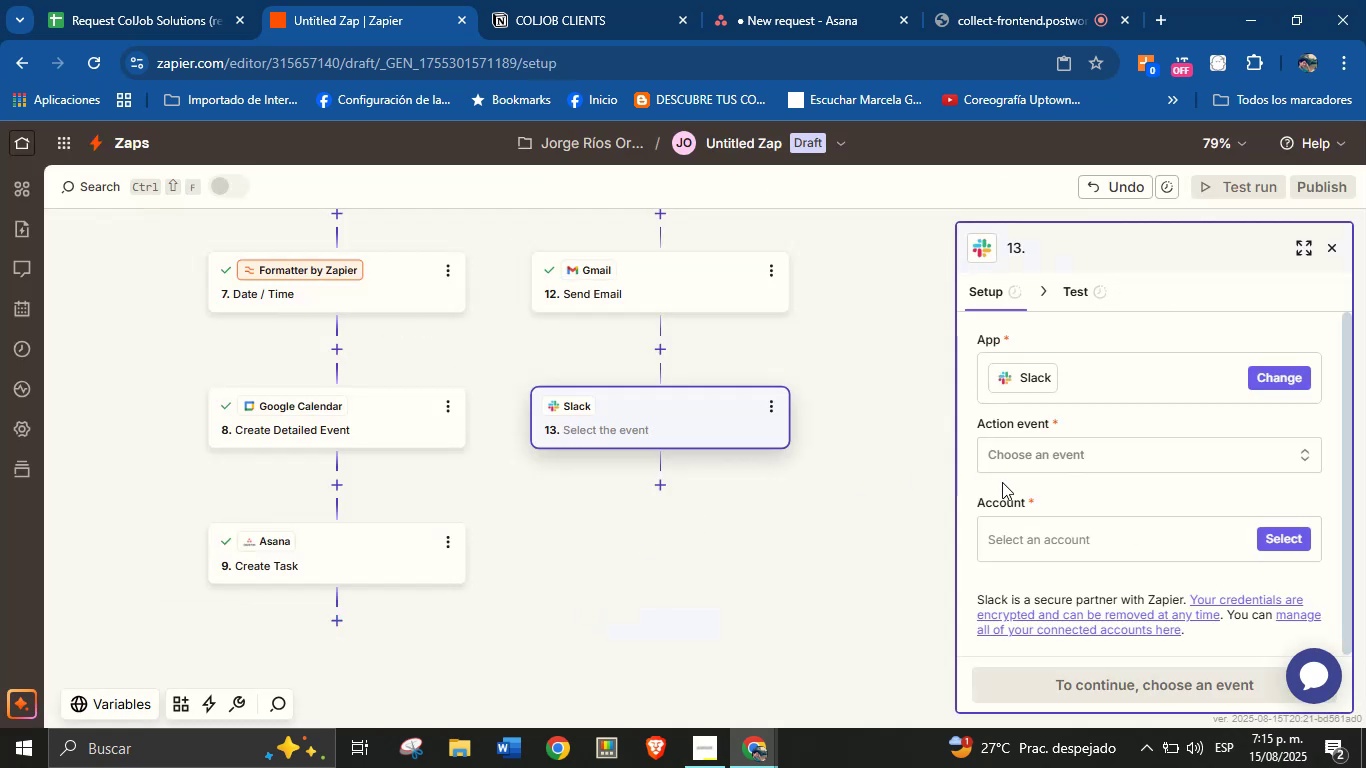 
left_click([1046, 450])
 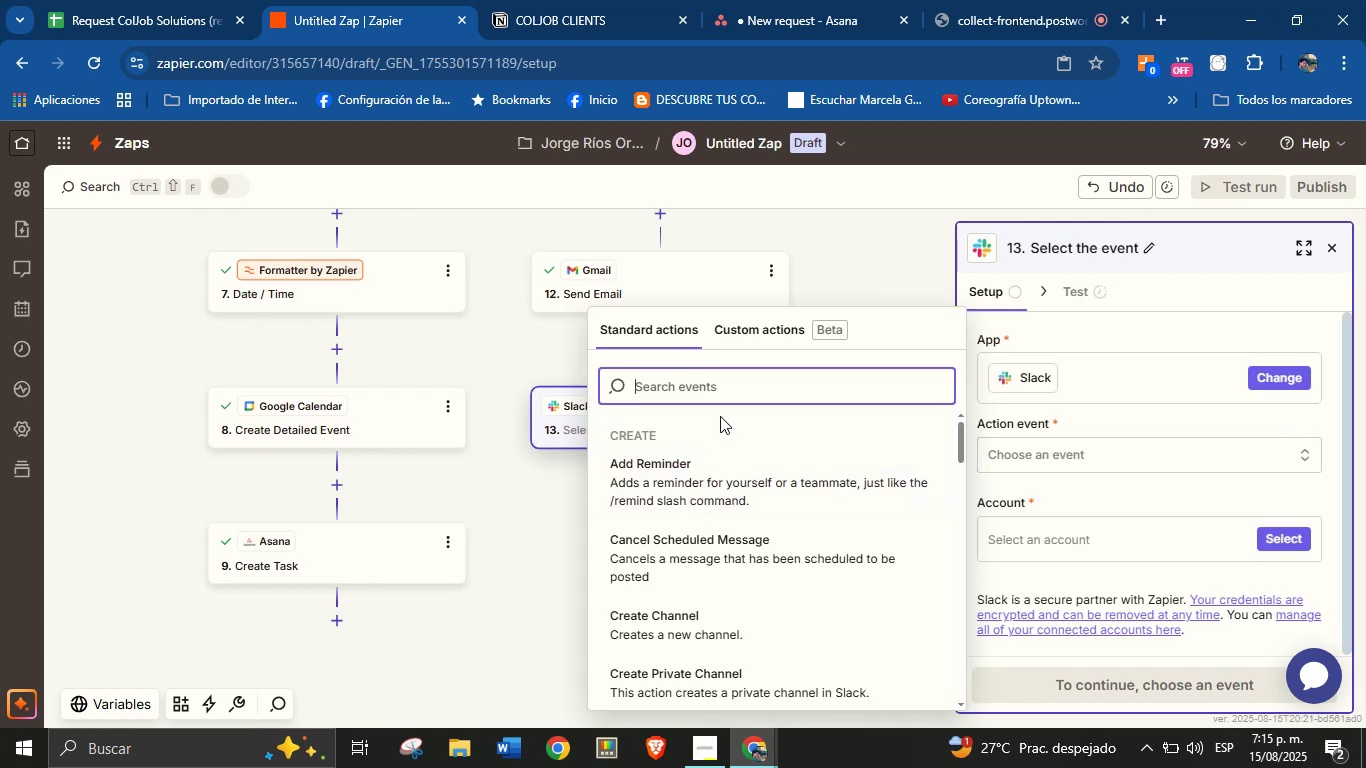 
type(send)
 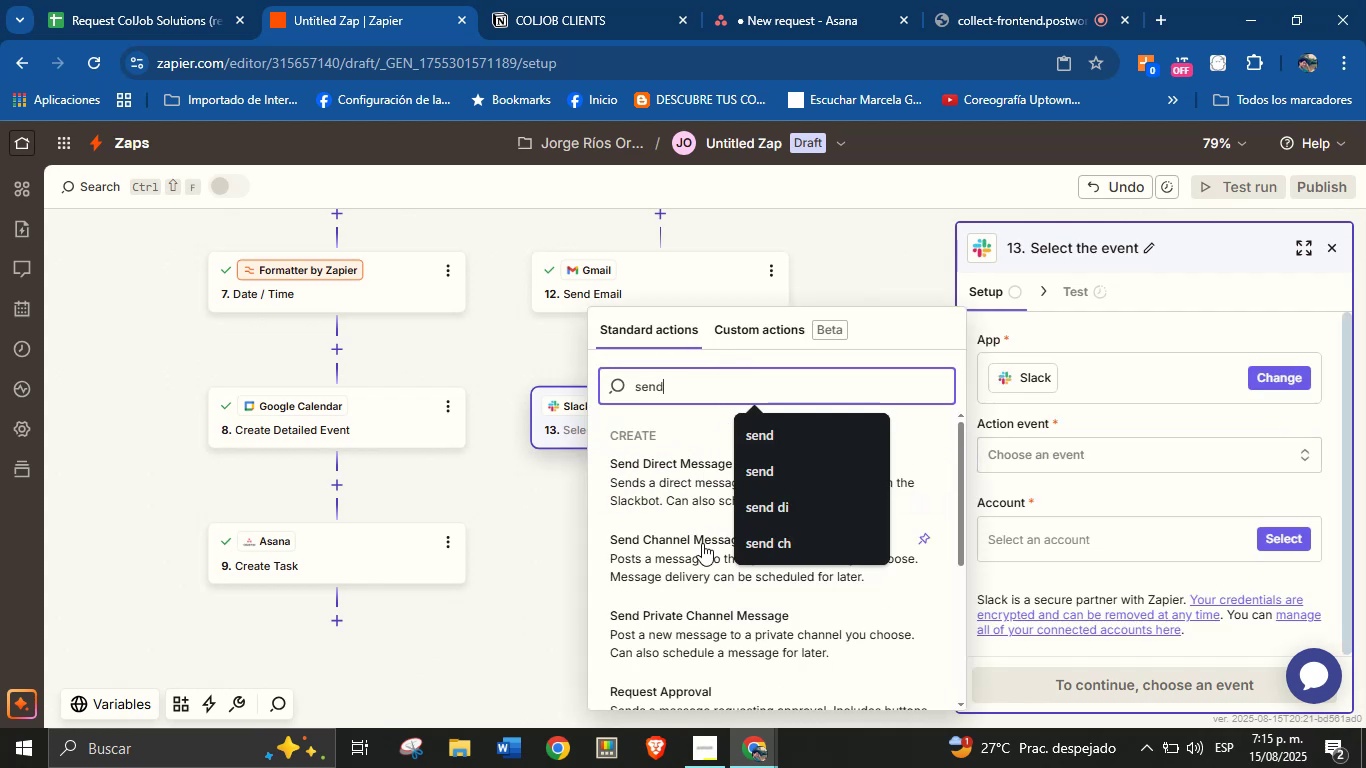 
left_click([701, 549])
 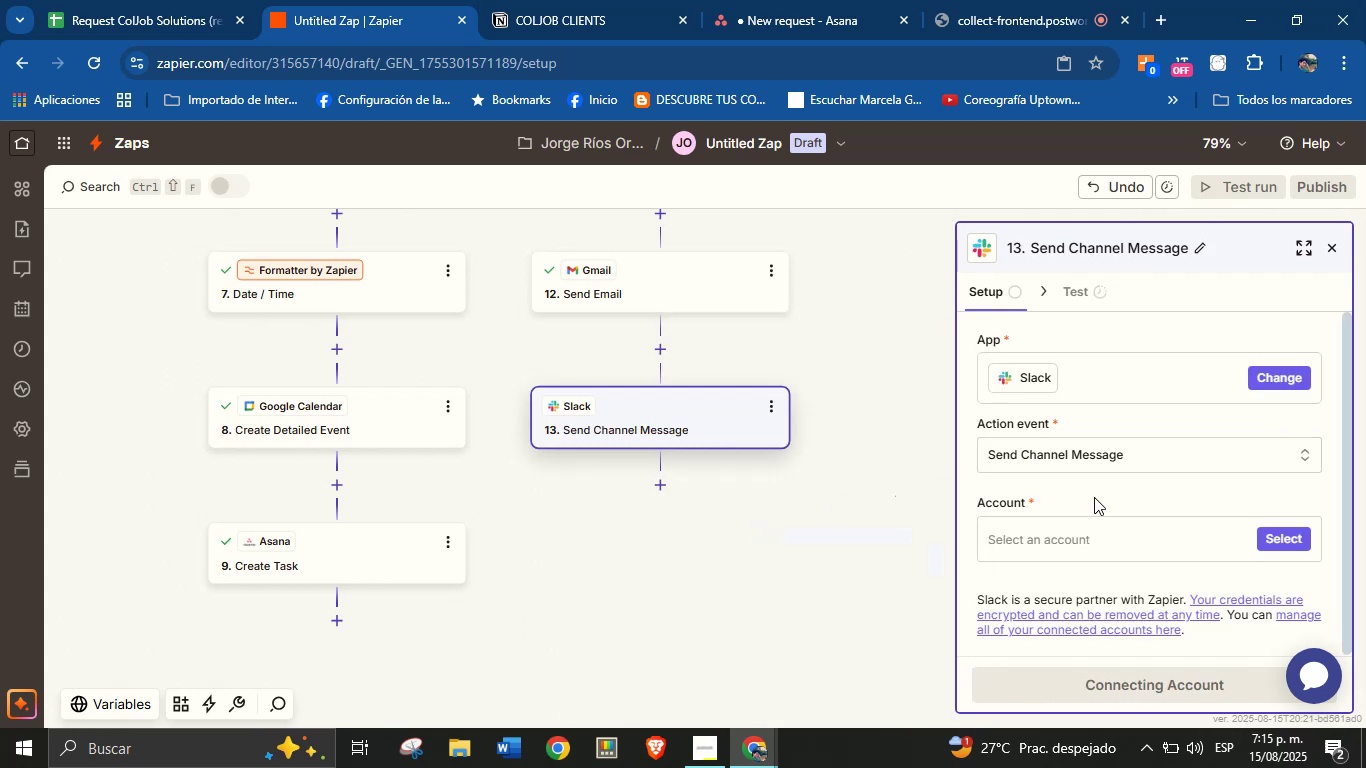 
left_click([1094, 497])
 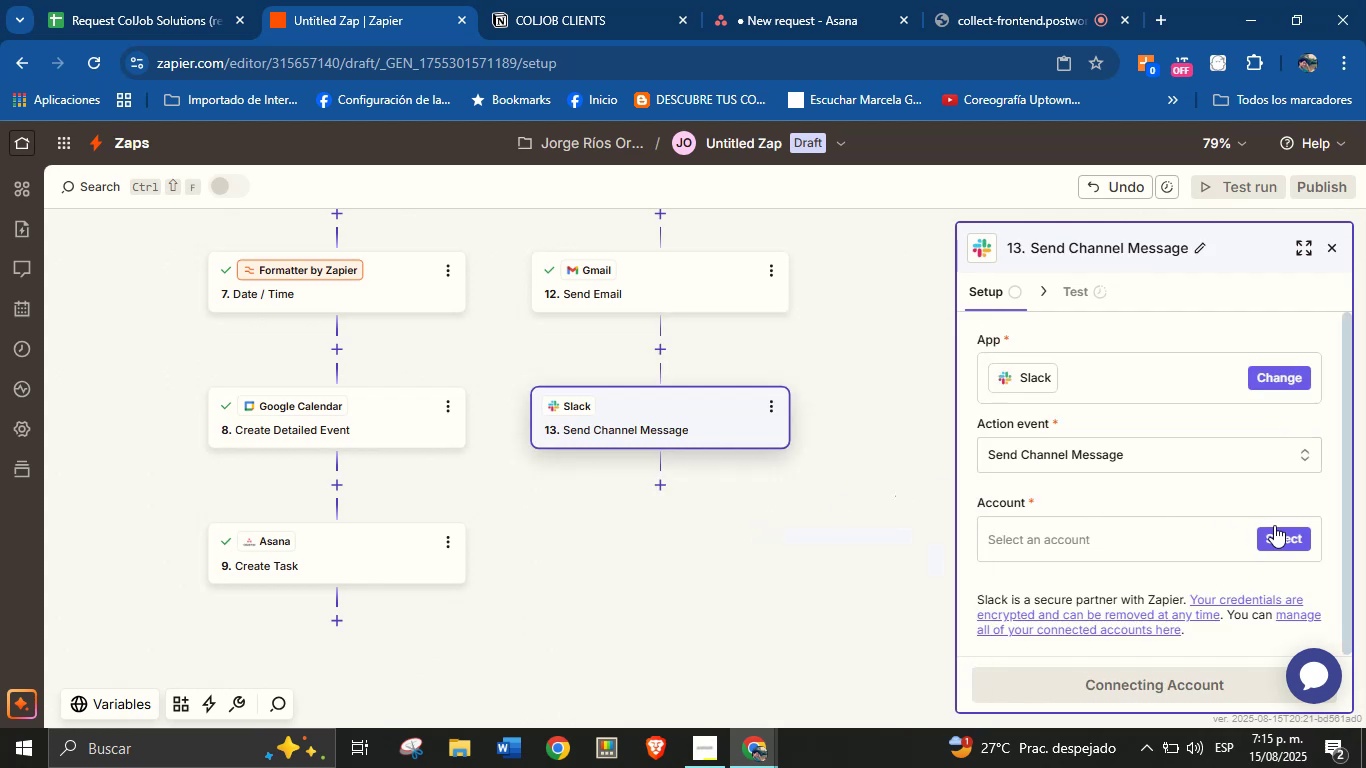 
left_click([1274, 525])
 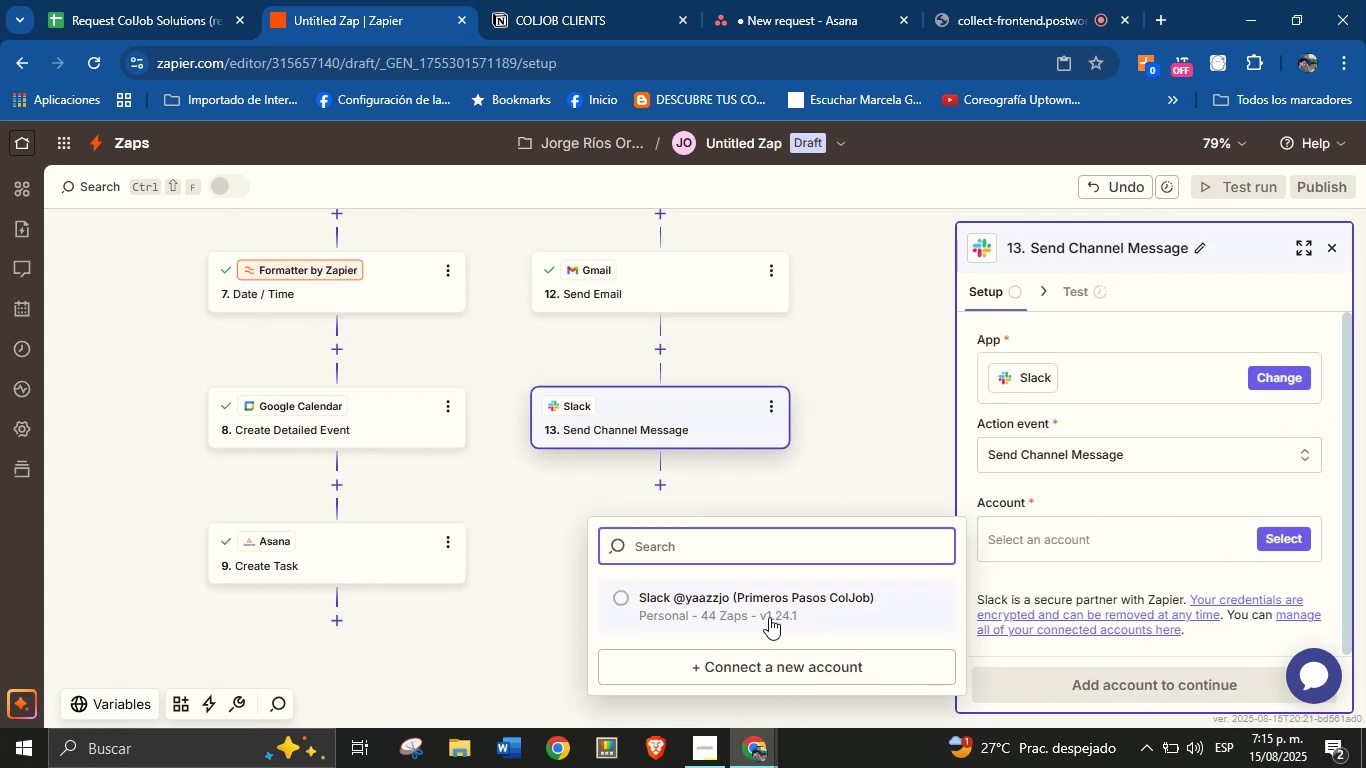 
left_click([769, 614])
 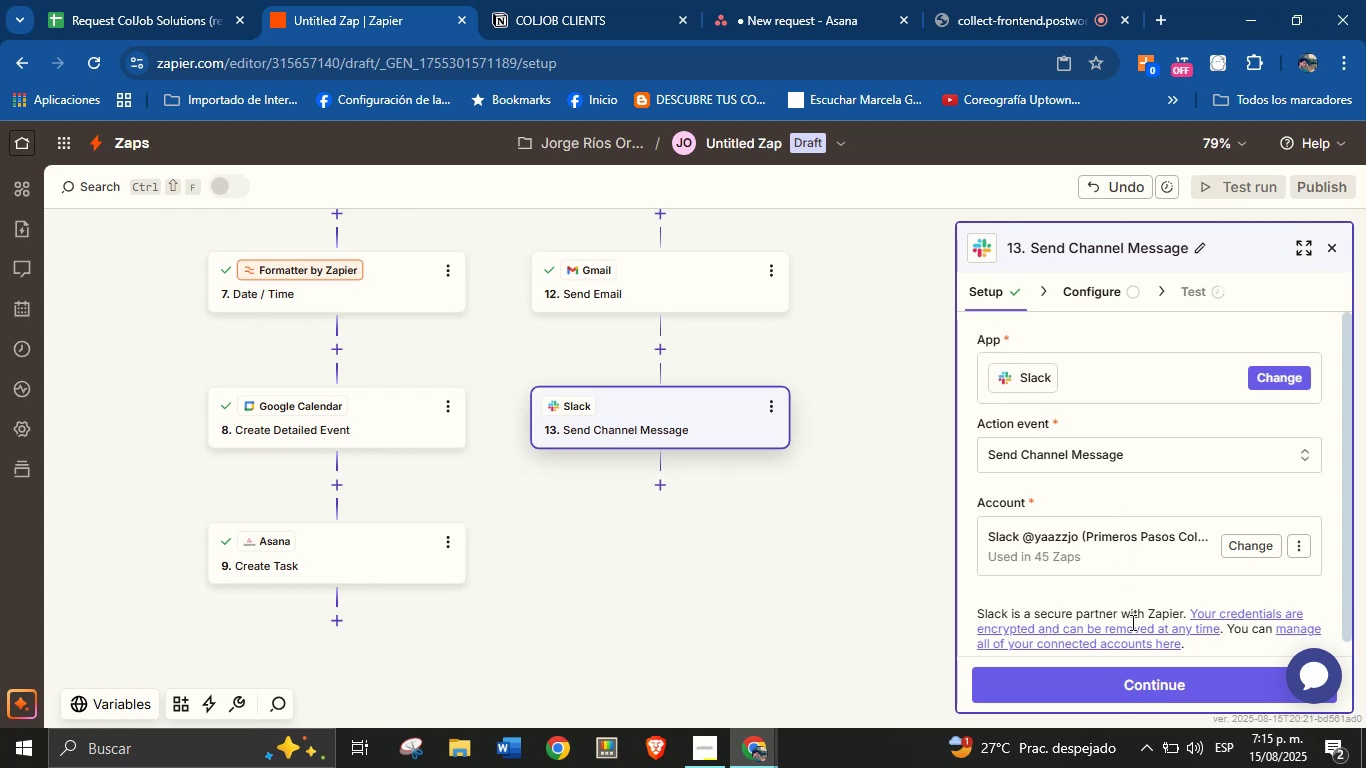 
left_click([1147, 688])
 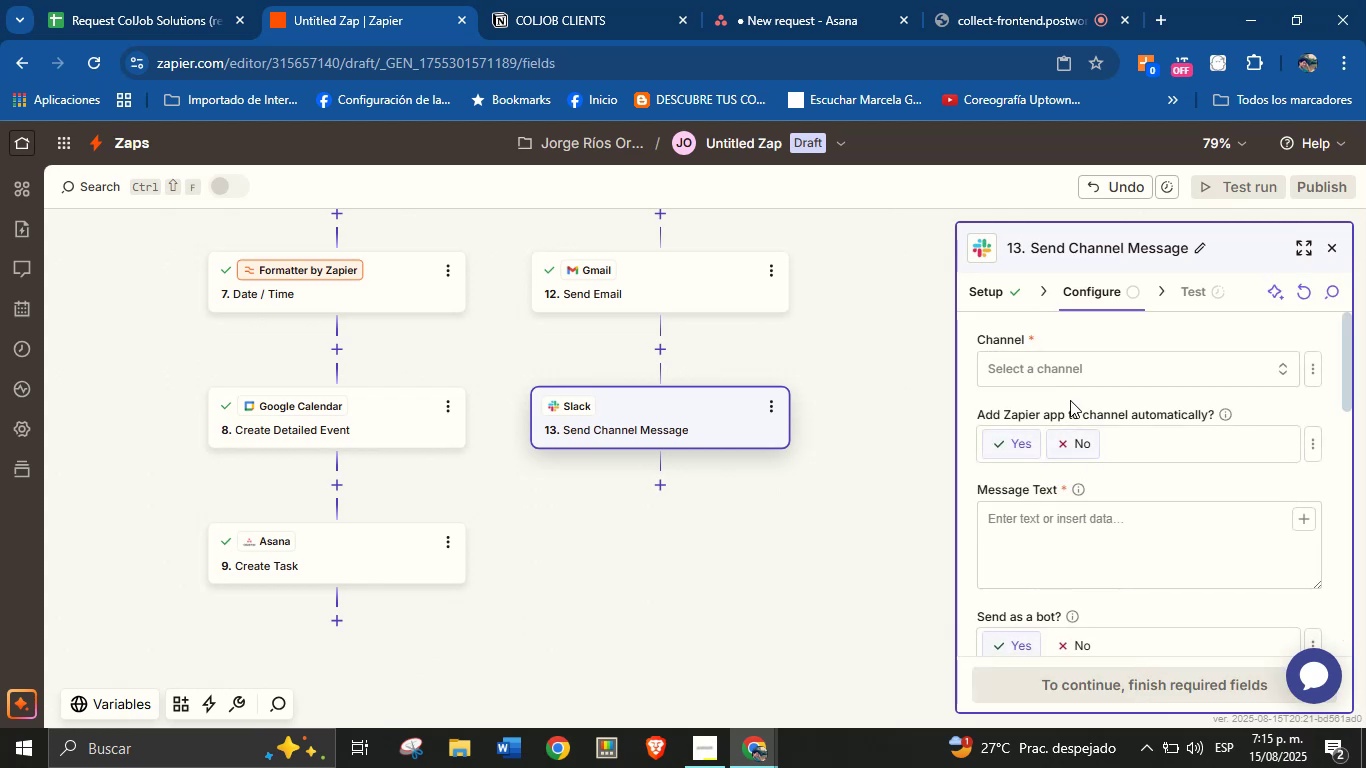 
left_click([1081, 372])
 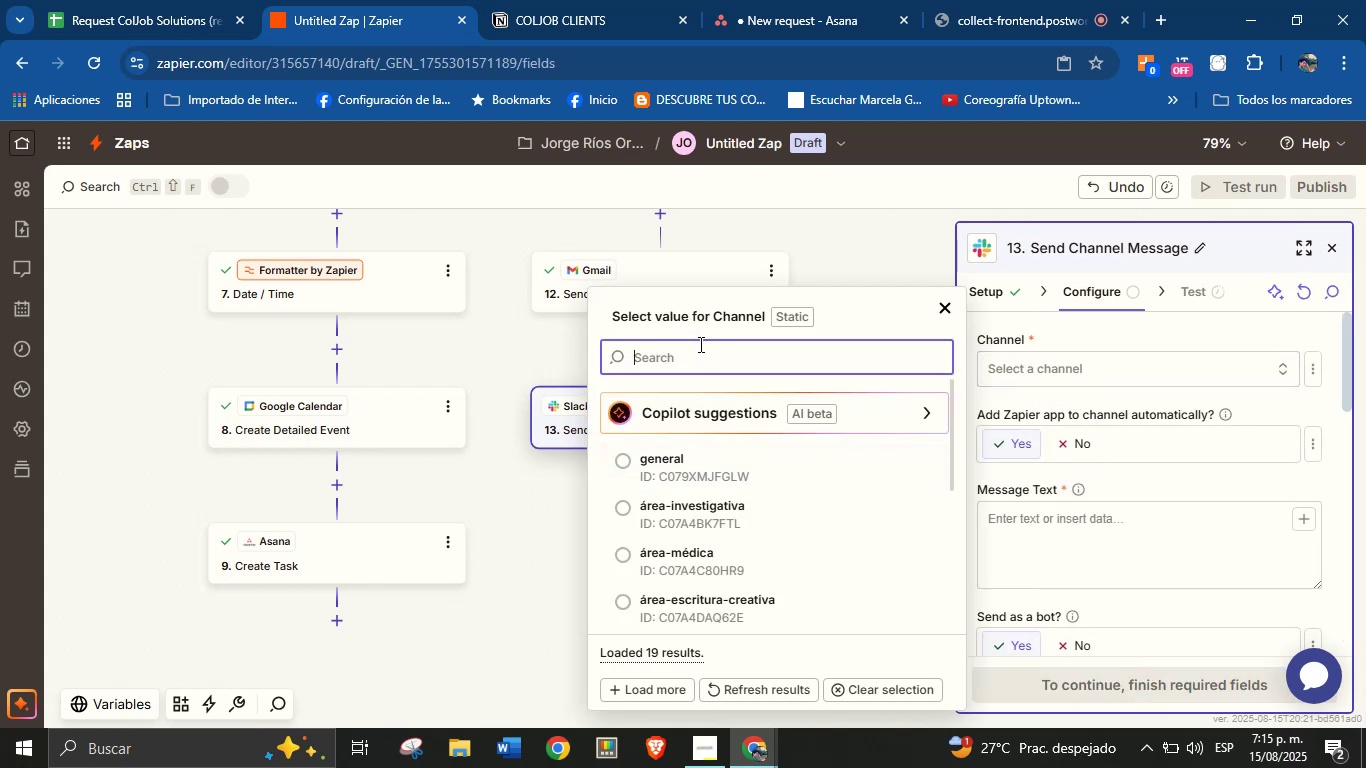 
type(talen)
 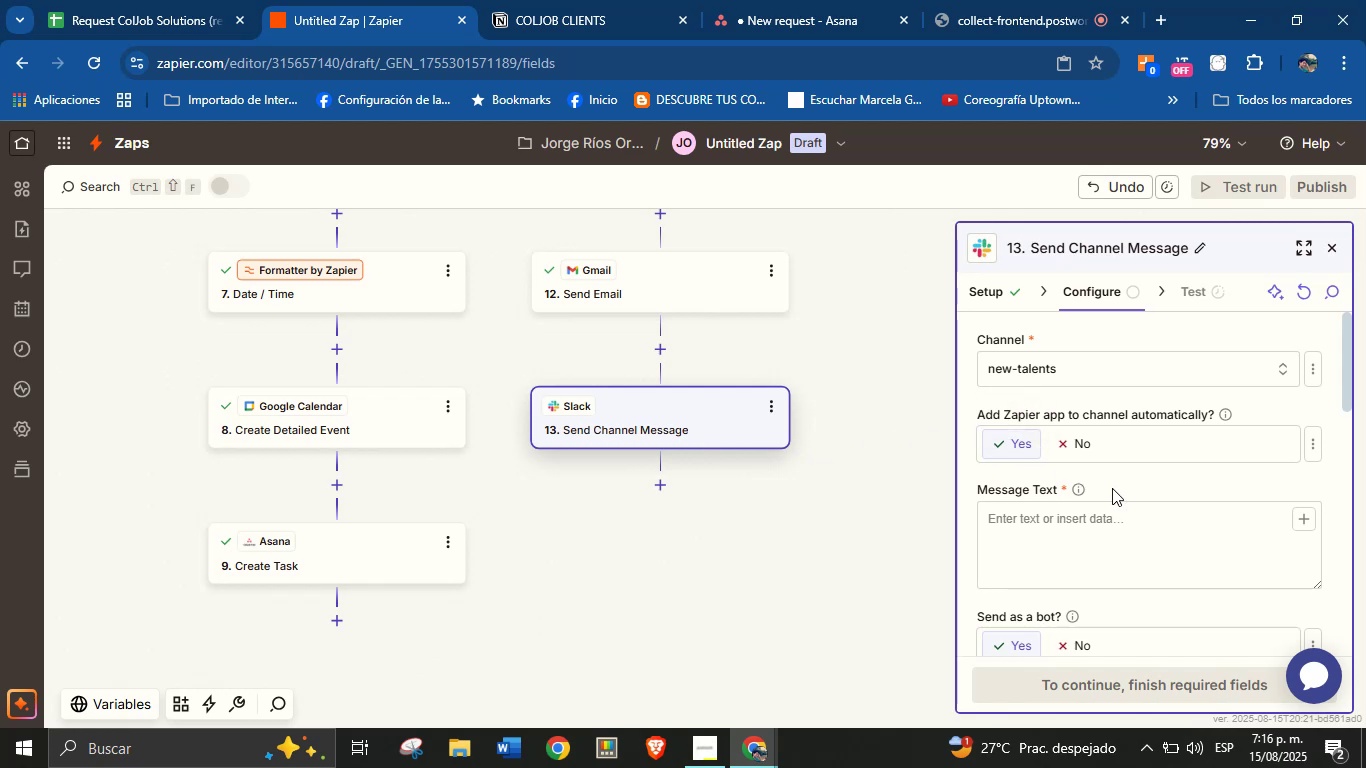 
double_click([1122, 525])
 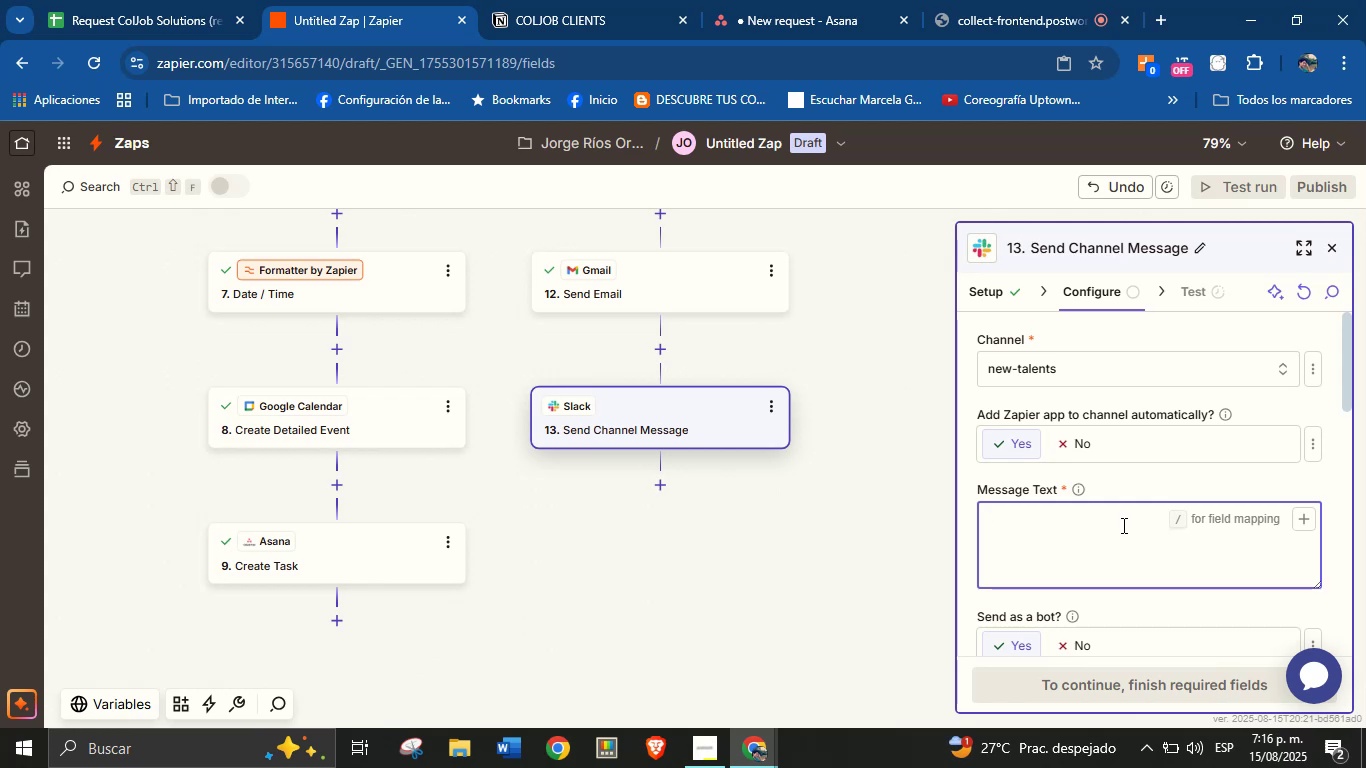 
wait(21.55)
 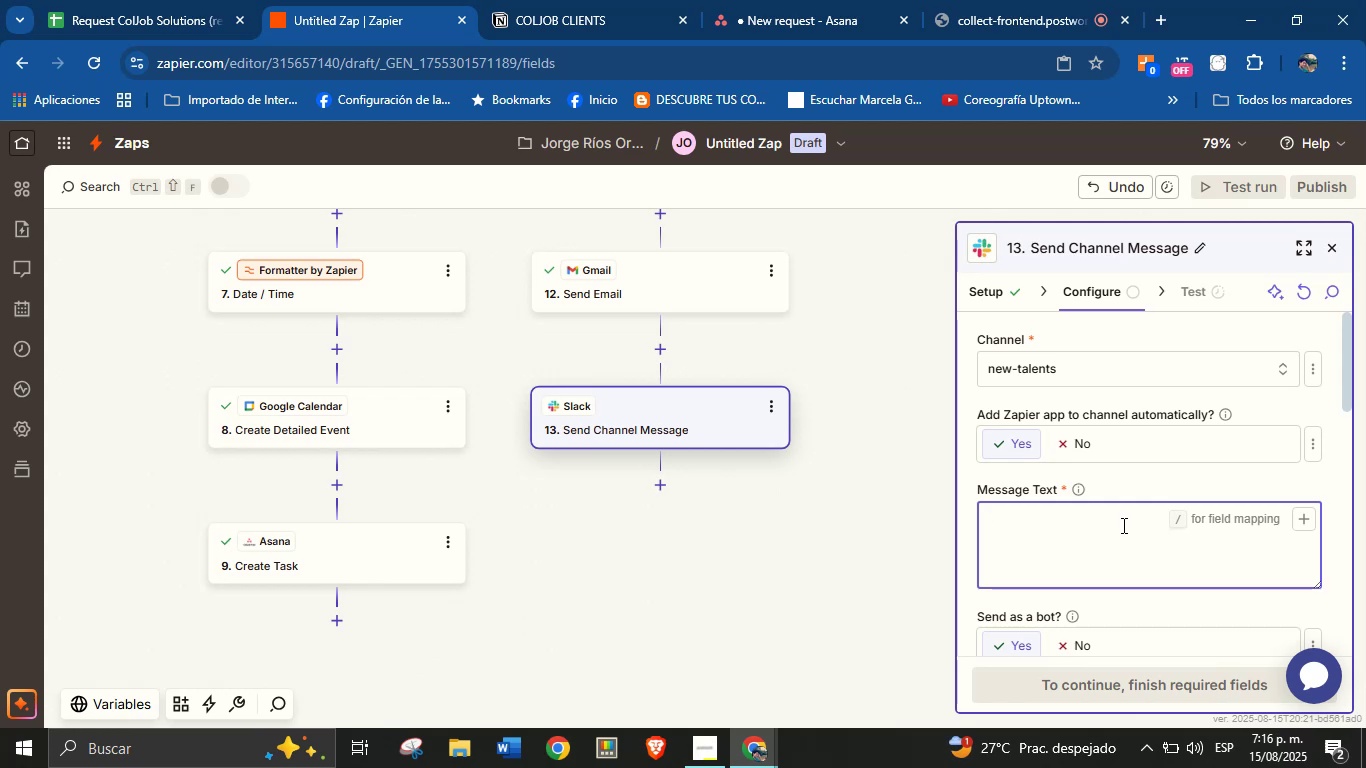 
key(CapsLock)
 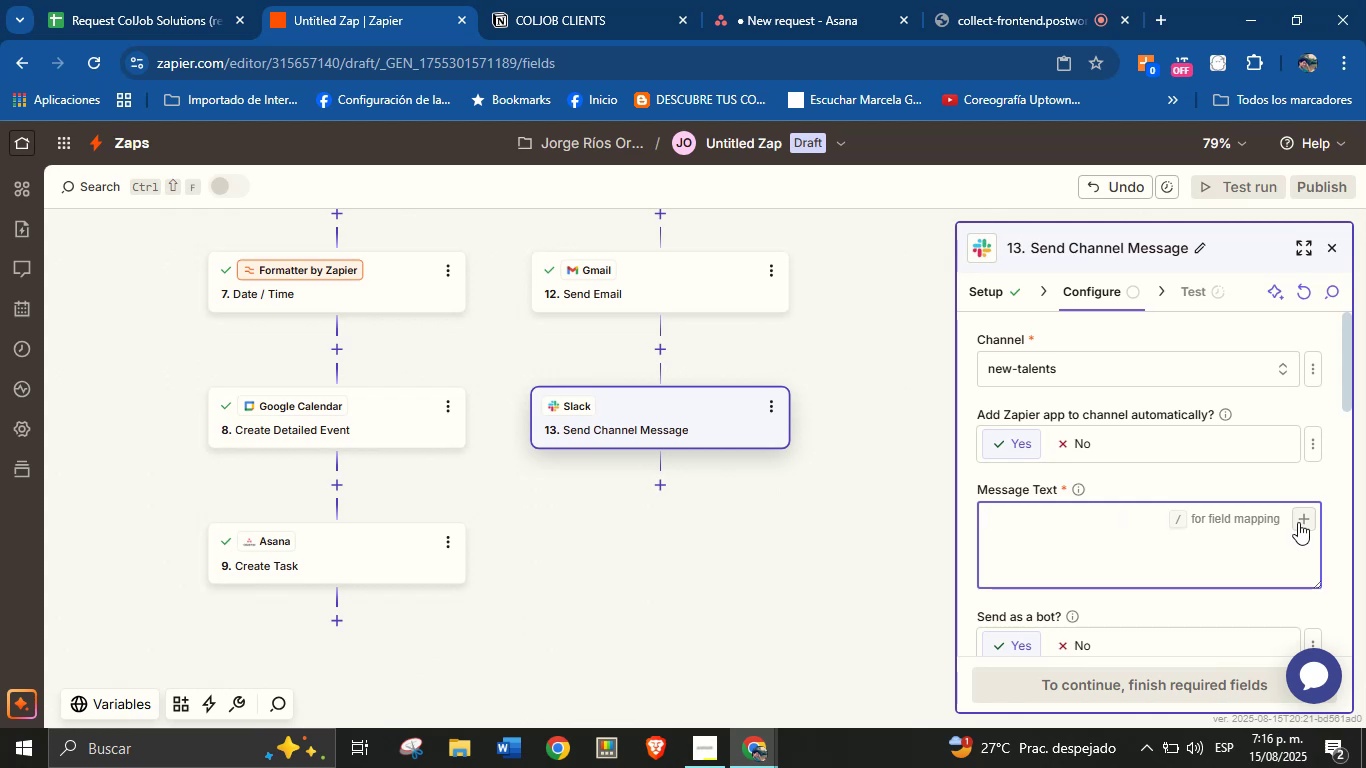 
wait(15.76)
 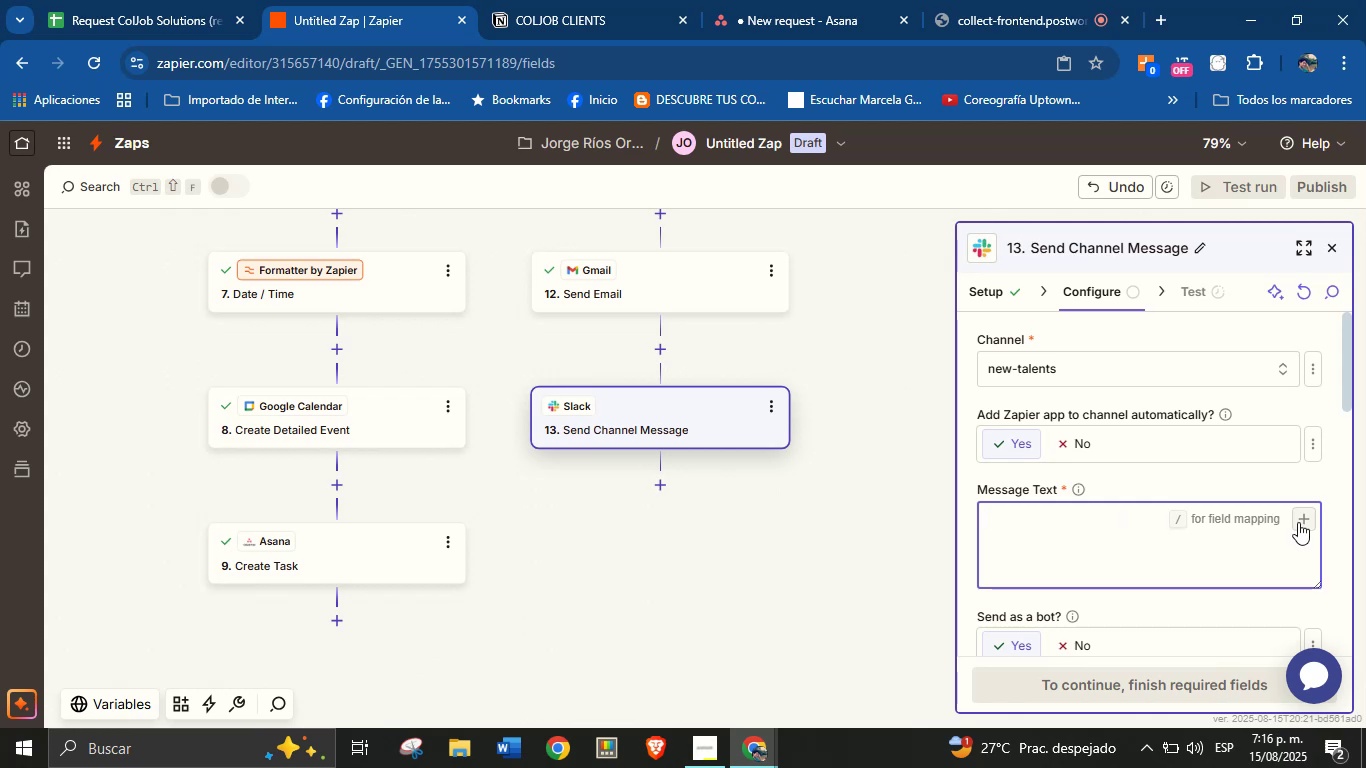 
type(Hello Team!)
 